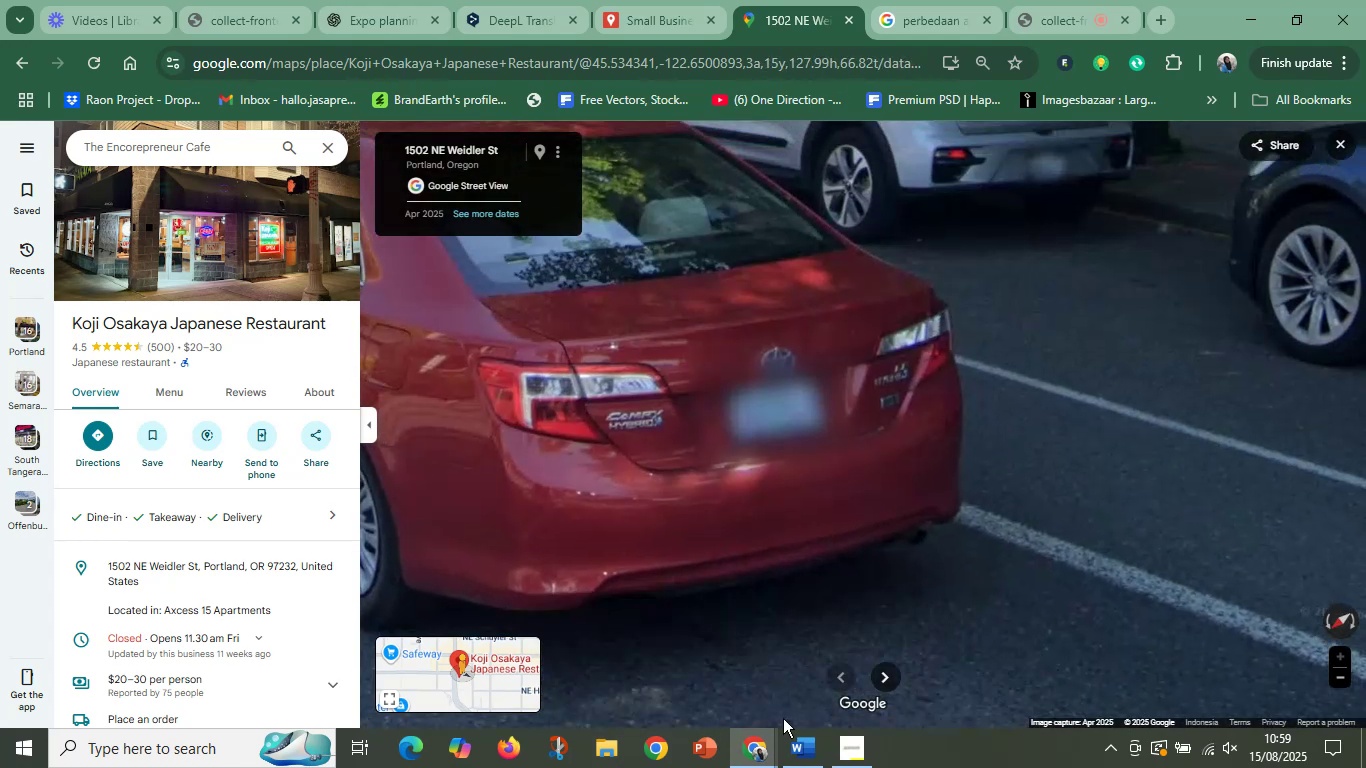 
left_click_drag(start_coordinate=[1050, 688], to_coordinate=[277, 390])
 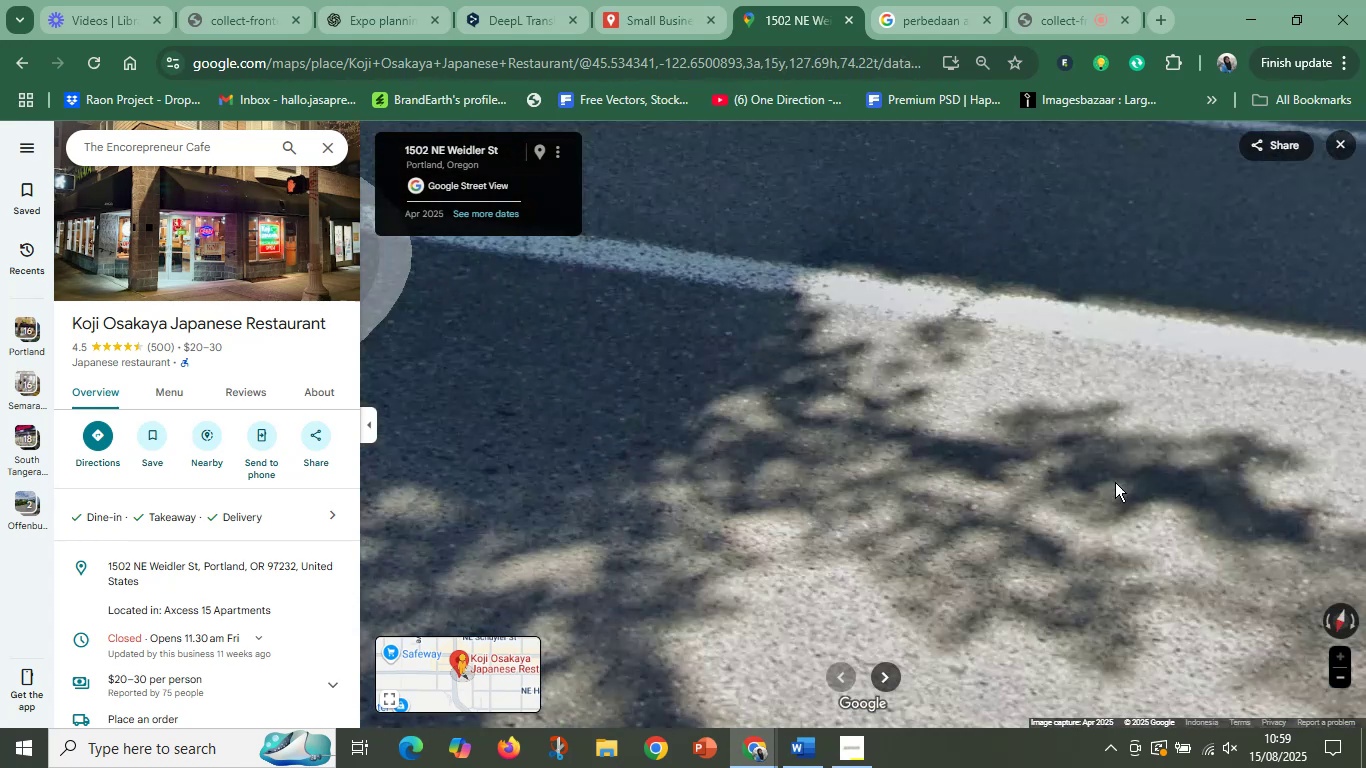 
left_click_drag(start_coordinate=[1104, 480], to_coordinate=[459, 381])
 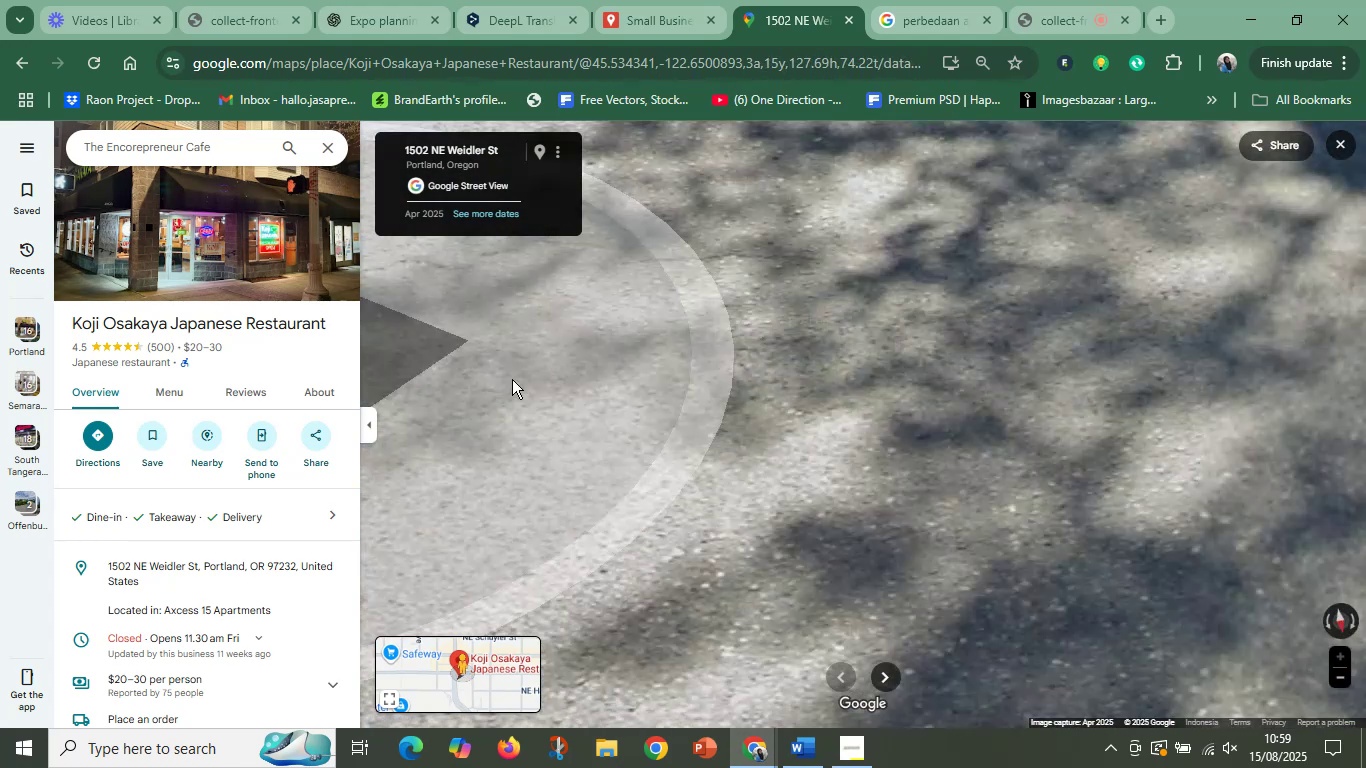 
left_click_drag(start_coordinate=[1108, 367], to_coordinate=[889, 621])
 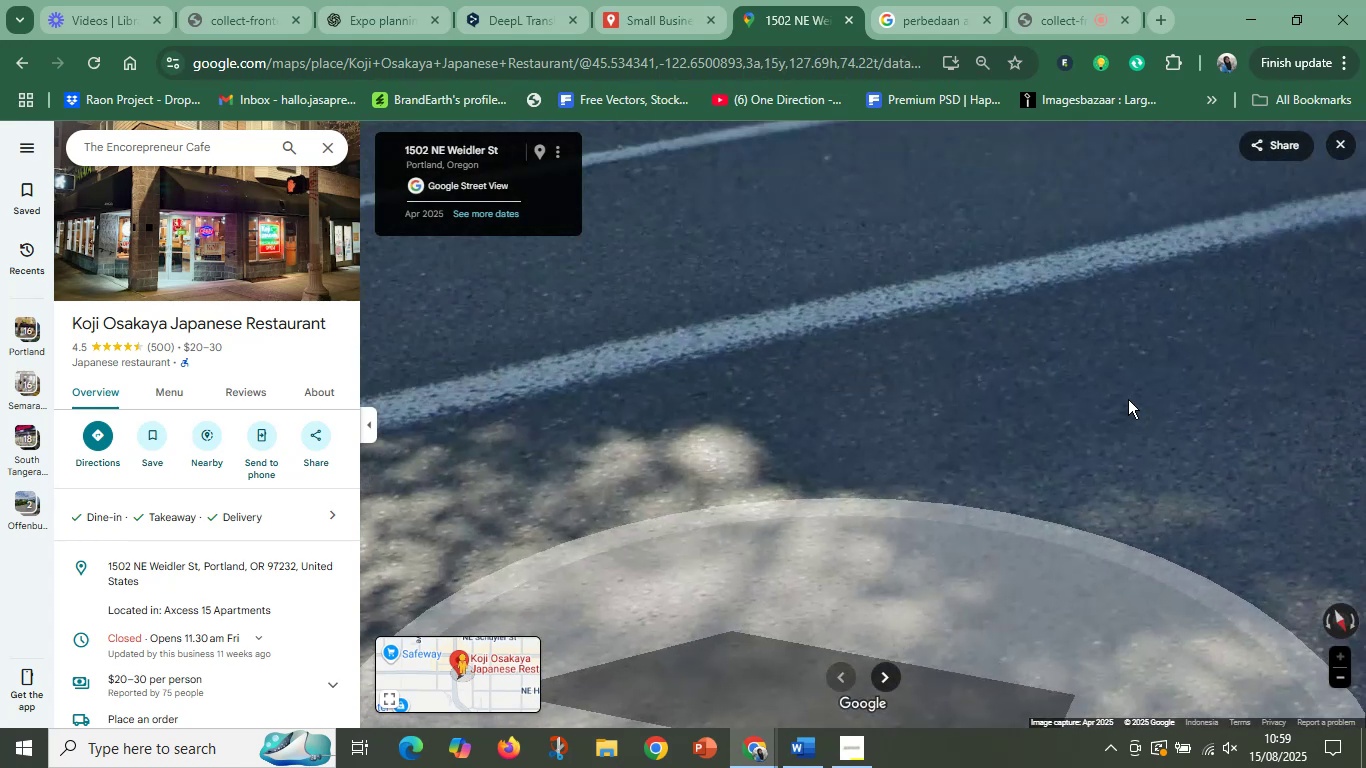 
left_click_drag(start_coordinate=[1167, 360], to_coordinate=[679, 409])
 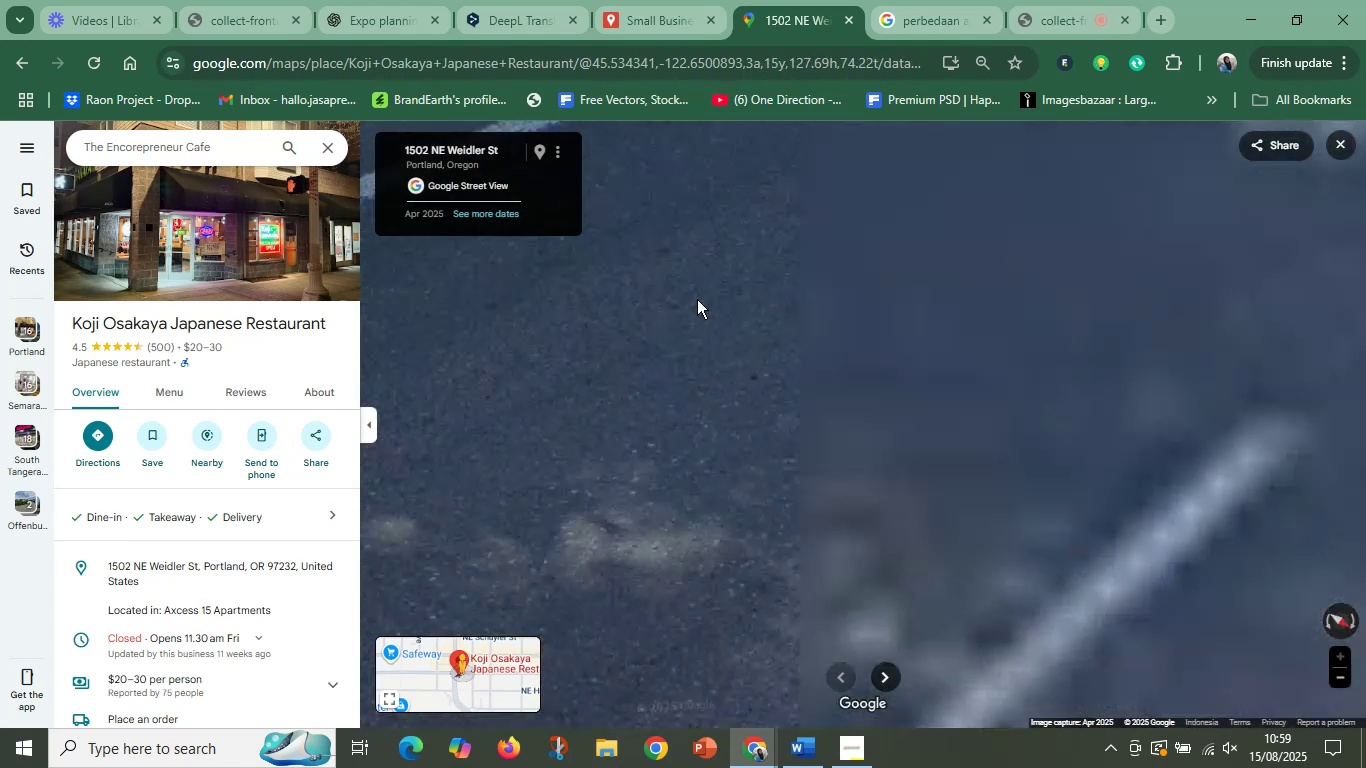 
left_click_drag(start_coordinate=[780, 270], to_coordinate=[802, 600])
 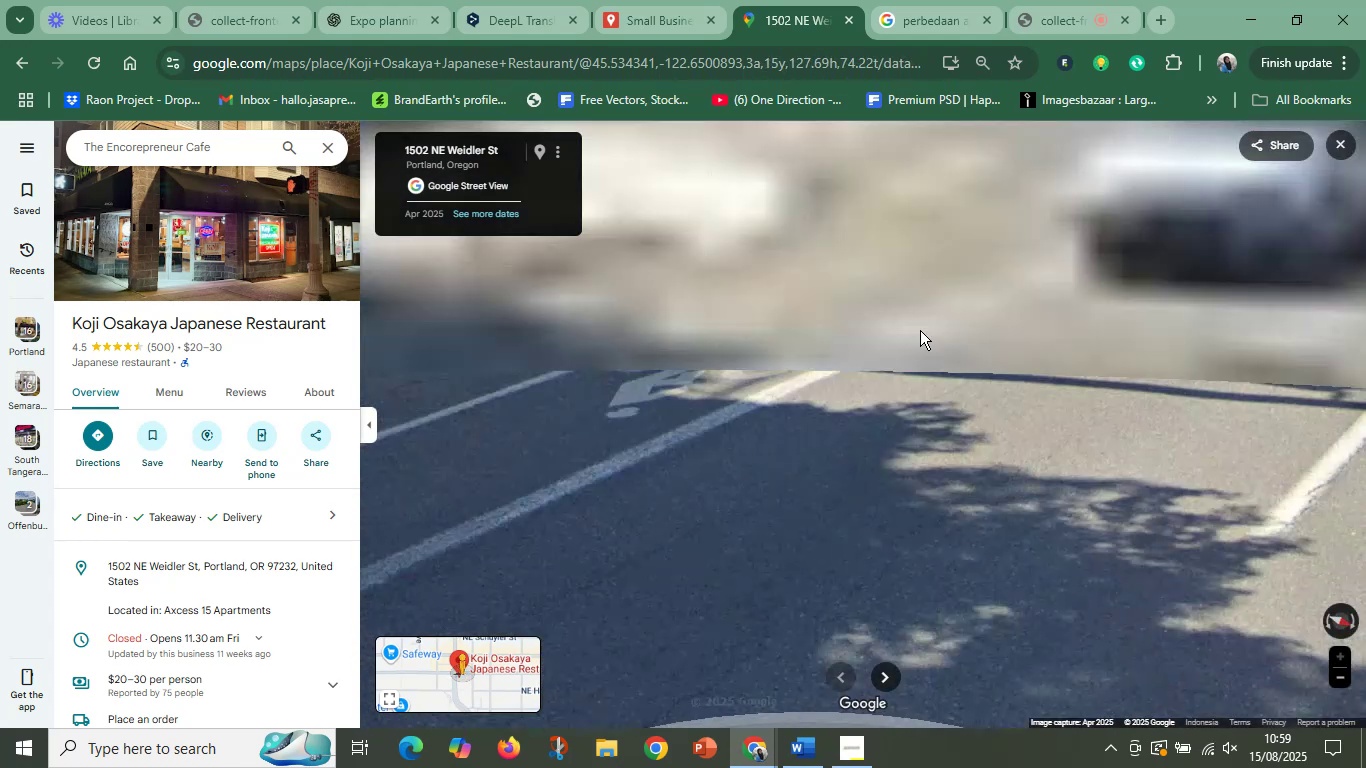 
left_click_drag(start_coordinate=[928, 339], to_coordinate=[946, 529])
 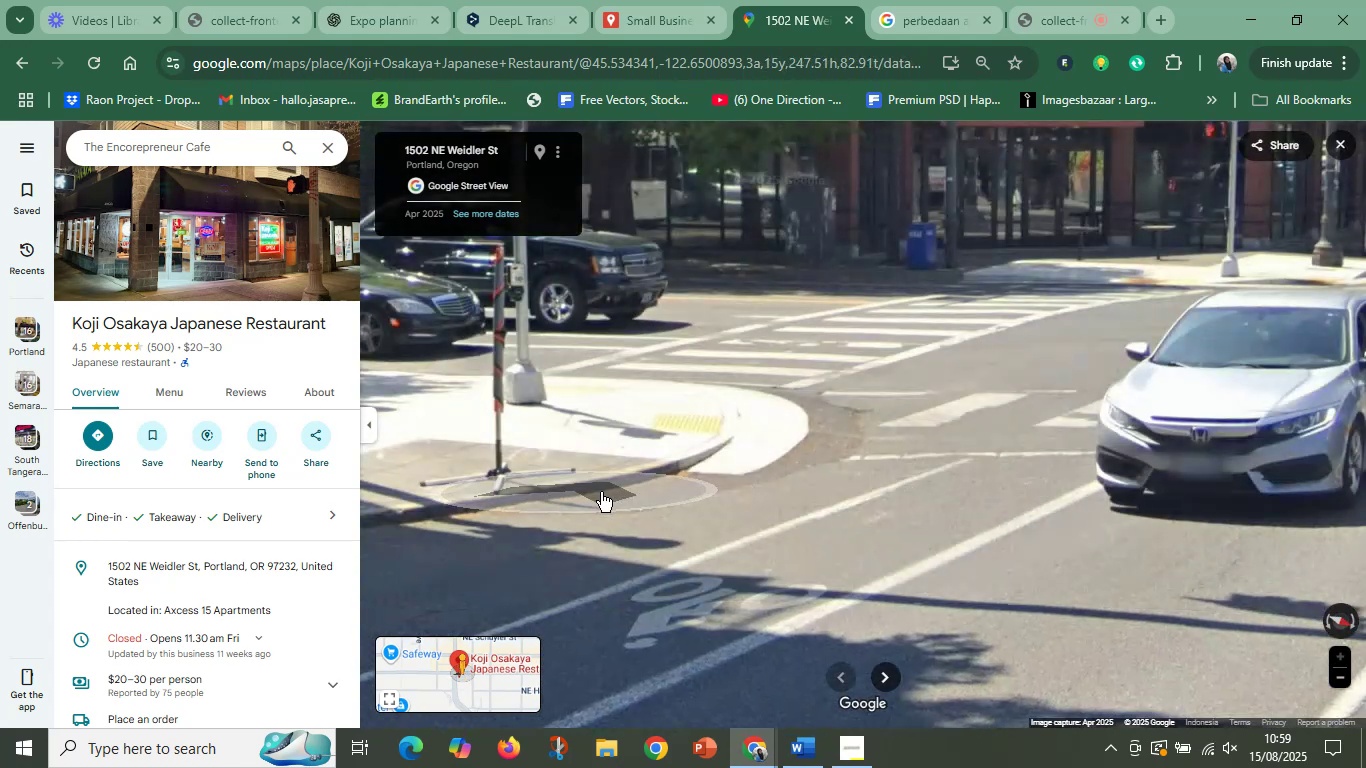 
left_click_drag(start_coordinate=[1006, 501], to_coordinate=[709, 489])
 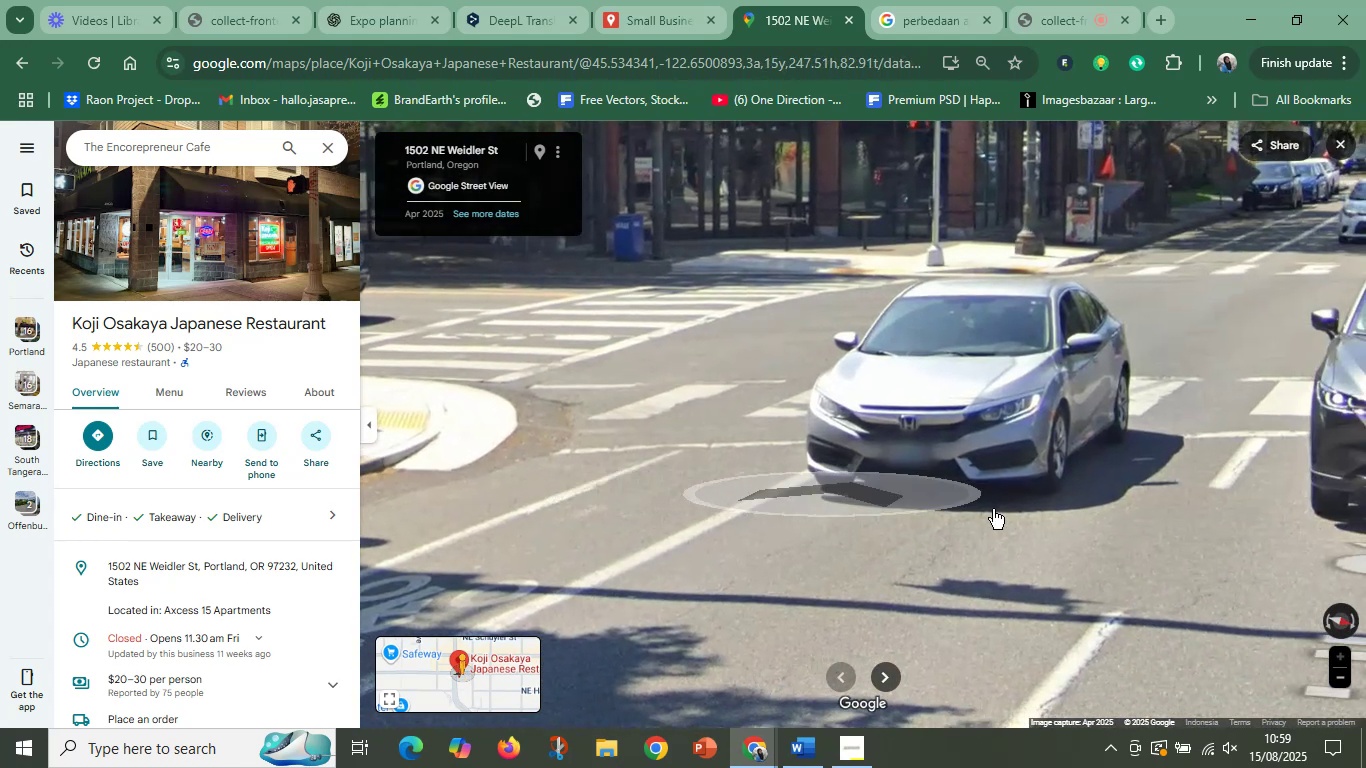 
left_click_drag(start_coordinate=[1120, 518], to_coordinate=[807, 546])
 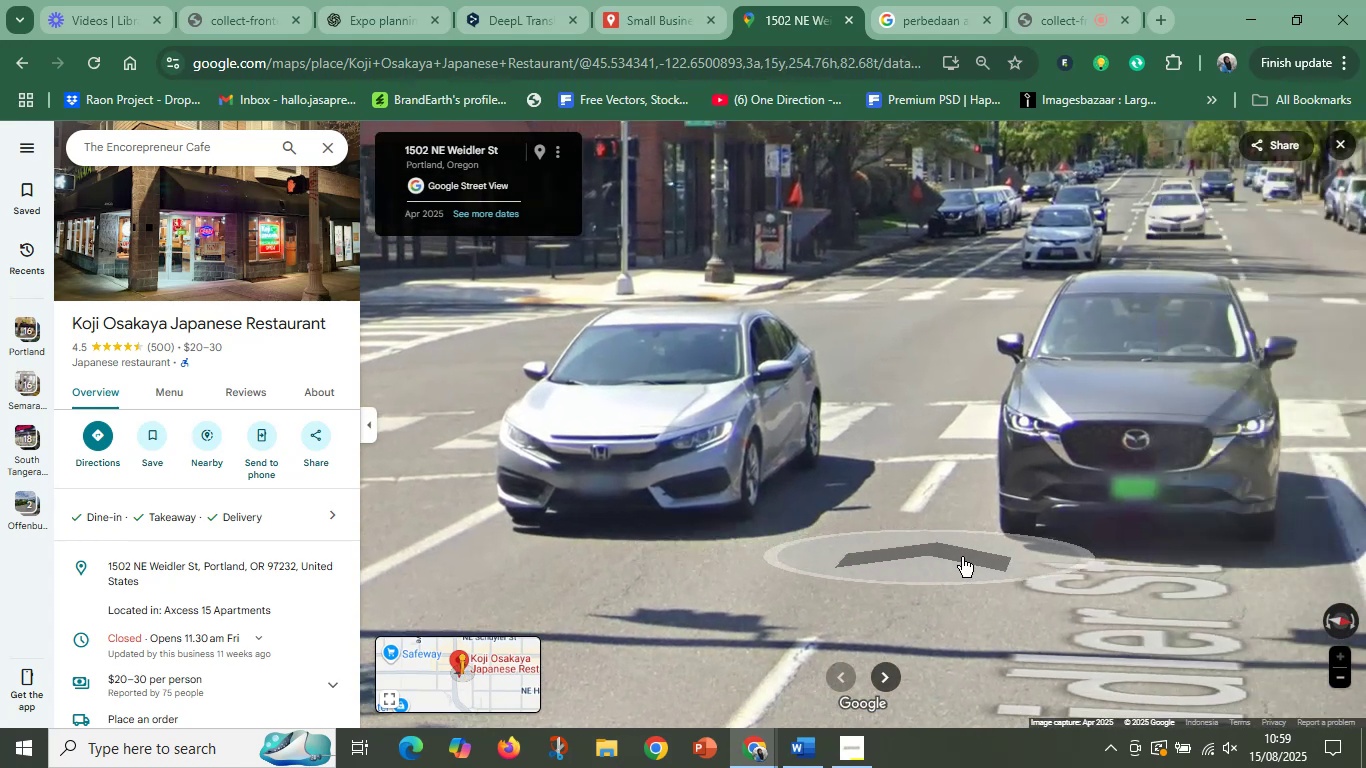 
left_click_drag(start_coordinate=[964, 557], to_coordinate=[800, 578])
 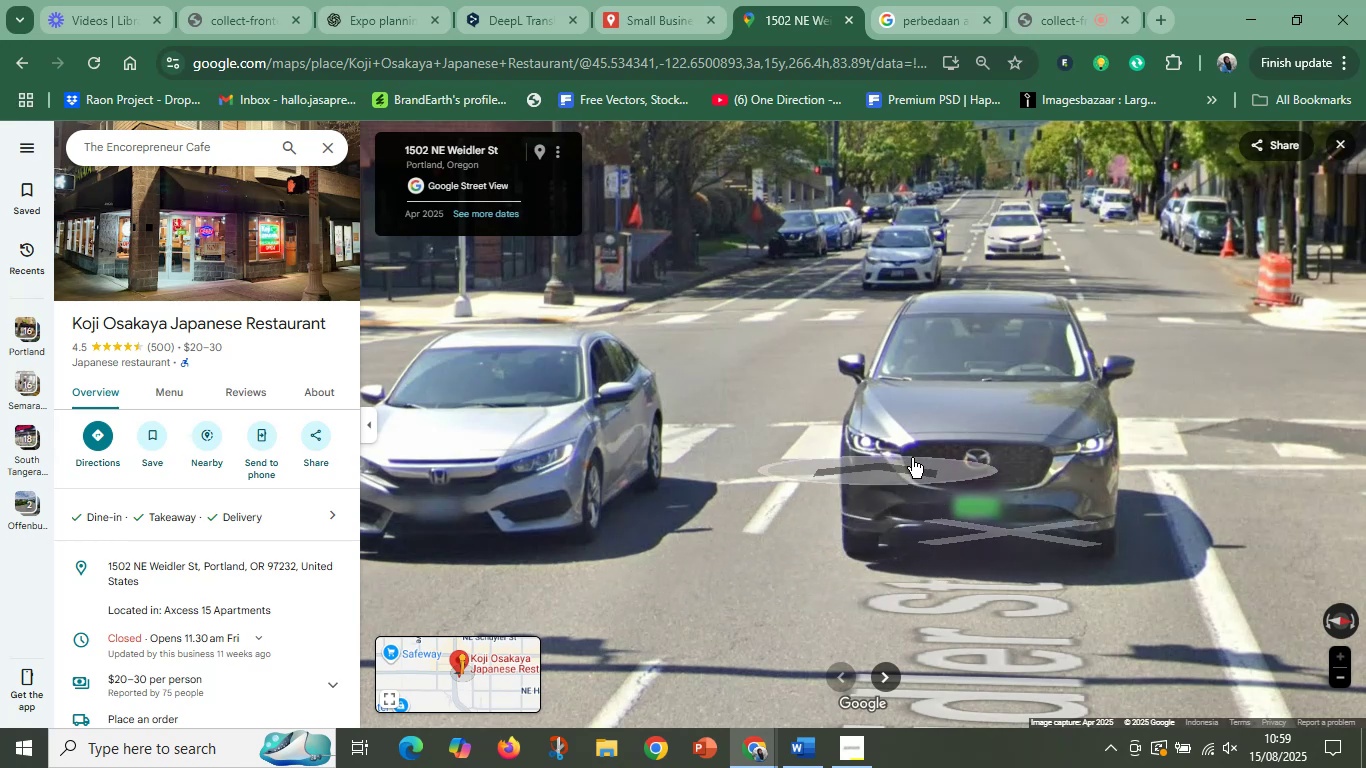 
left_click([1030, 271])
 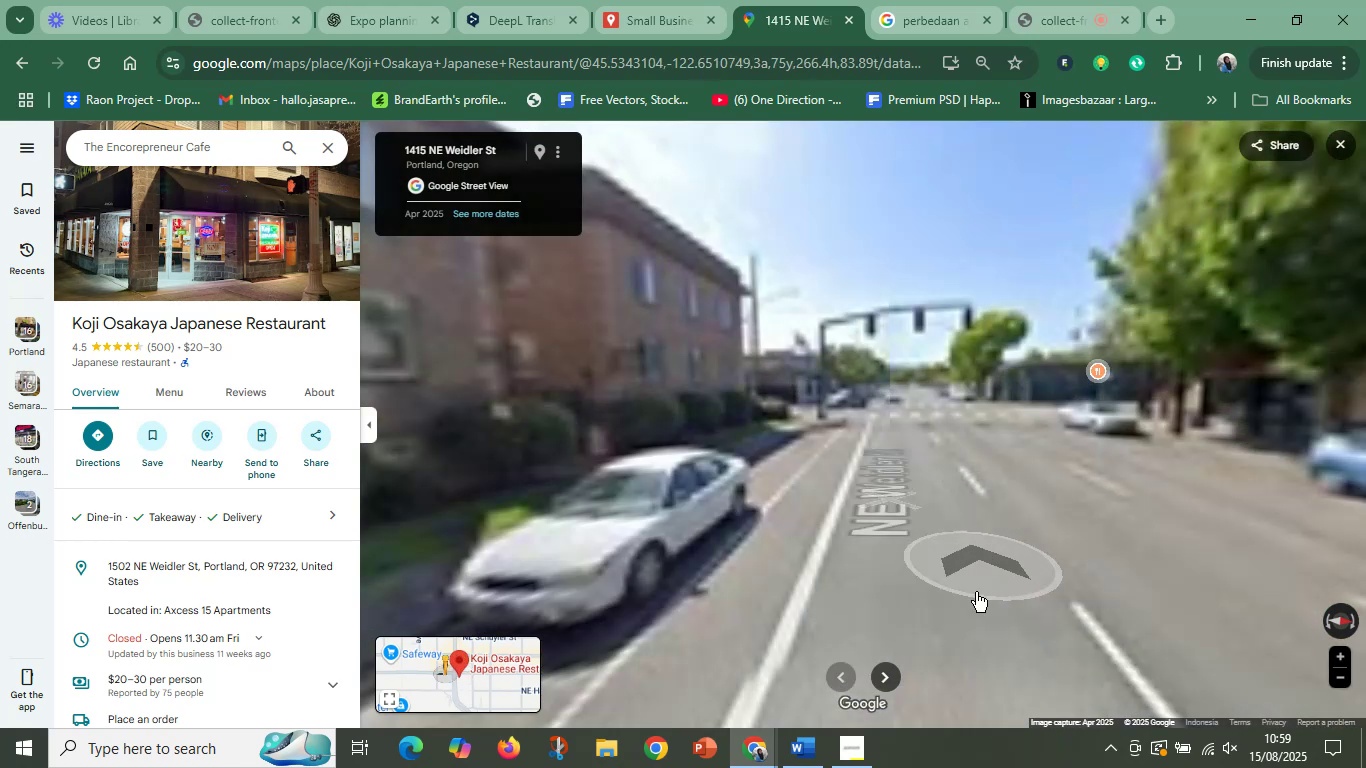 
left_click_drag(start_coordinate=[715, 601], to_coordinate=[1365, 463])
 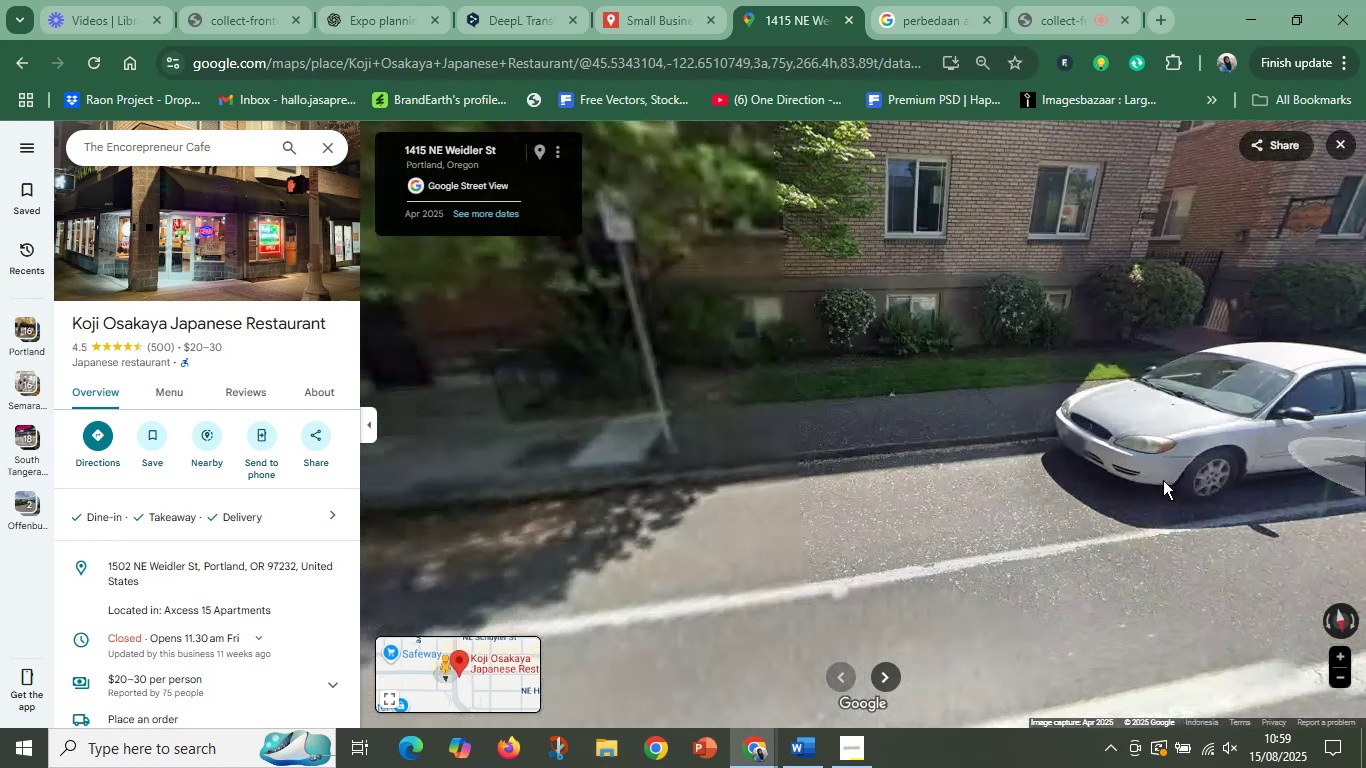 
left_click_drag(start_coordinate=[917, 501], to_coordinate=[1319, 459])
 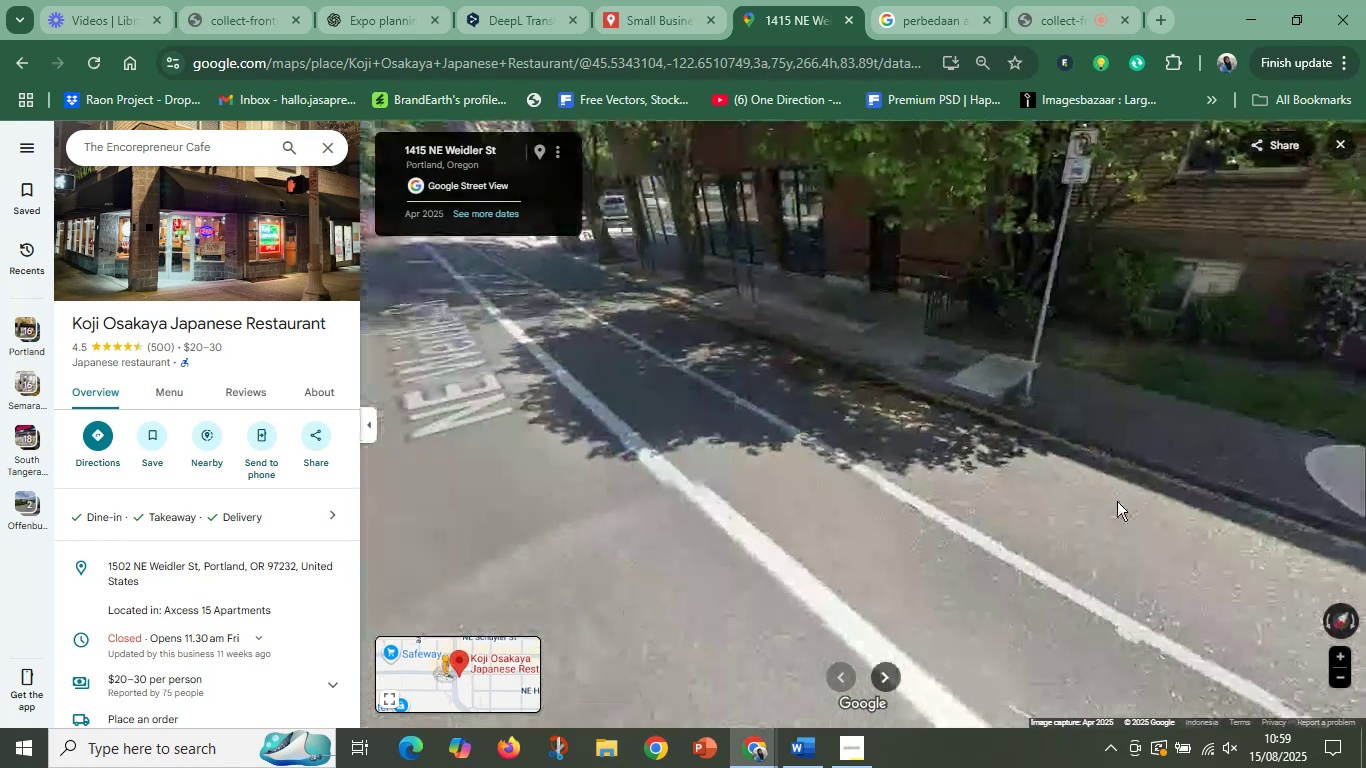 
left_click_drag(start_coordinate=[746, 490], to_coordinate=[981, 614])
 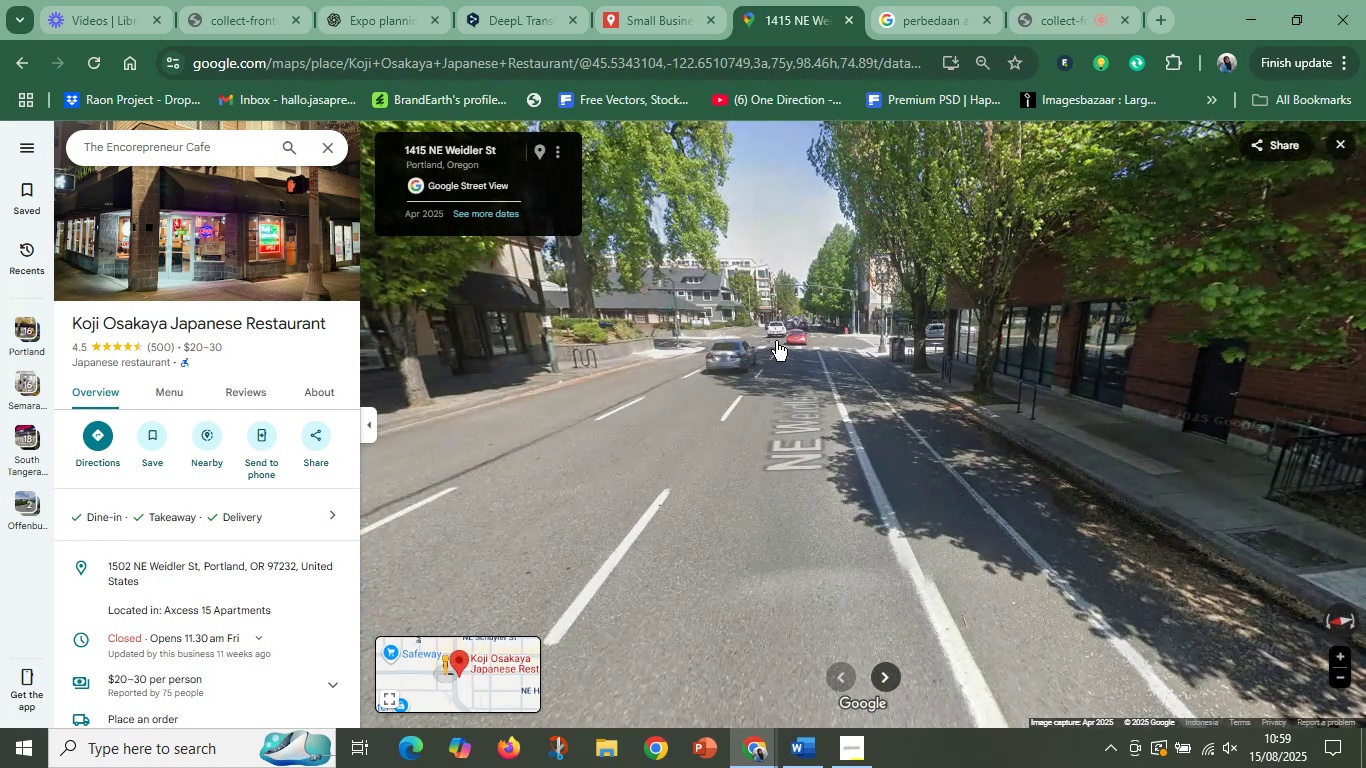 
left_click_drag(start_coordinate=[729, 487], to_coordinate=[1300, 479])
 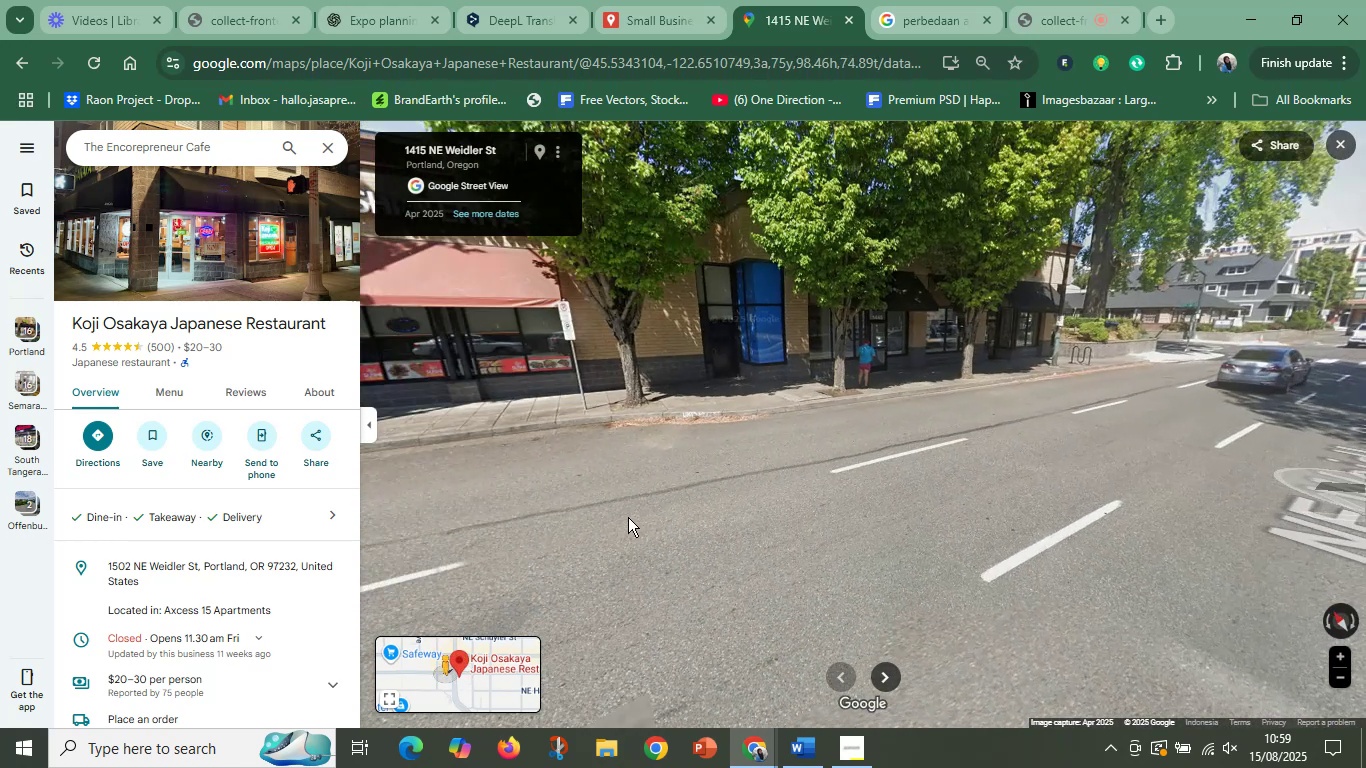 
left_click_drag(start_coordinate=[587, 519], to_coordinate=[1158, 494])
 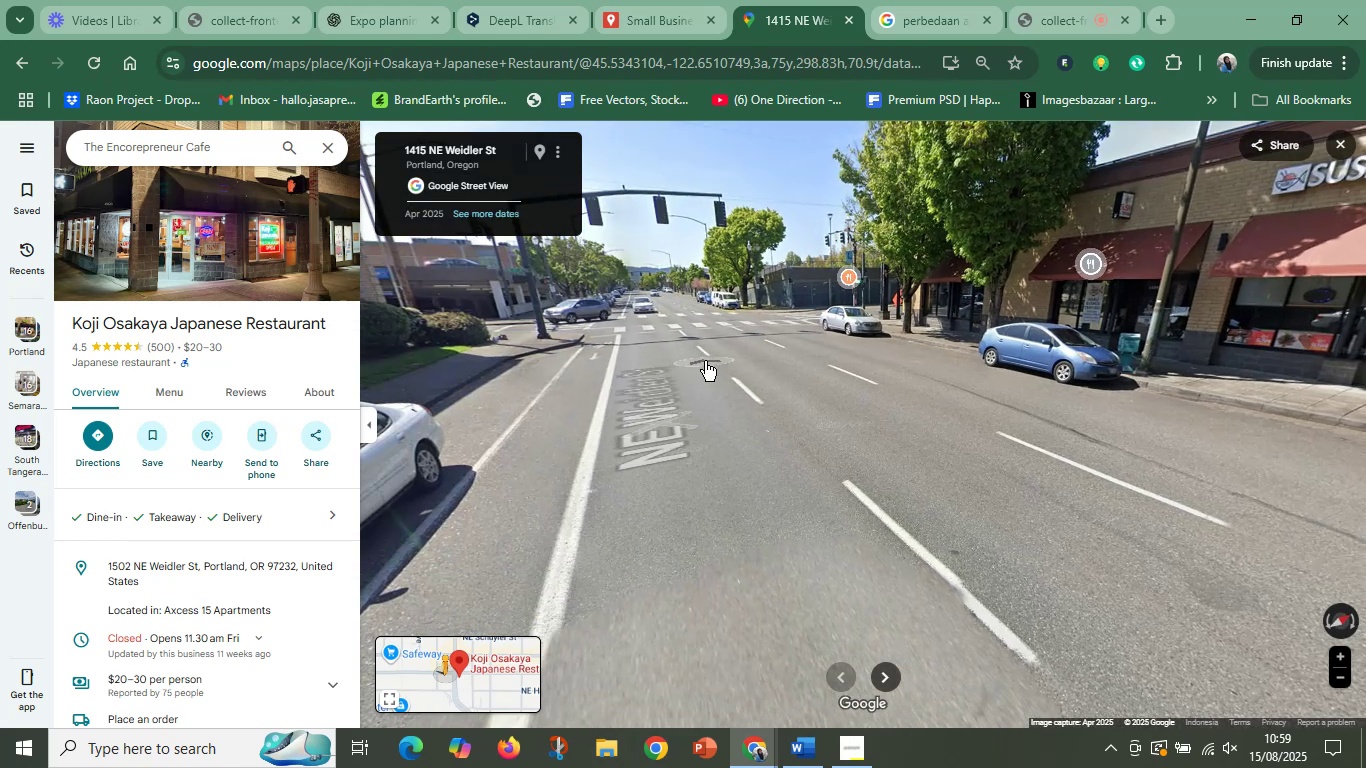 
left_click_drag(start_coordinate=[1123, 515], to_coordinate=[456, 409])
 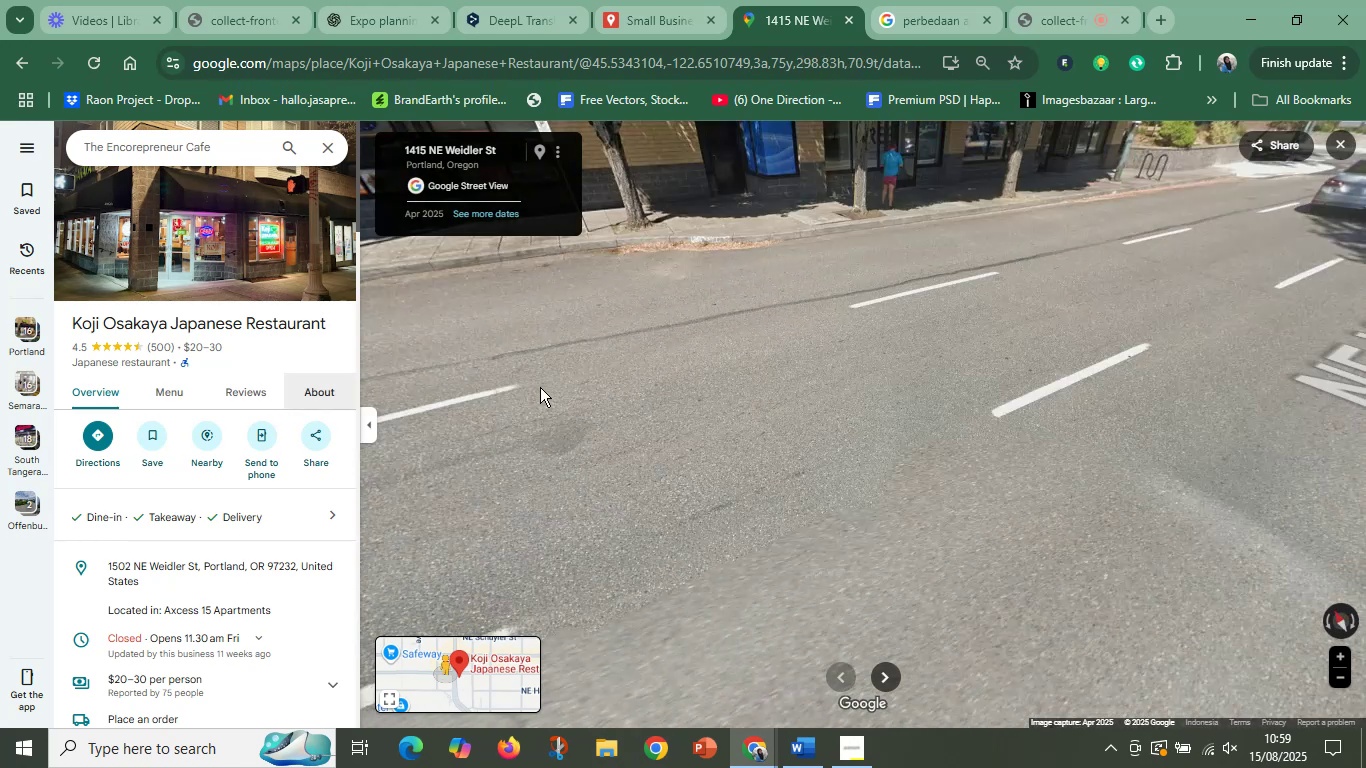 
left_click_drag(start_coordinate=[696, 393], to_coordinate=[544, 586])
 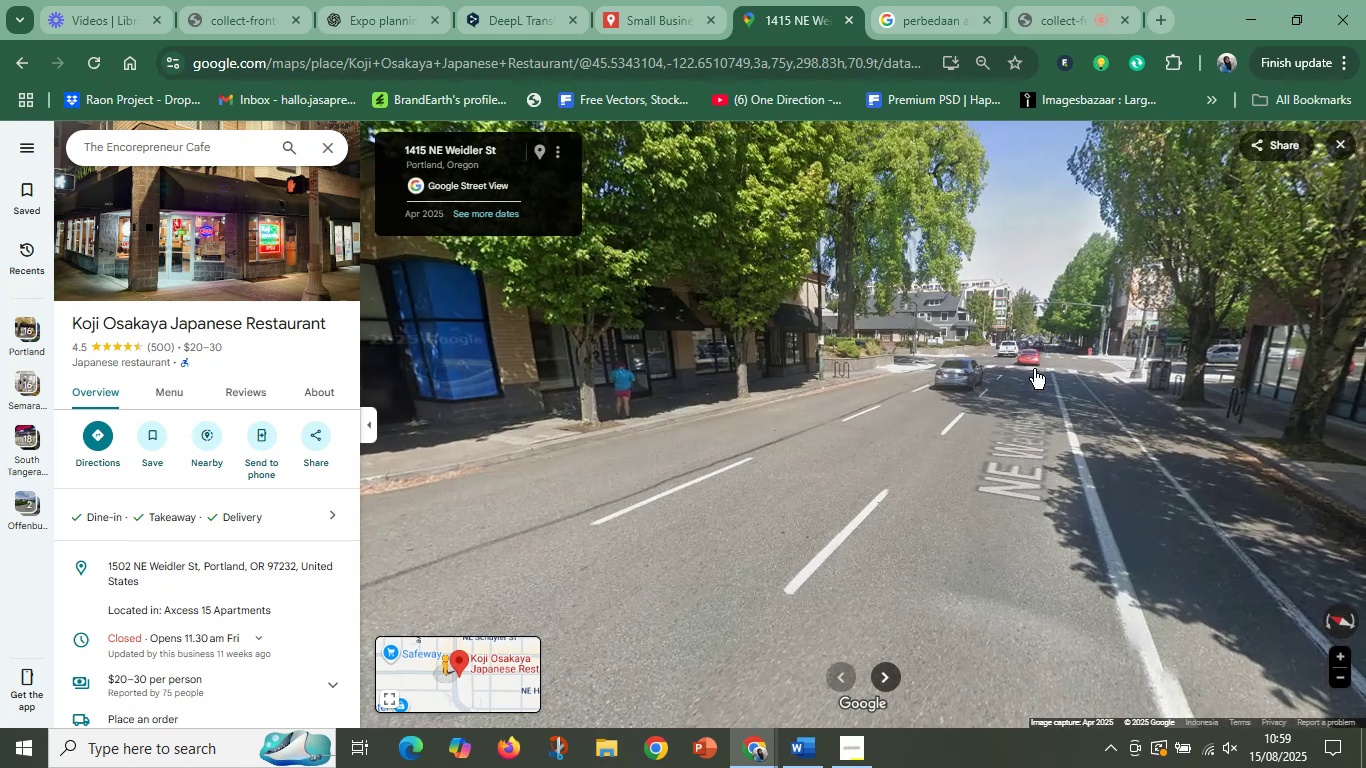 
left_click([1036, 369])
 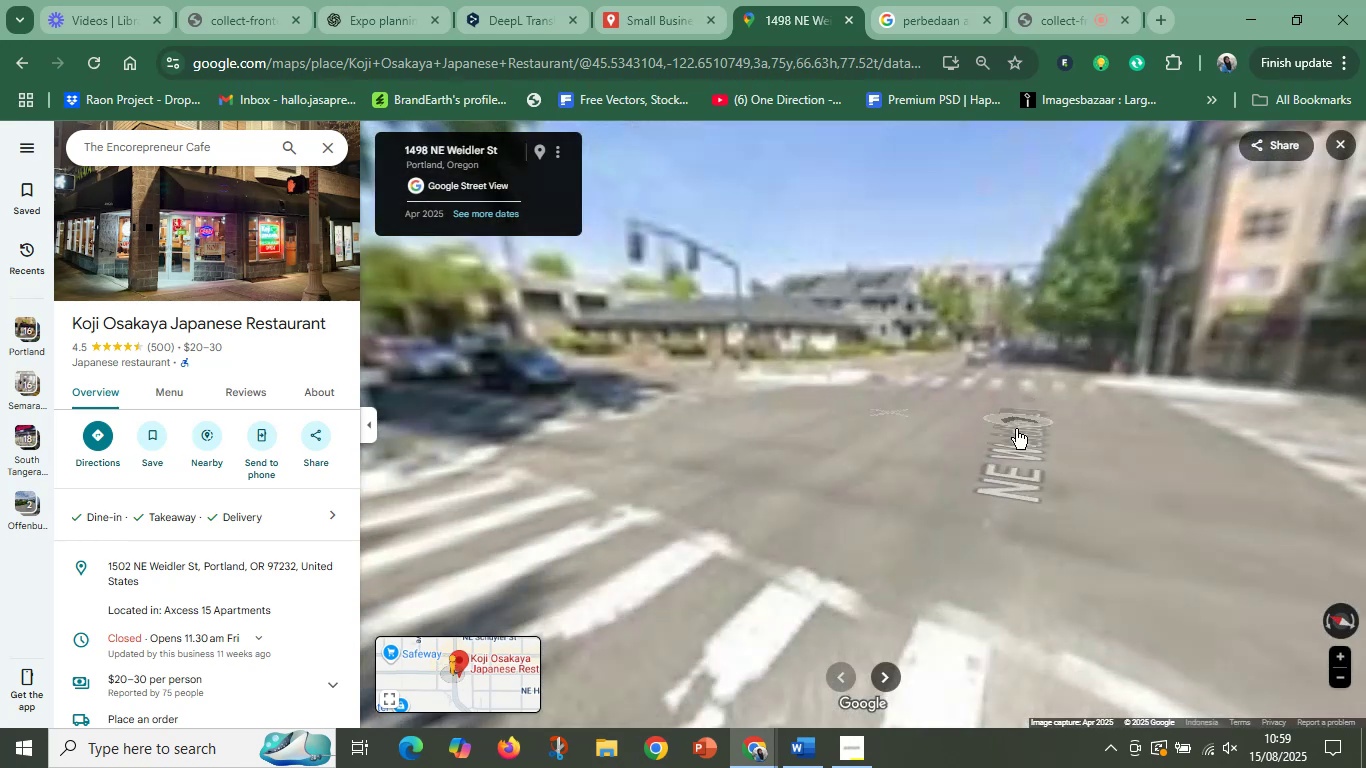 
left_click_drag(start_coordinate=[670, 437], to_coordinate=[772, 465])
 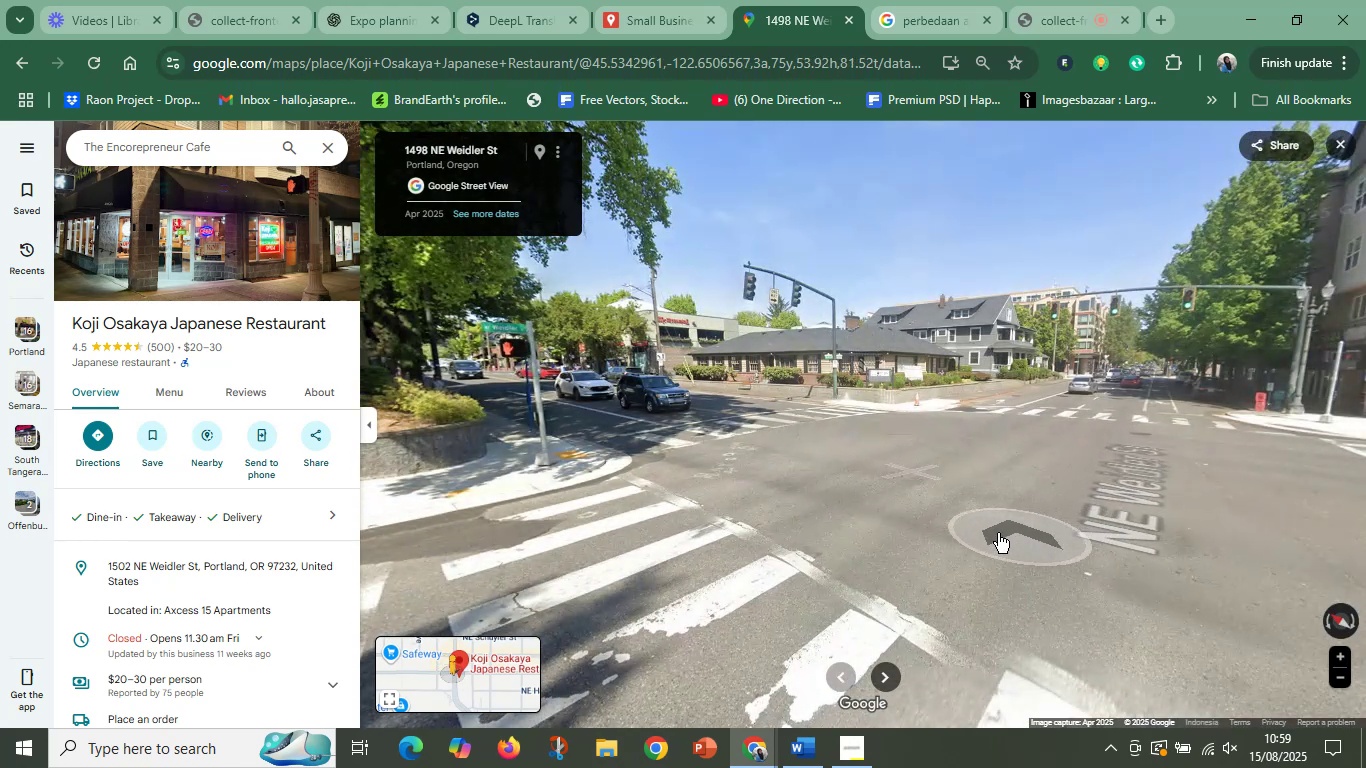 
scroll: coordinate [592, 413], scroll_direction: up, amount: 10.0
 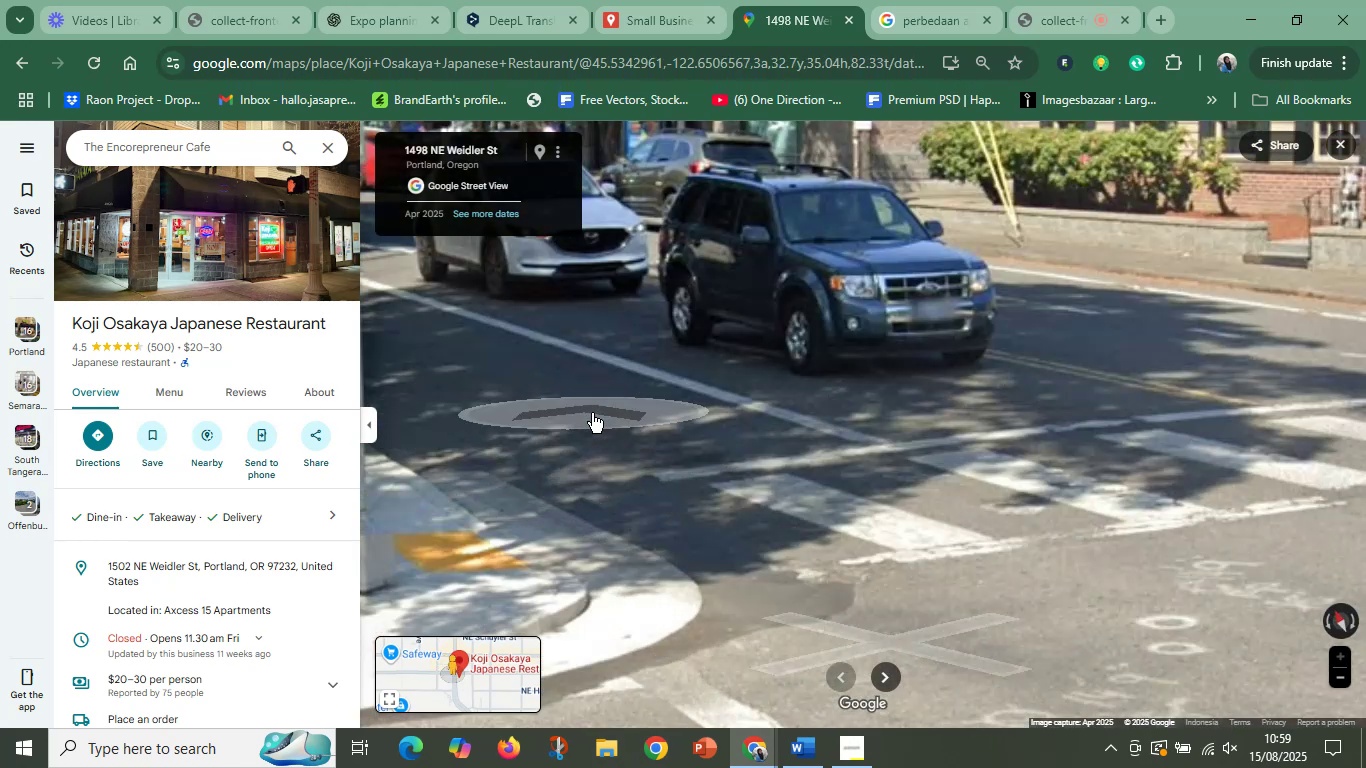 
left_click_drag(start_coordinate=[601, 343], to_coordinate=[628, 532])
 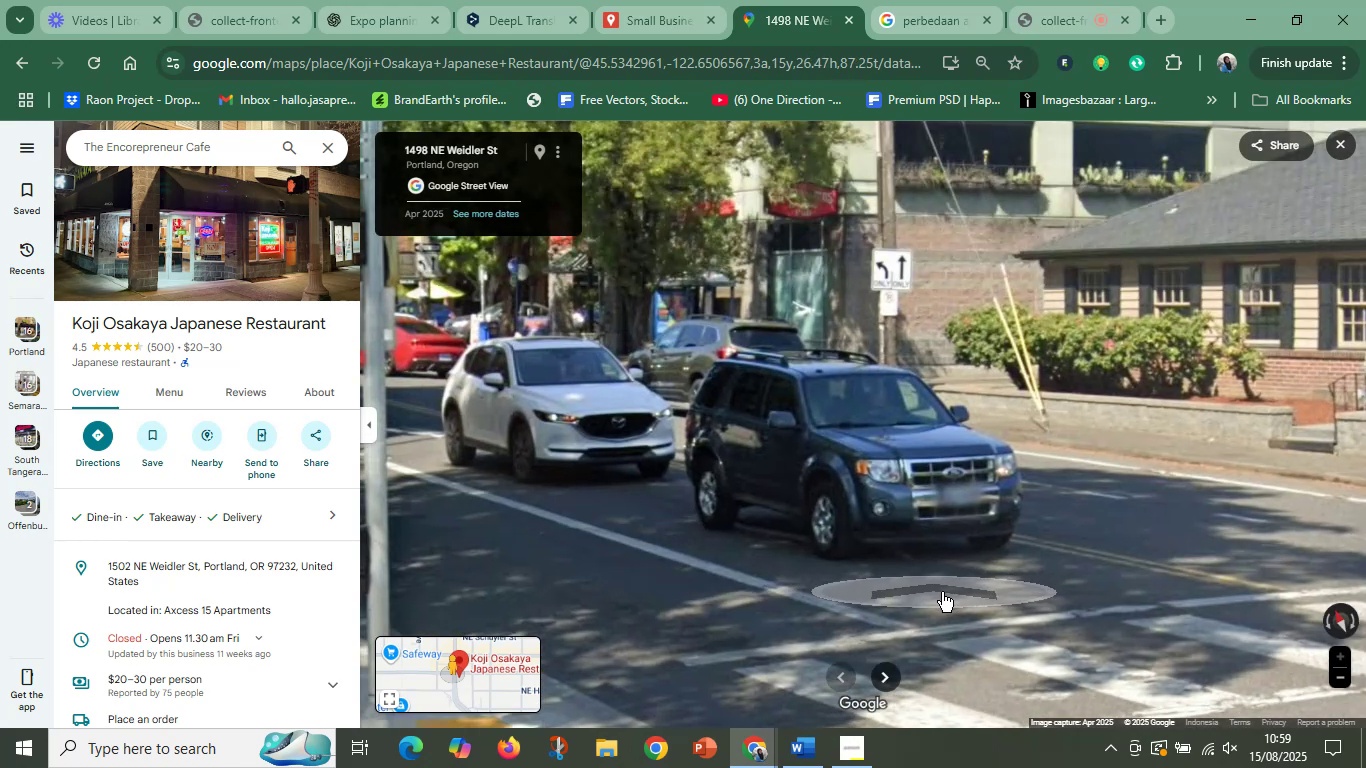 
scroll: coordinate [941, 613], scroll_direction: down, amount: 10.0
 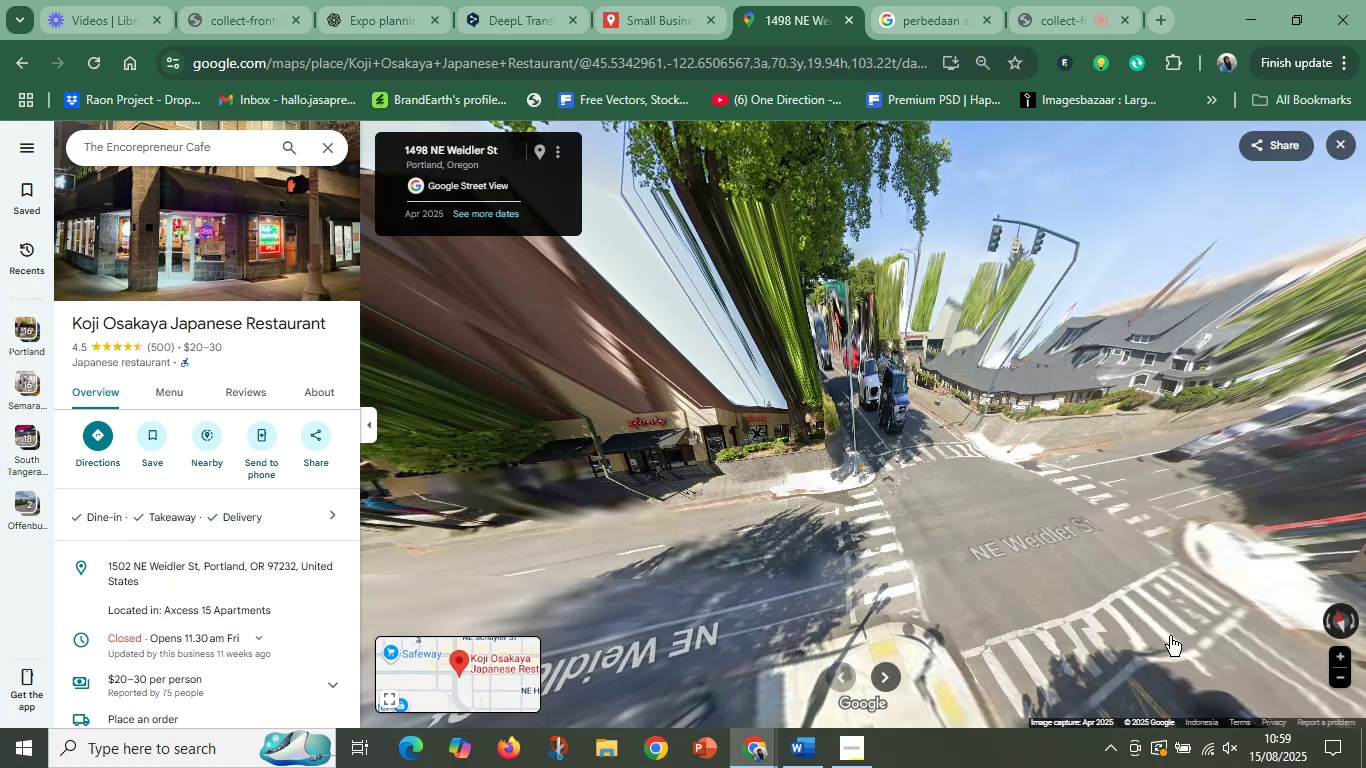 
left_click_drag(start_coordinate=[1158, 635], to_coordinate=[874, 630])
 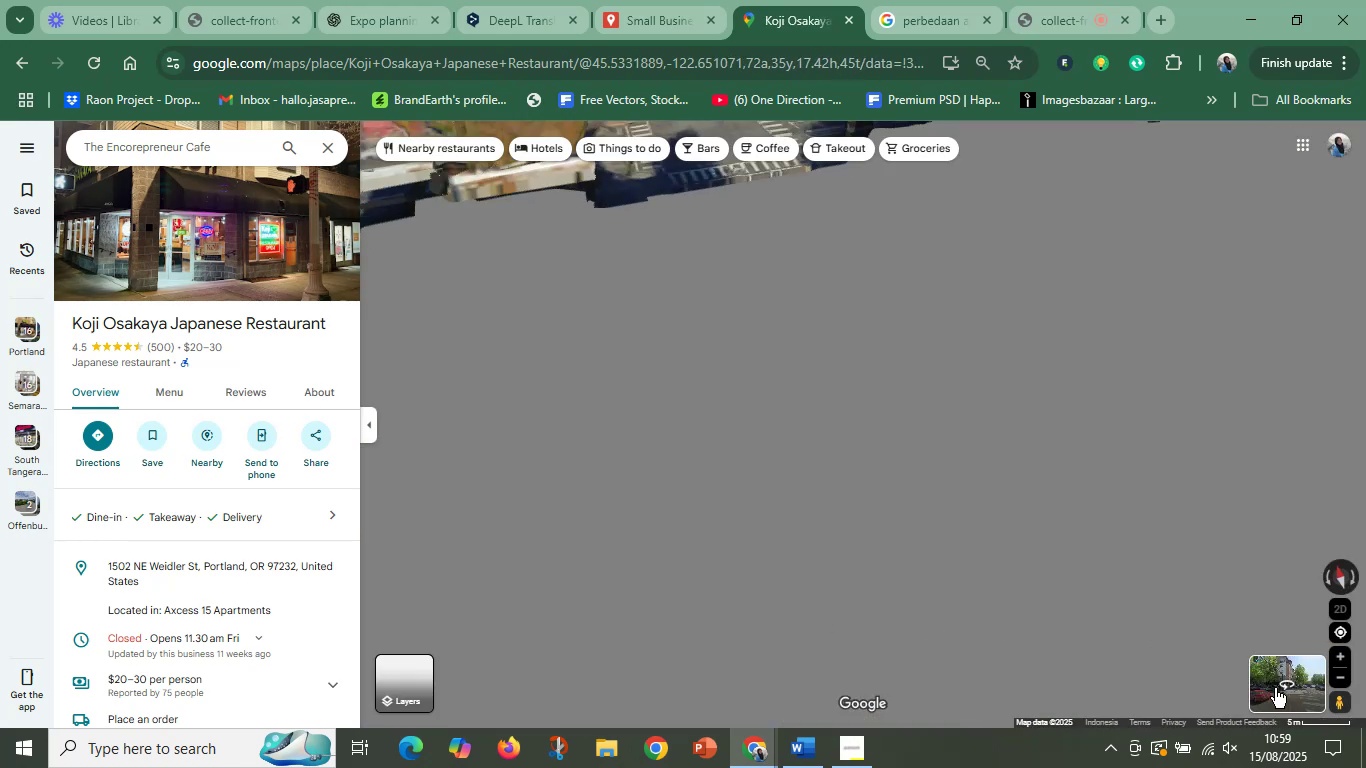 
left_click([1276, 688])
 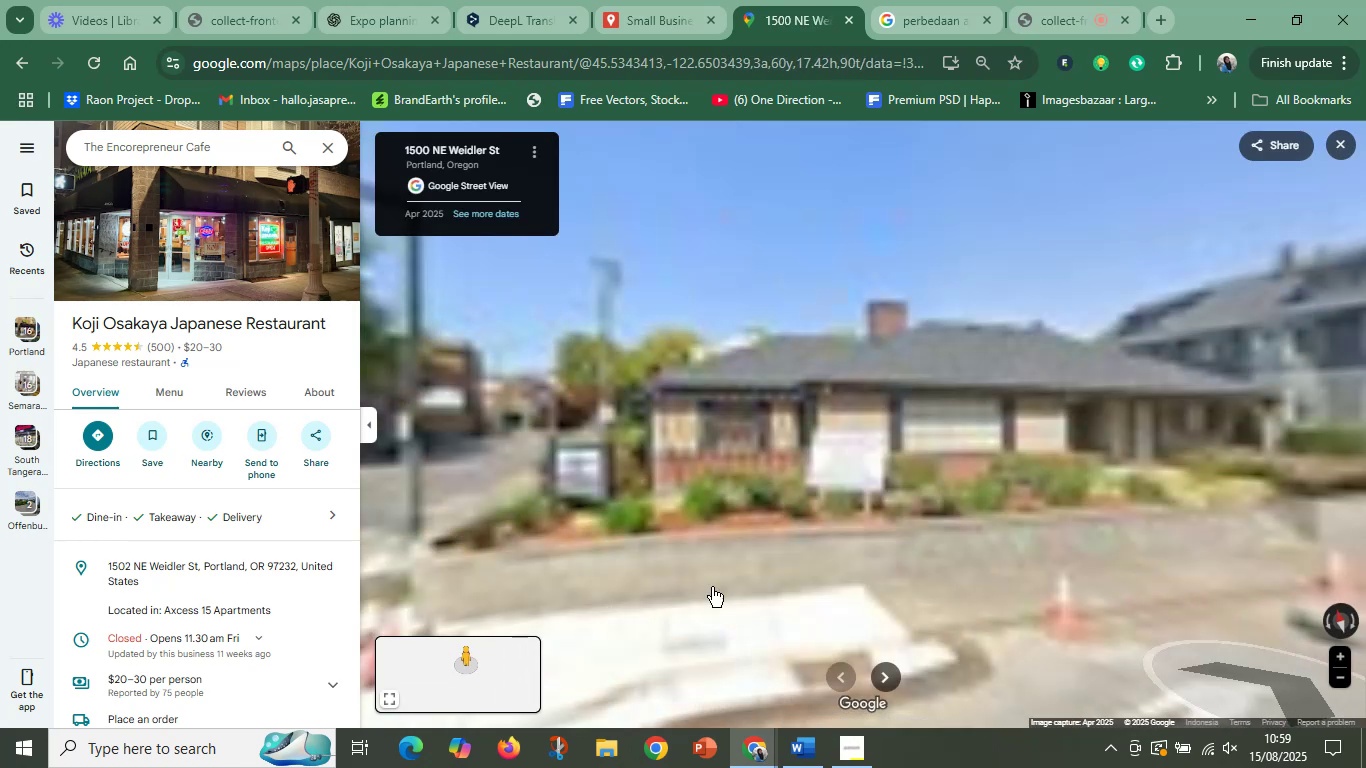 
left_click_drag(start_coordinate=[663, 551], to_coordinate=[1163, 532])
 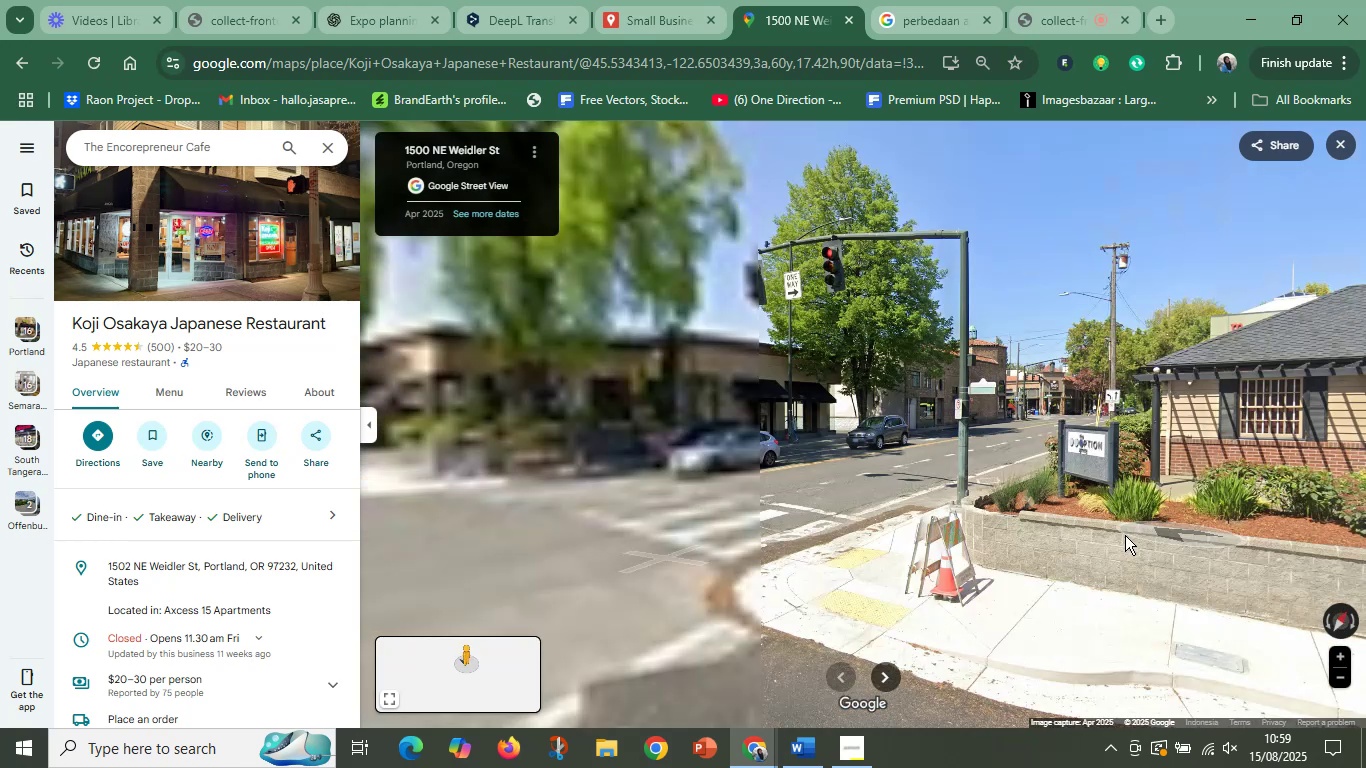 
left_click_drag(start_coordinate=[852, 553], to_coordinate=[1163, 438])
 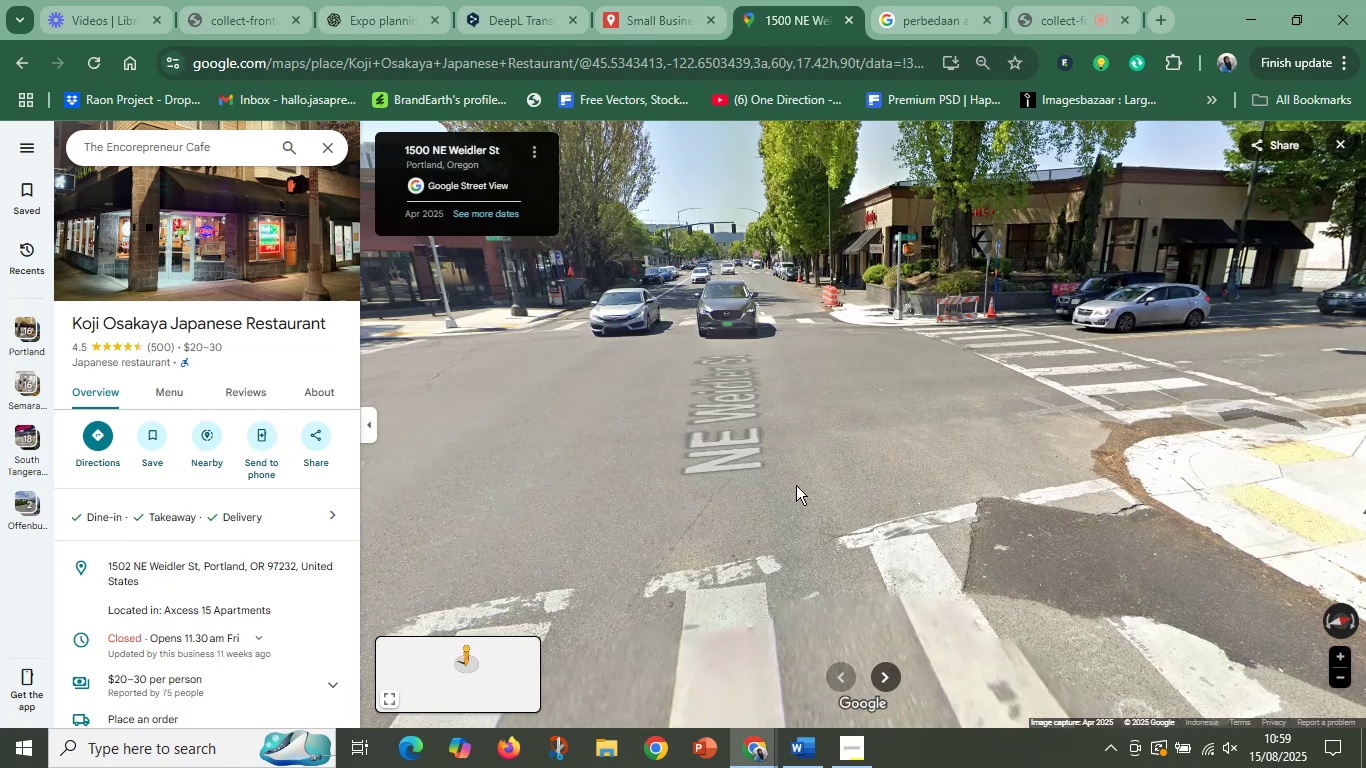 
left_click_drag(start_coordinate=[796, 485], to_coordinate=[1142, 429])
 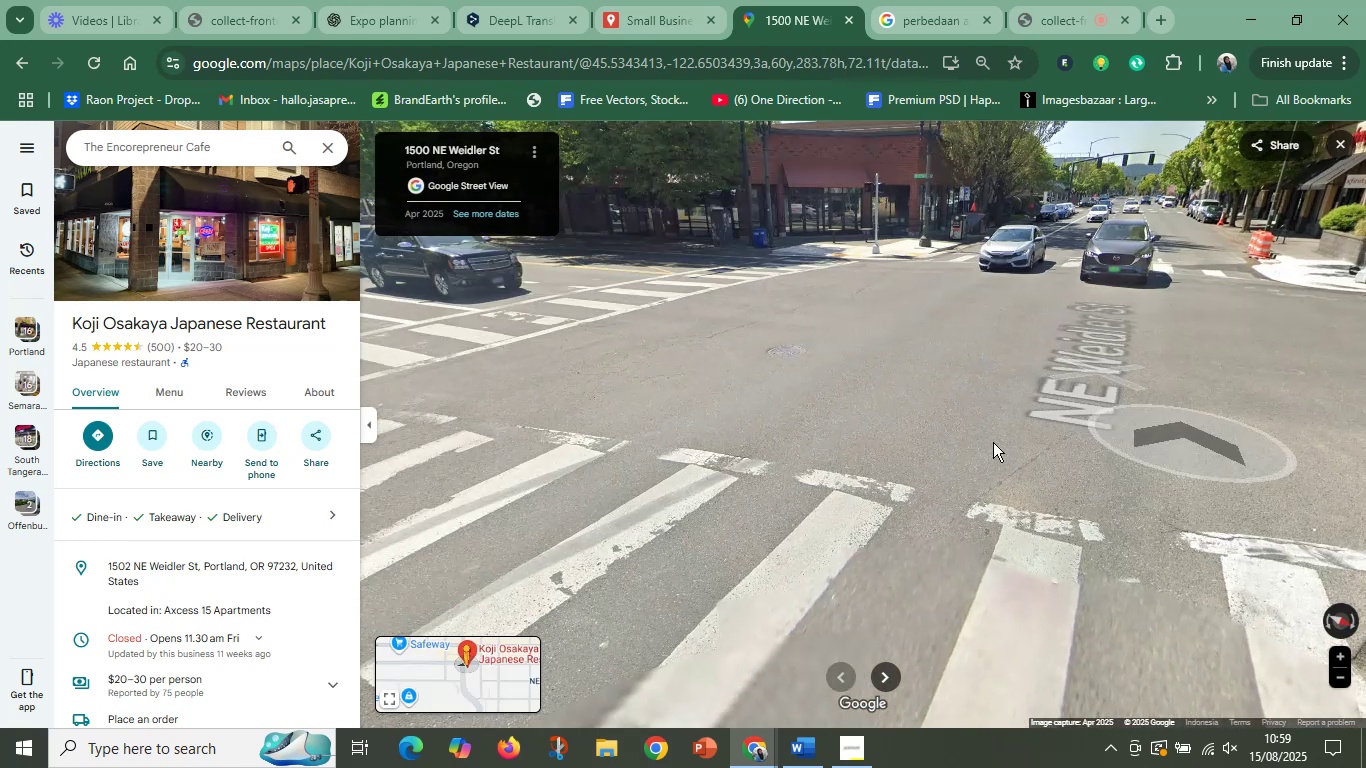 
left_click_drag(start_coordinate=[735, 440], to_coordinate=[1086, 430])
 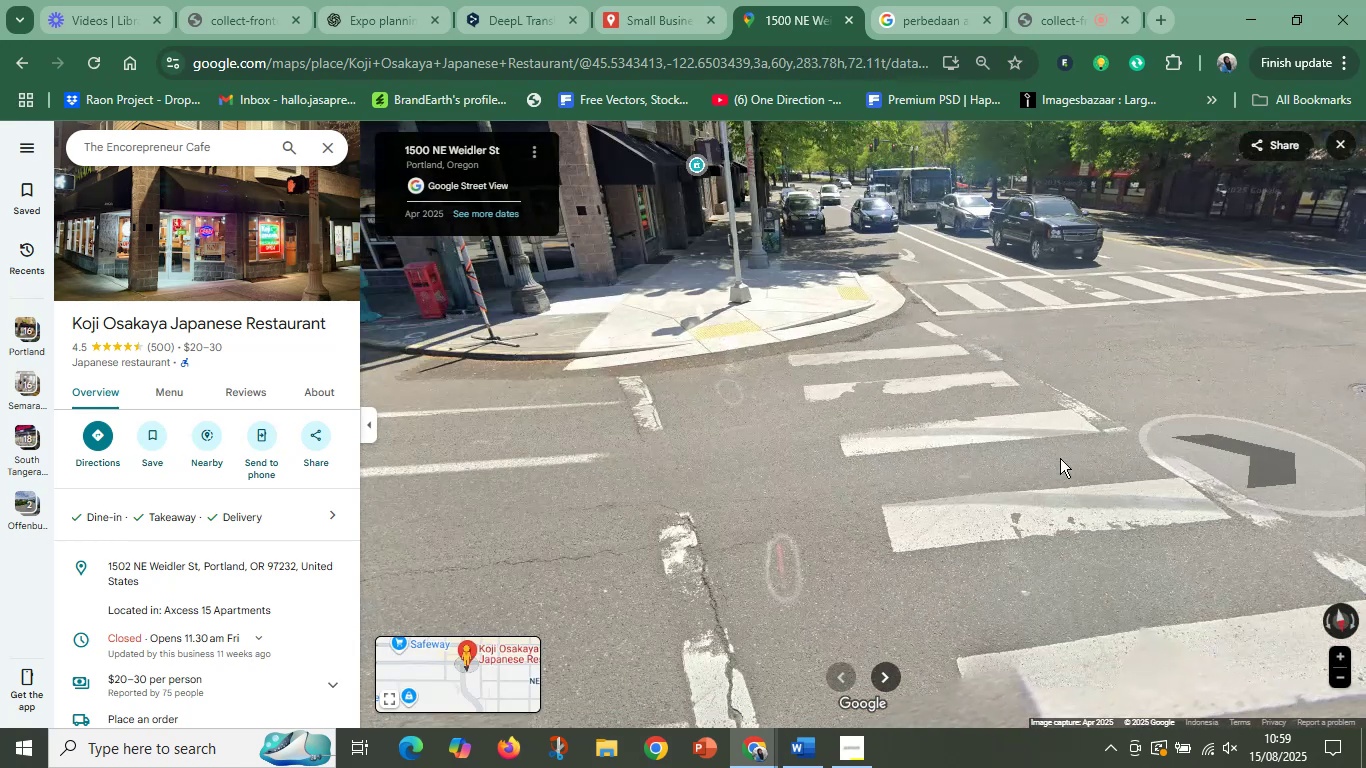 
left_click_drag(start_coordinate=[714, 461], to_coordinate=[1217, 449])
 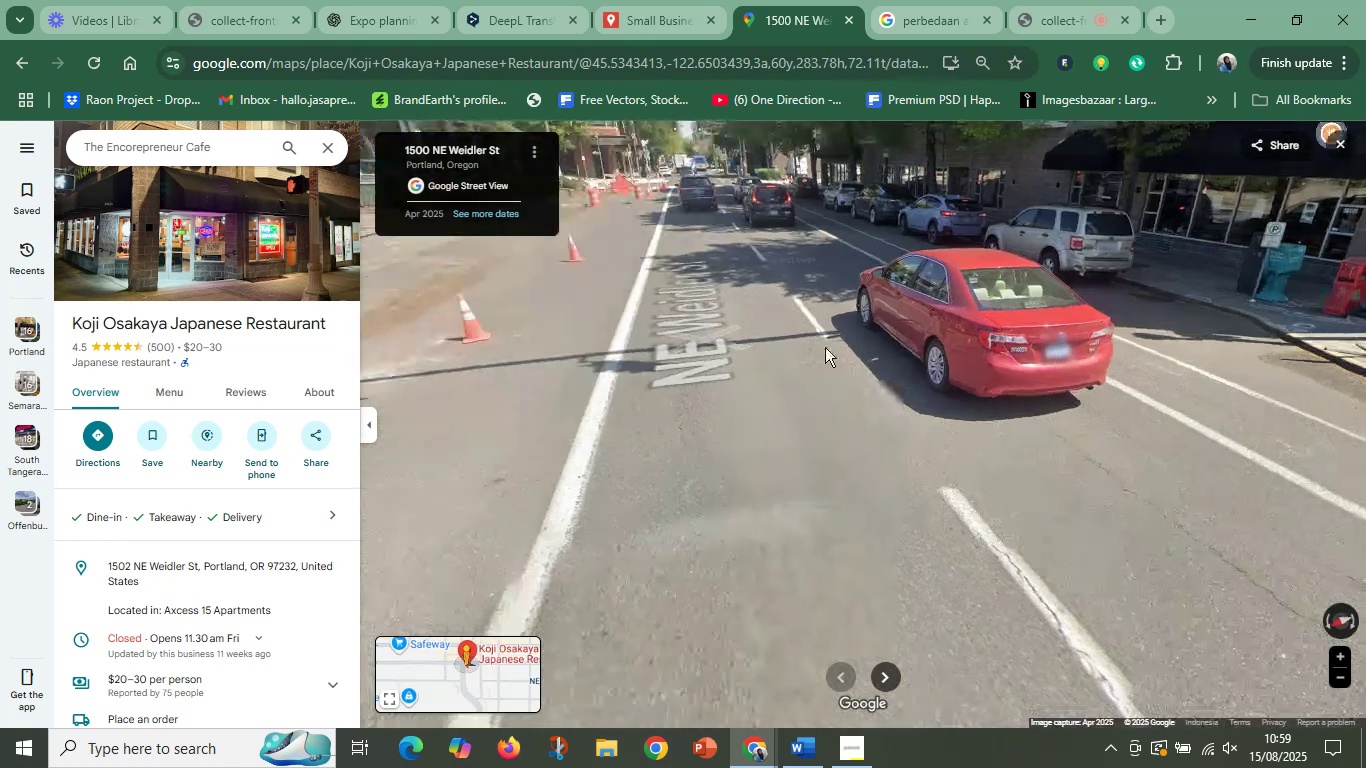 
left_click([715, 220])
 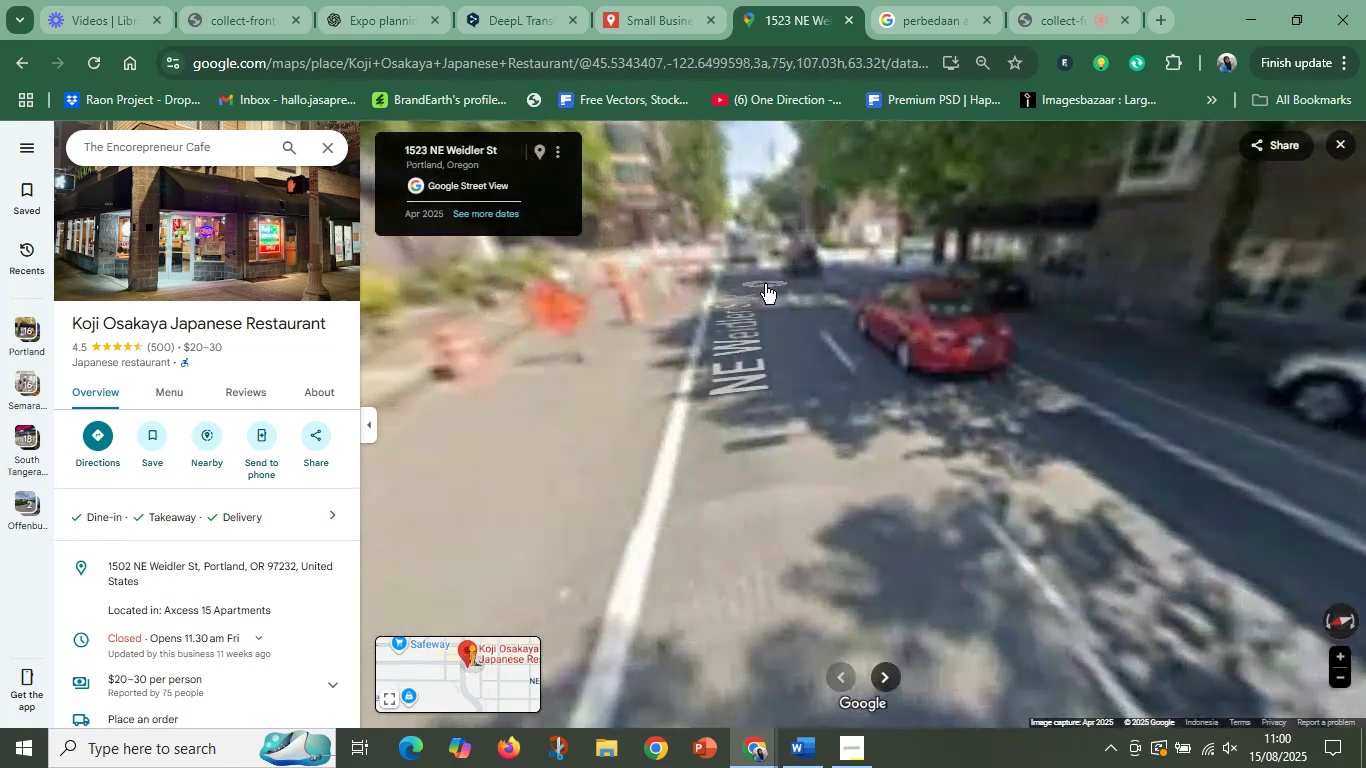 
left_click([751, 269])
 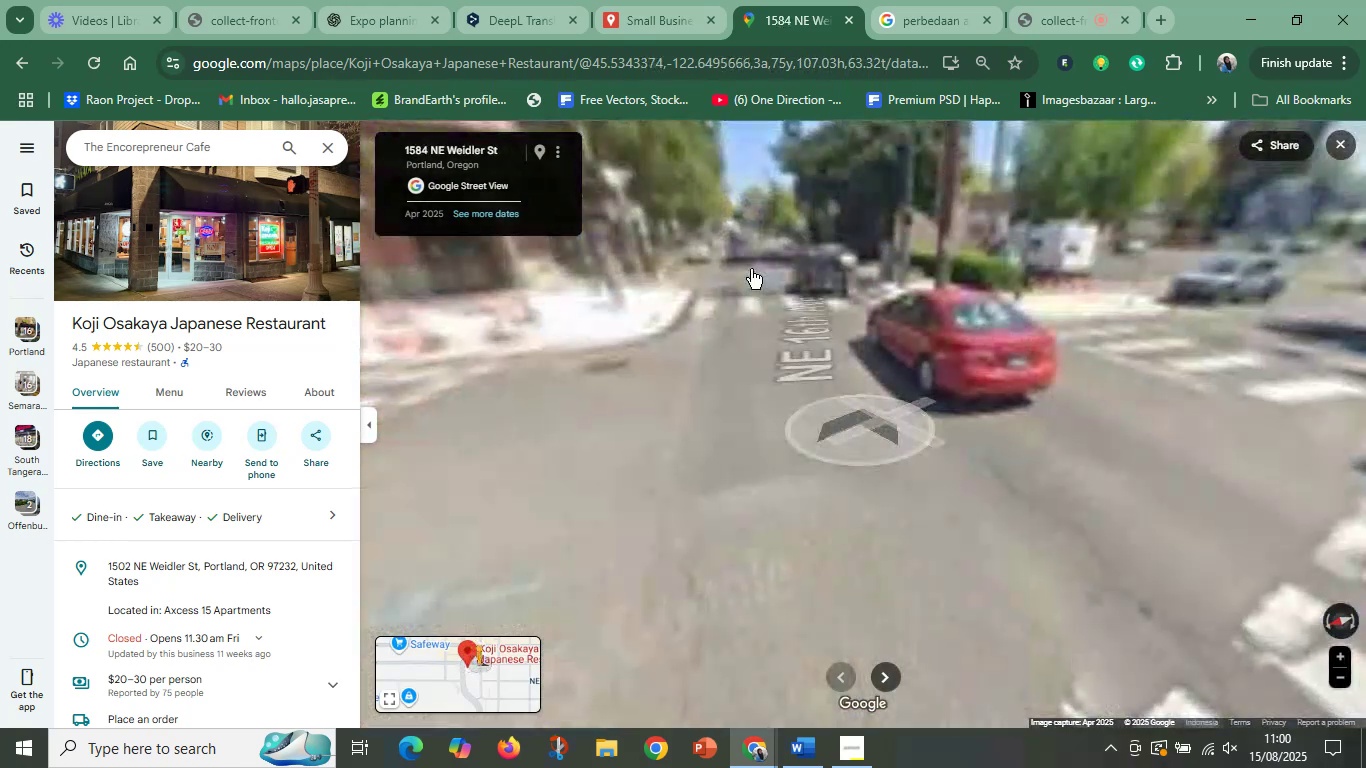 
left_click_drag(start_coordinate=[983, 397], to_coordinate=[647, 548])
 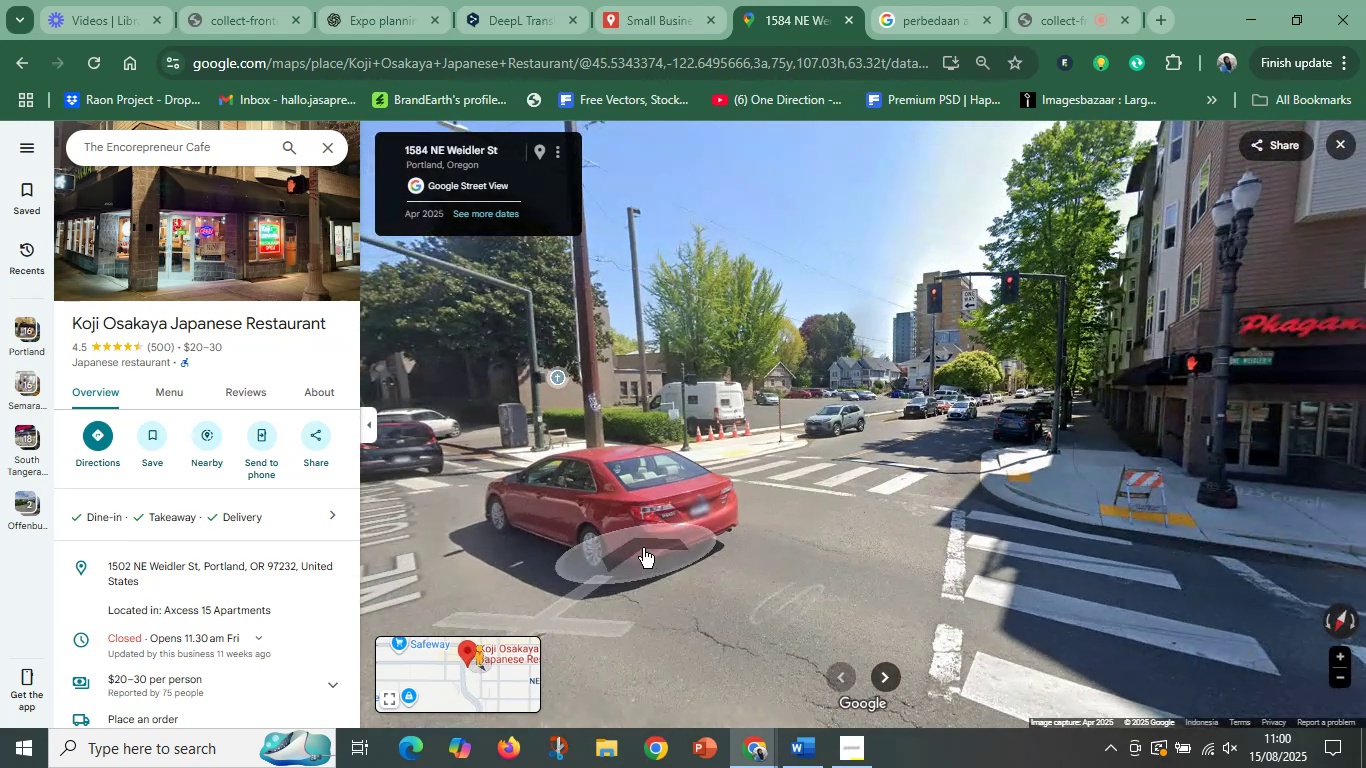 
left_click_drag(start_coordinate=[577, 541], to_coordinate=[1119, 550])
 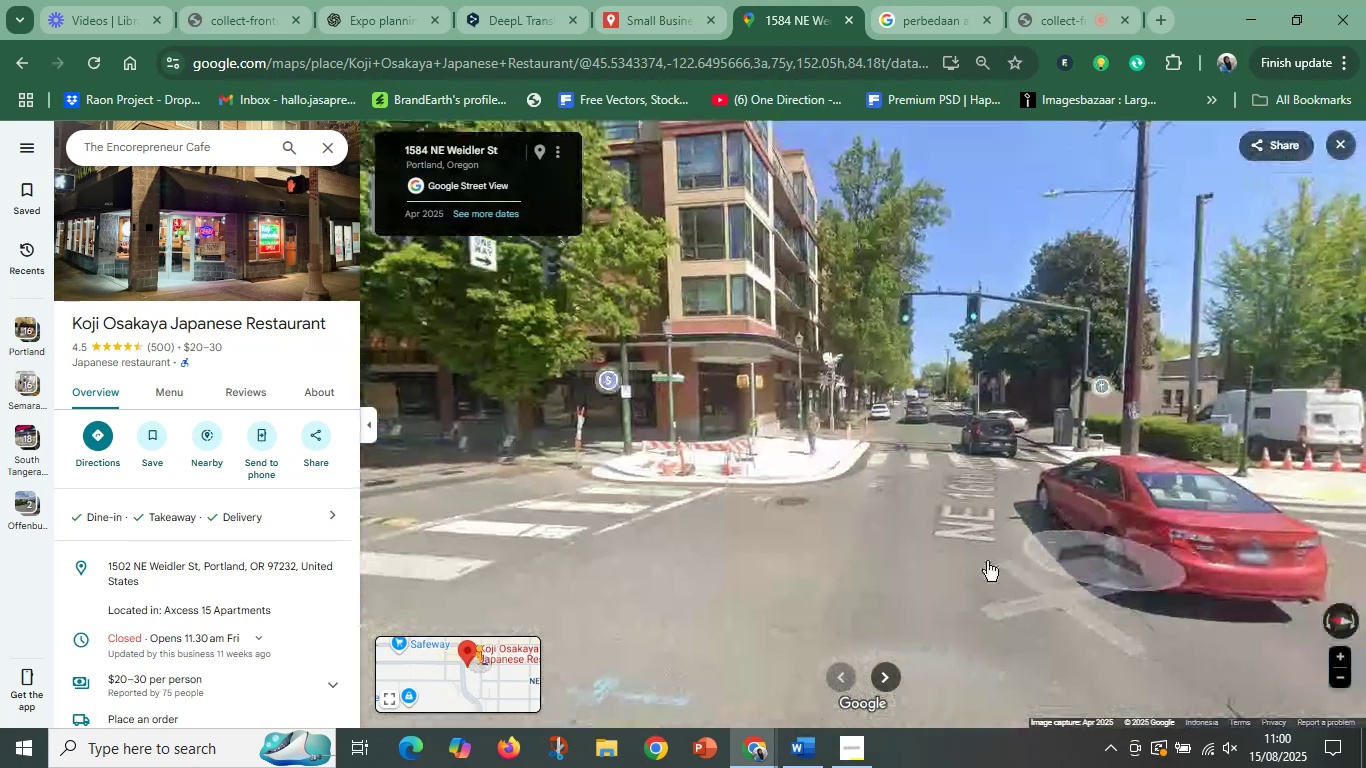 
left_click_drag(start_coordinate=[696, 559], to_coordinate=[1342, 566])
 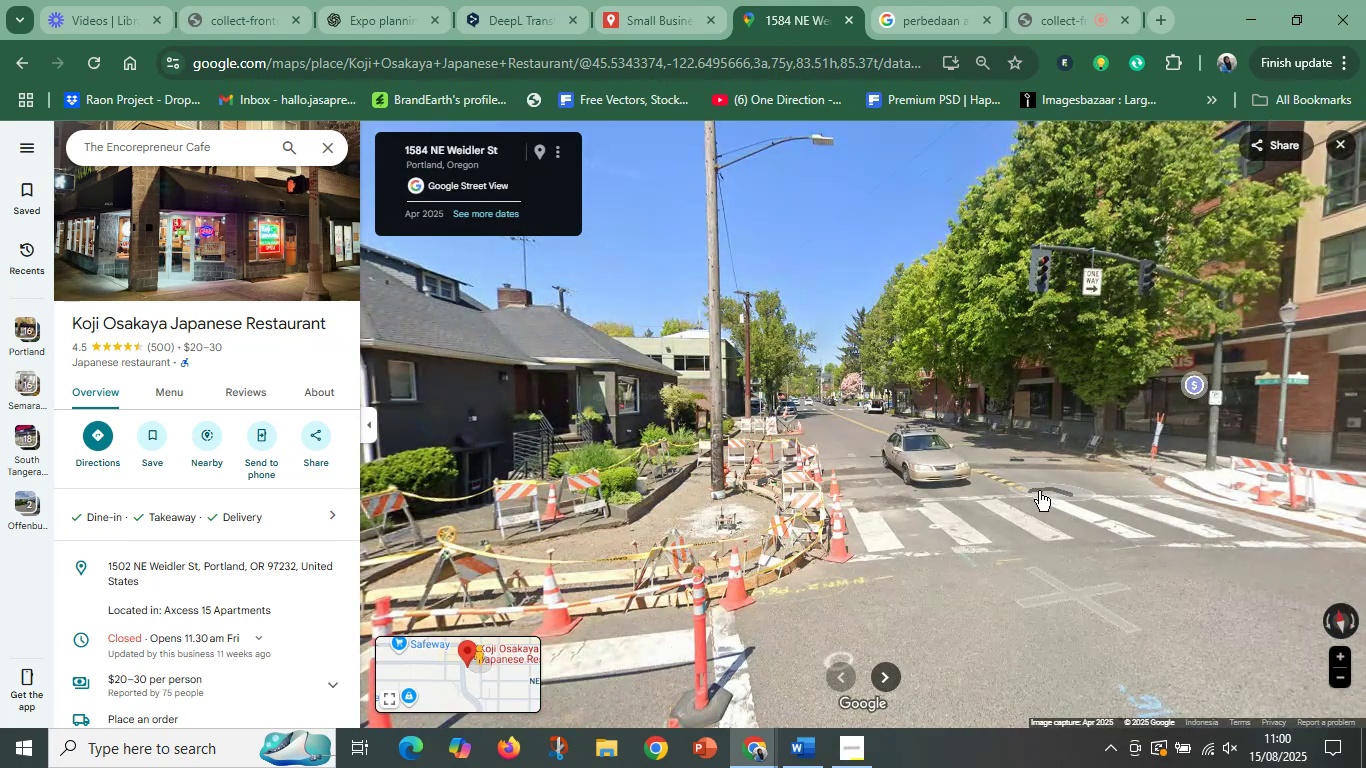 
scroll: coordinate [942, 490], scroll_direction: up, amount: 11.0
 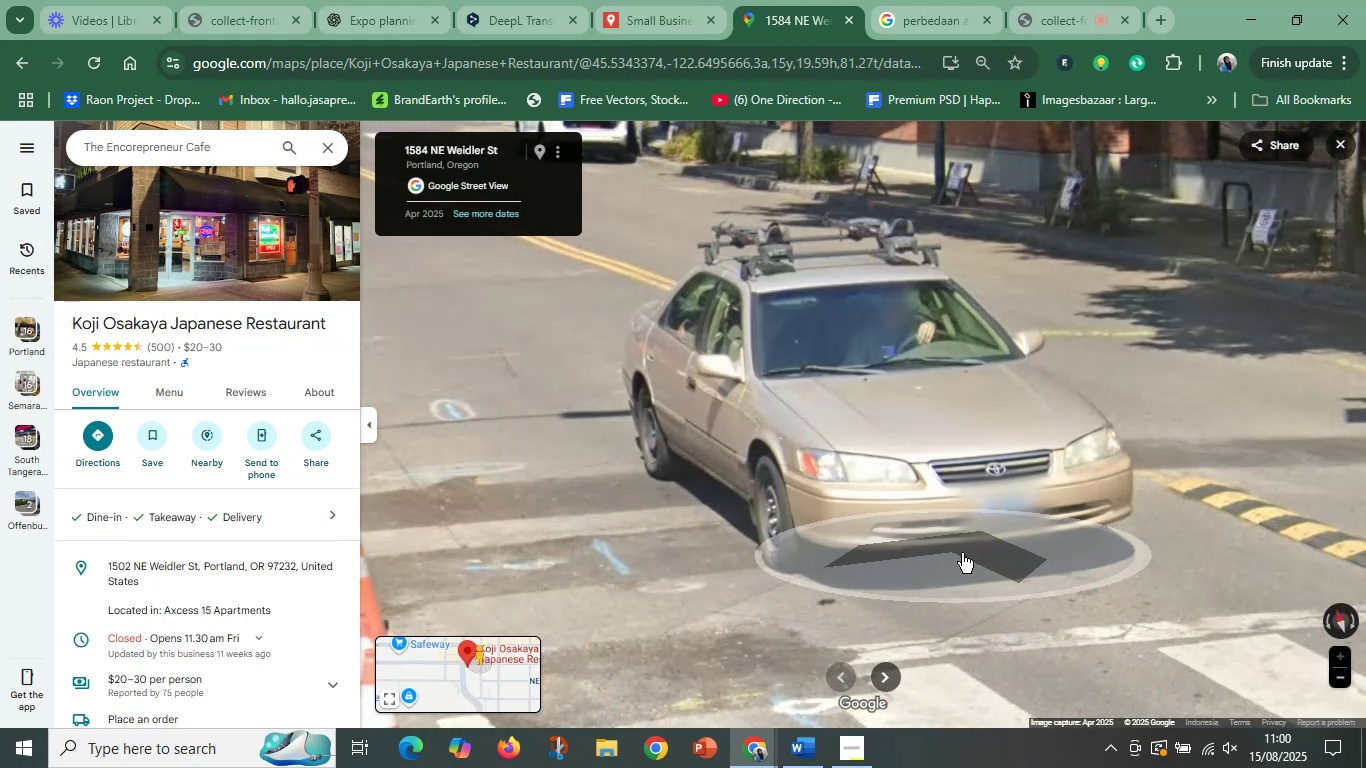 
scroll: coordinate [962, 553], scroll_direction: down, amount: 3.0
 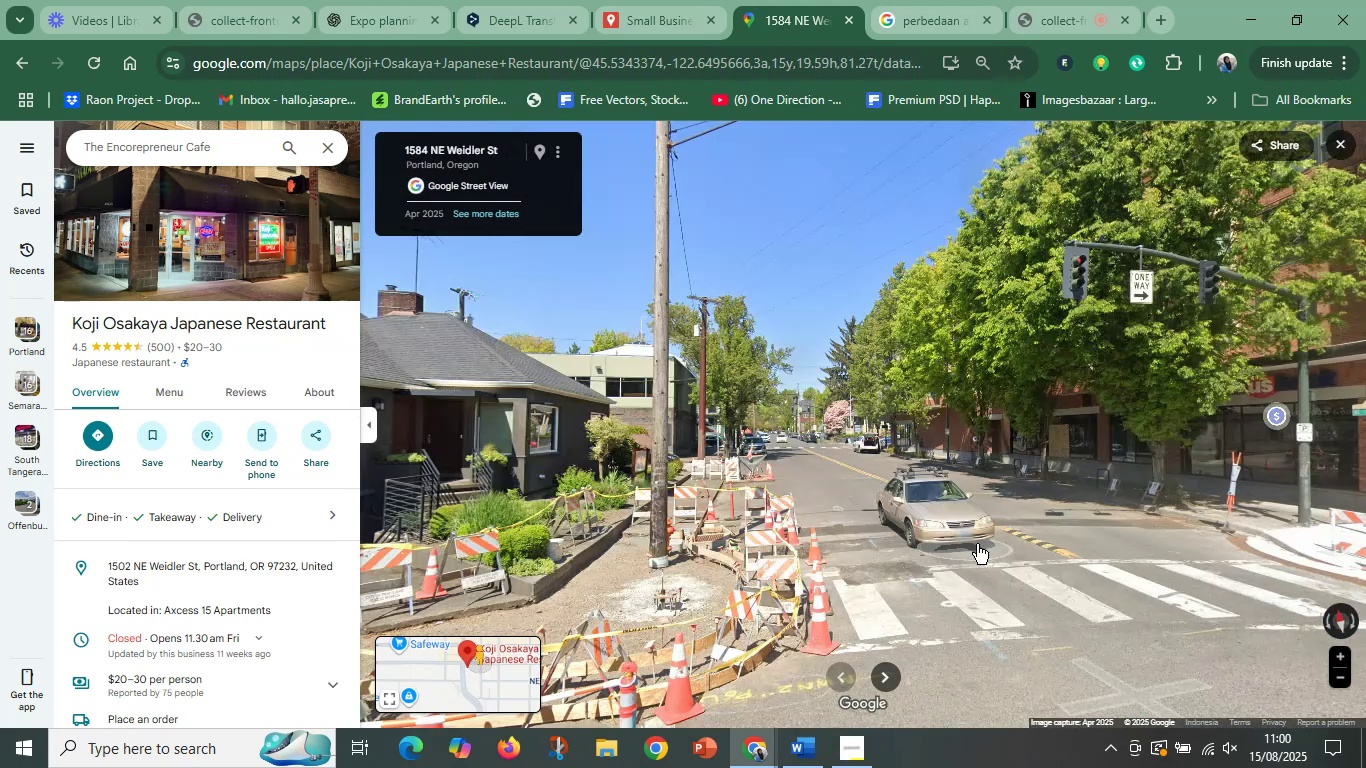 
left_click_drag(start_coordinate=[1174, 542], to_coordinate=[591, 470])
 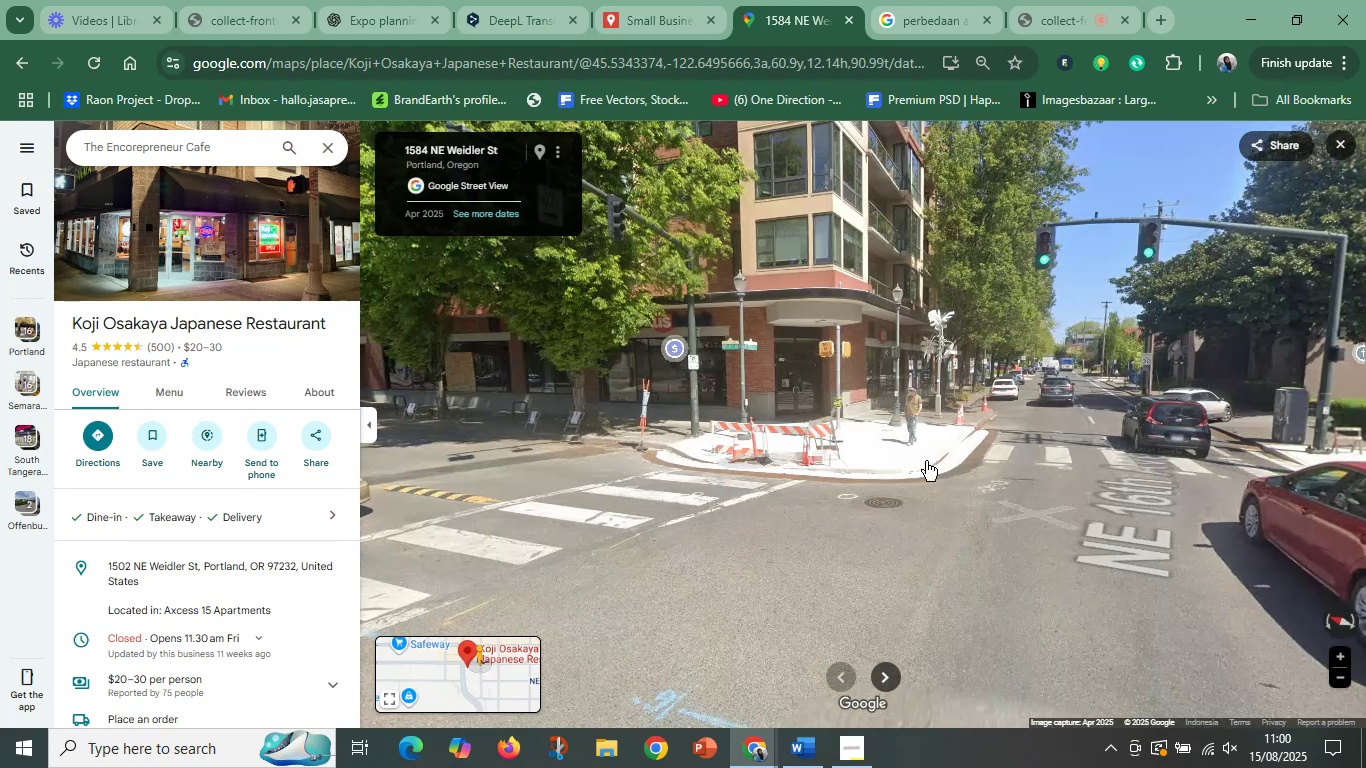 
left_click_drag(start_coordinate=[1041, 465], to_coordinate=[823, 479])
 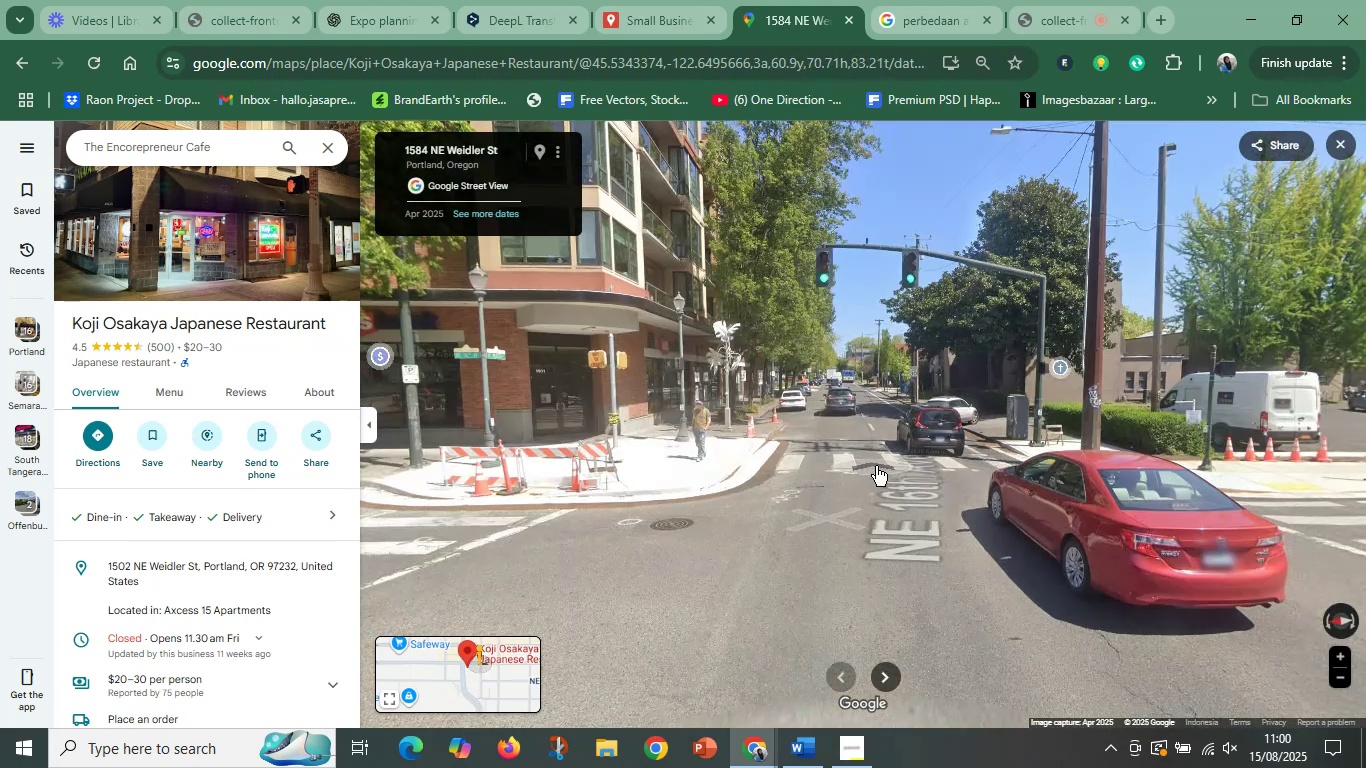 
left_click([876, 466])
 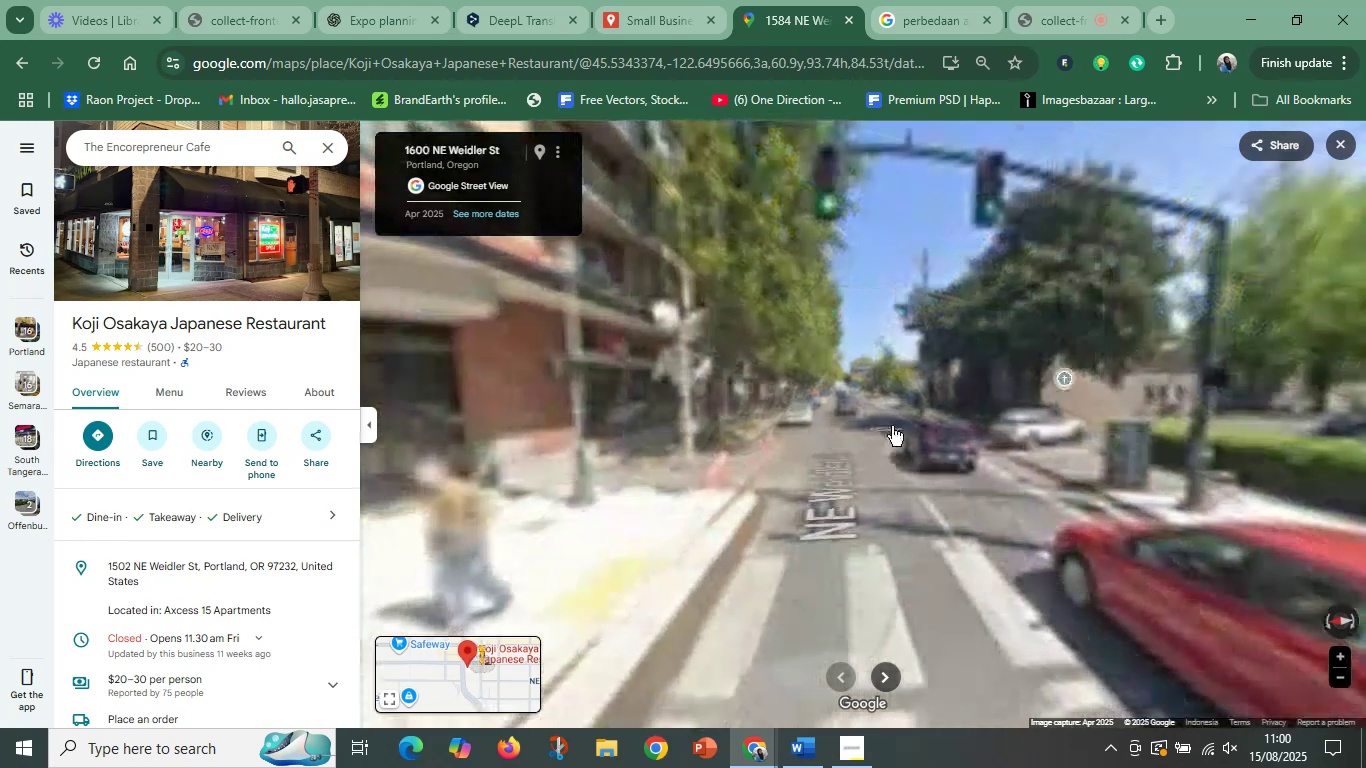 
left_click([874, 459])
 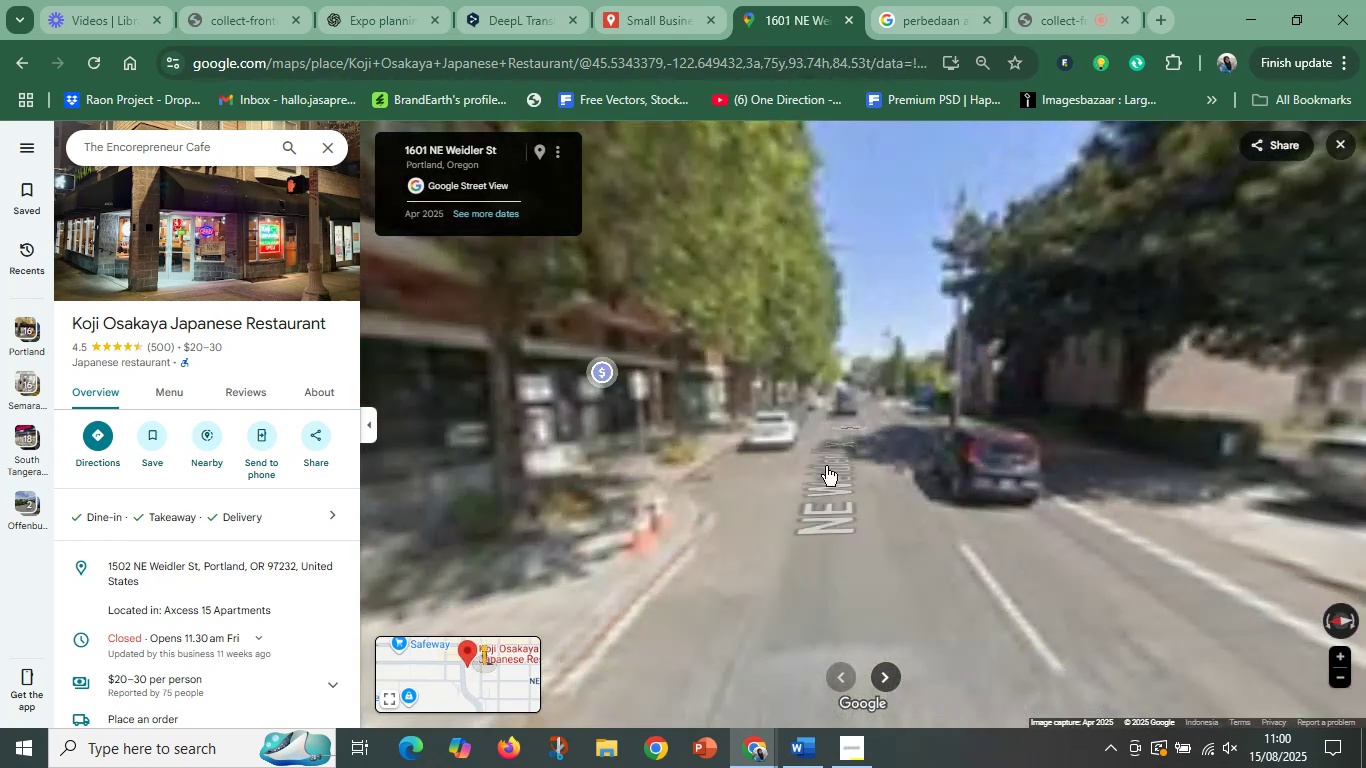 
left_click([829, 498])
 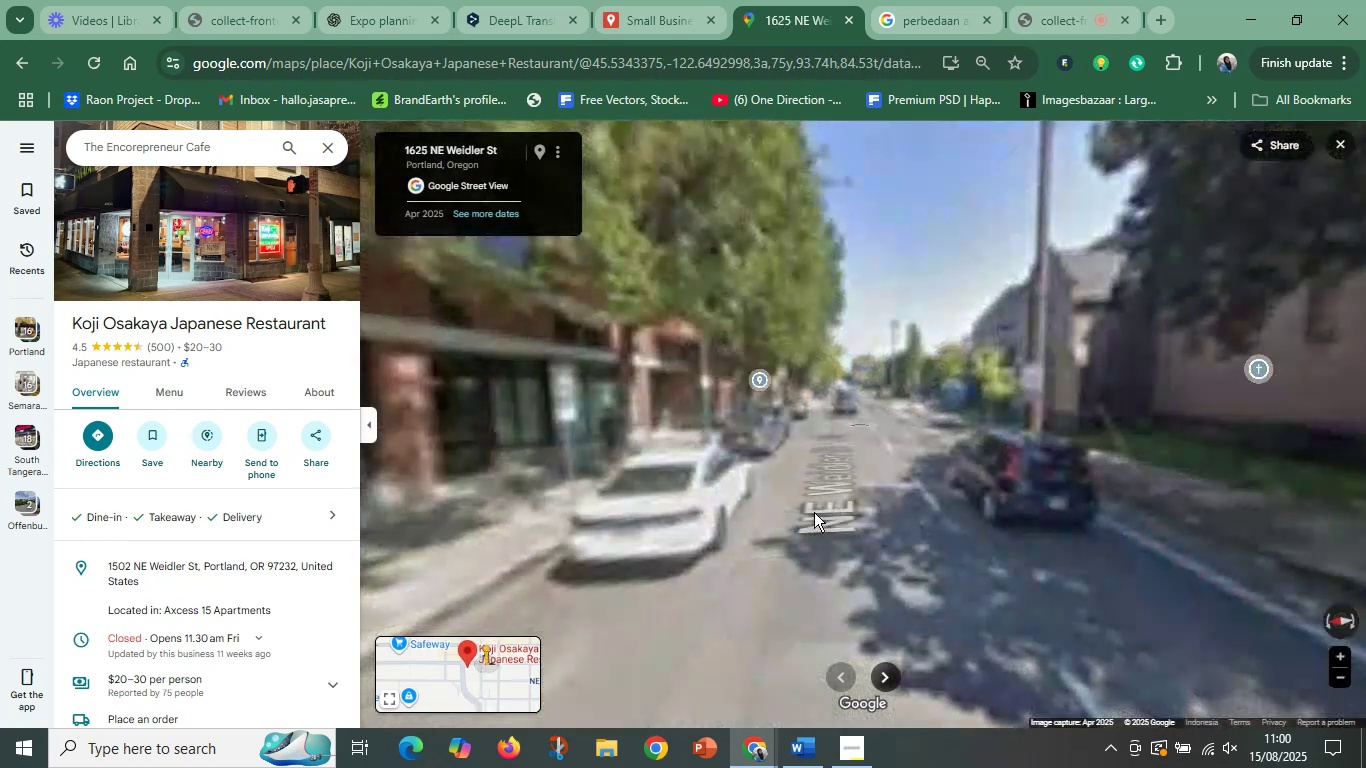 
scroll: coordinate [628, 553], scroll_direction: up, amount: 6.0
 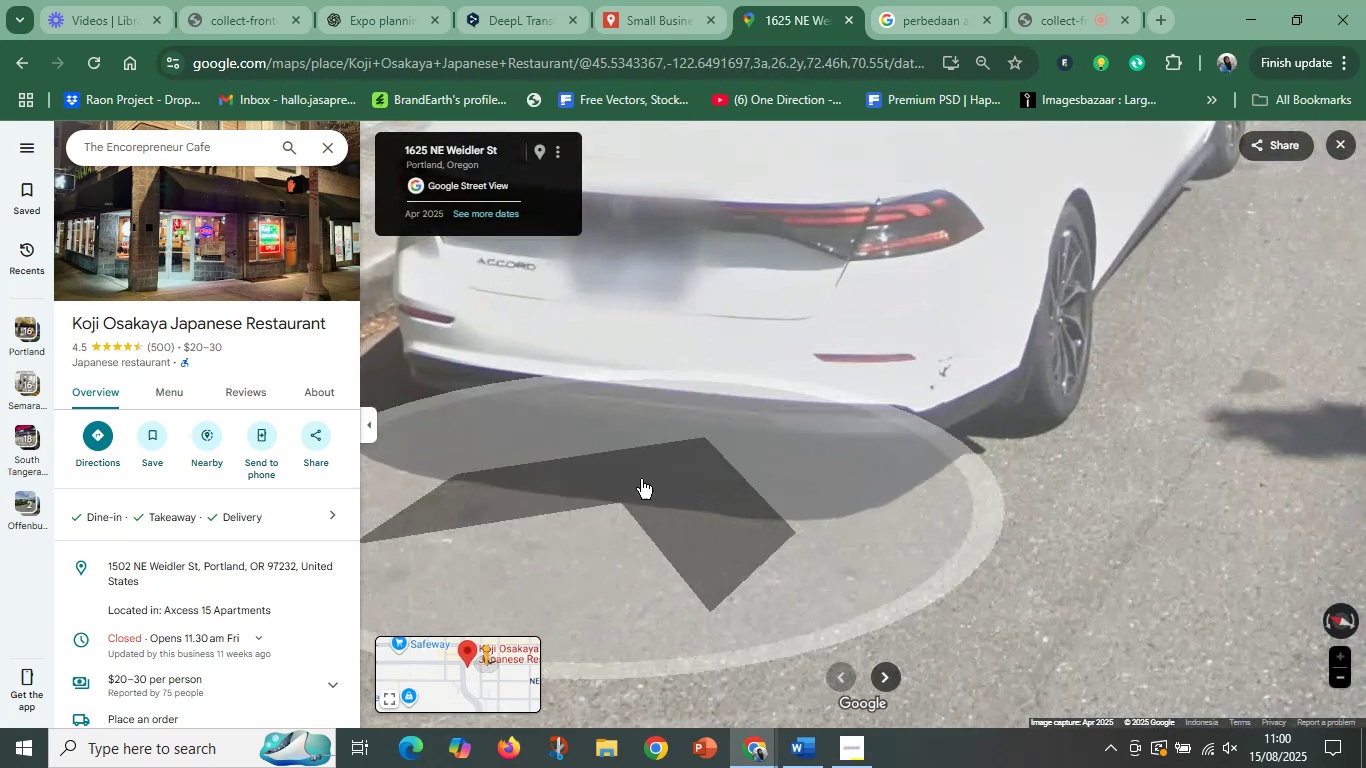 
left_click_drag(start_coordinate=[664, 419], to_coordinate=[666, 558])
 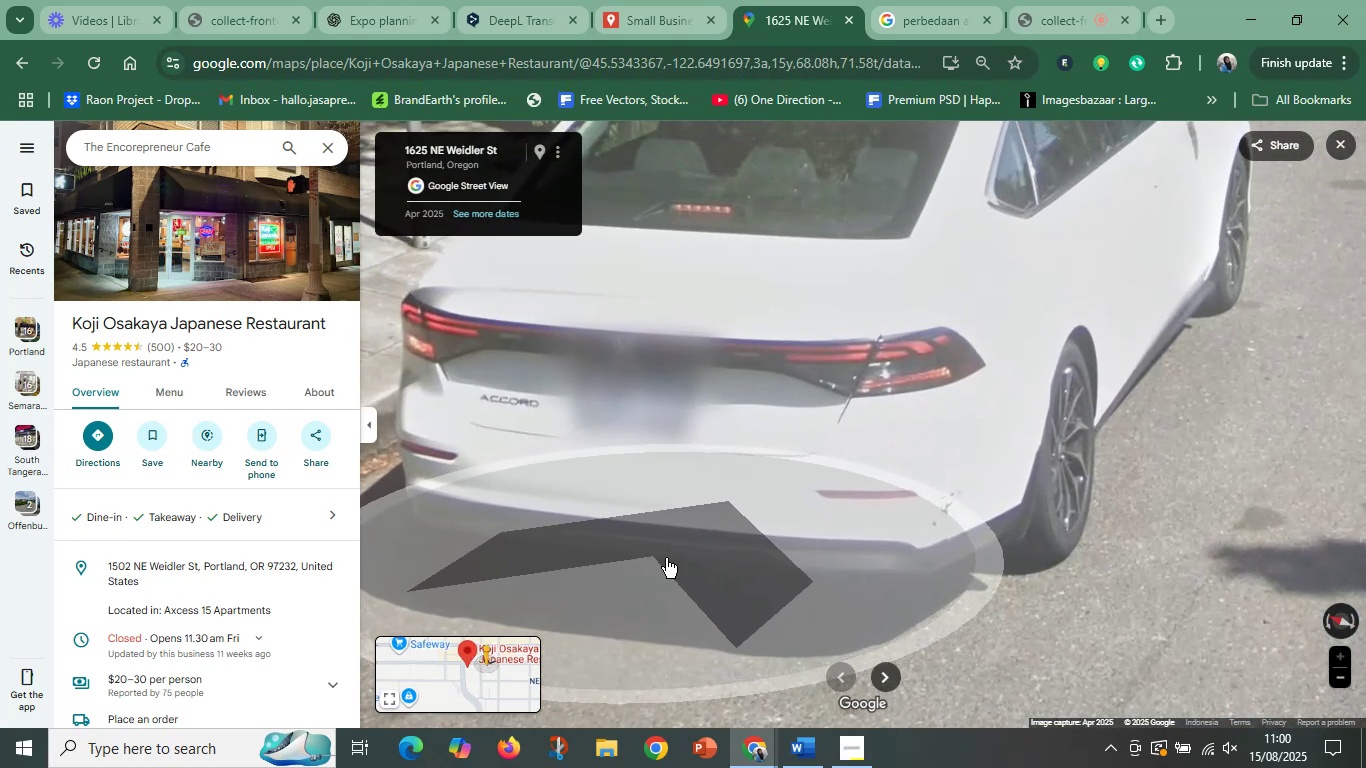 
scroll: coordinate [668, 566], scroll_direction: down, amount: 2.0
 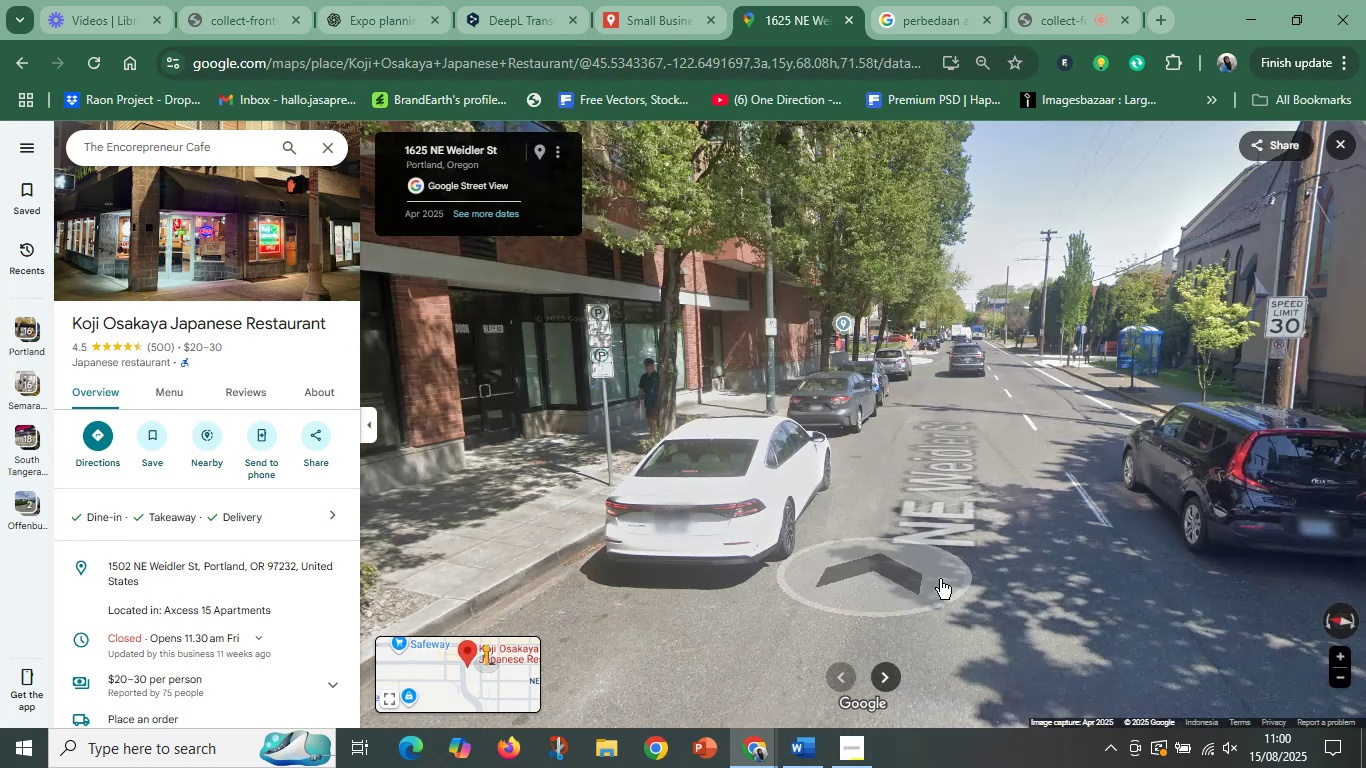 
left_click_drag(start_coordinate=[1070, 581], to_coordinate=[859, 570])
 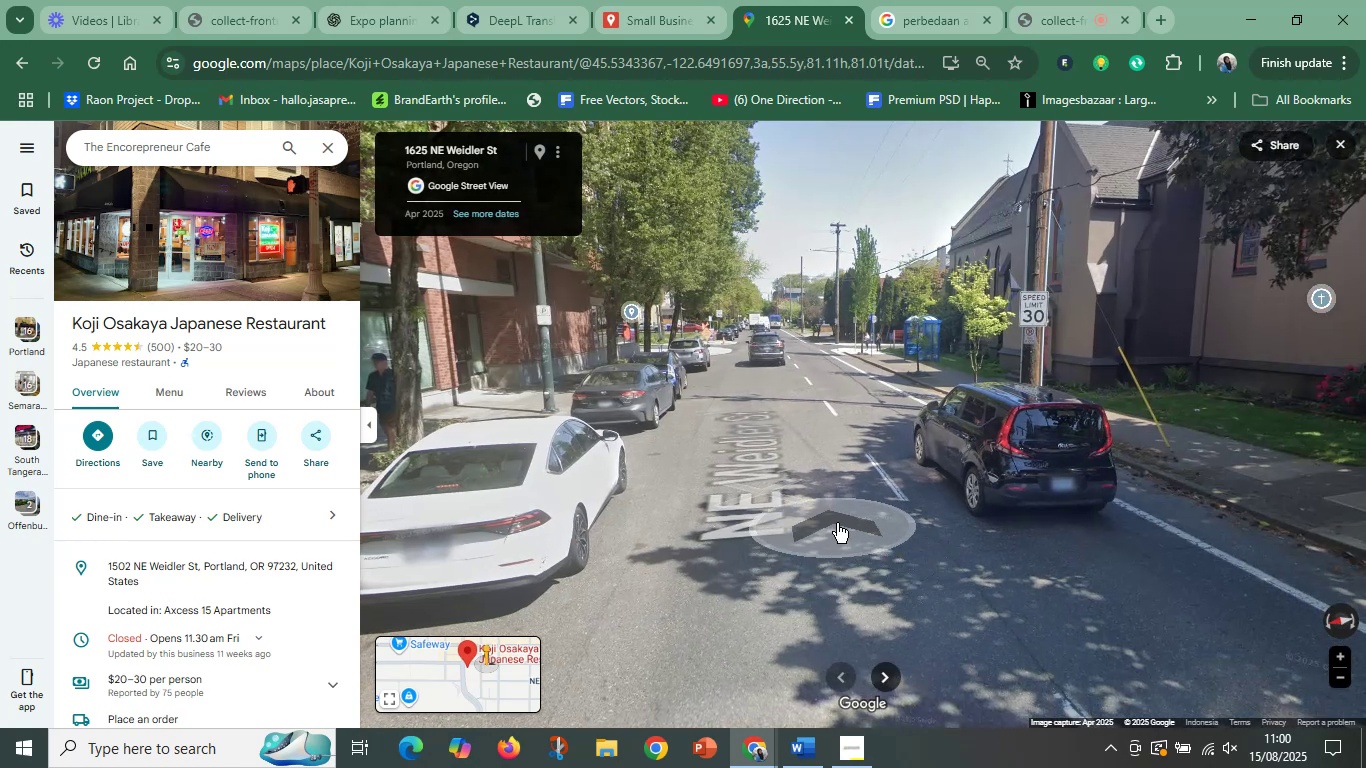 
left_click([837, 523])
 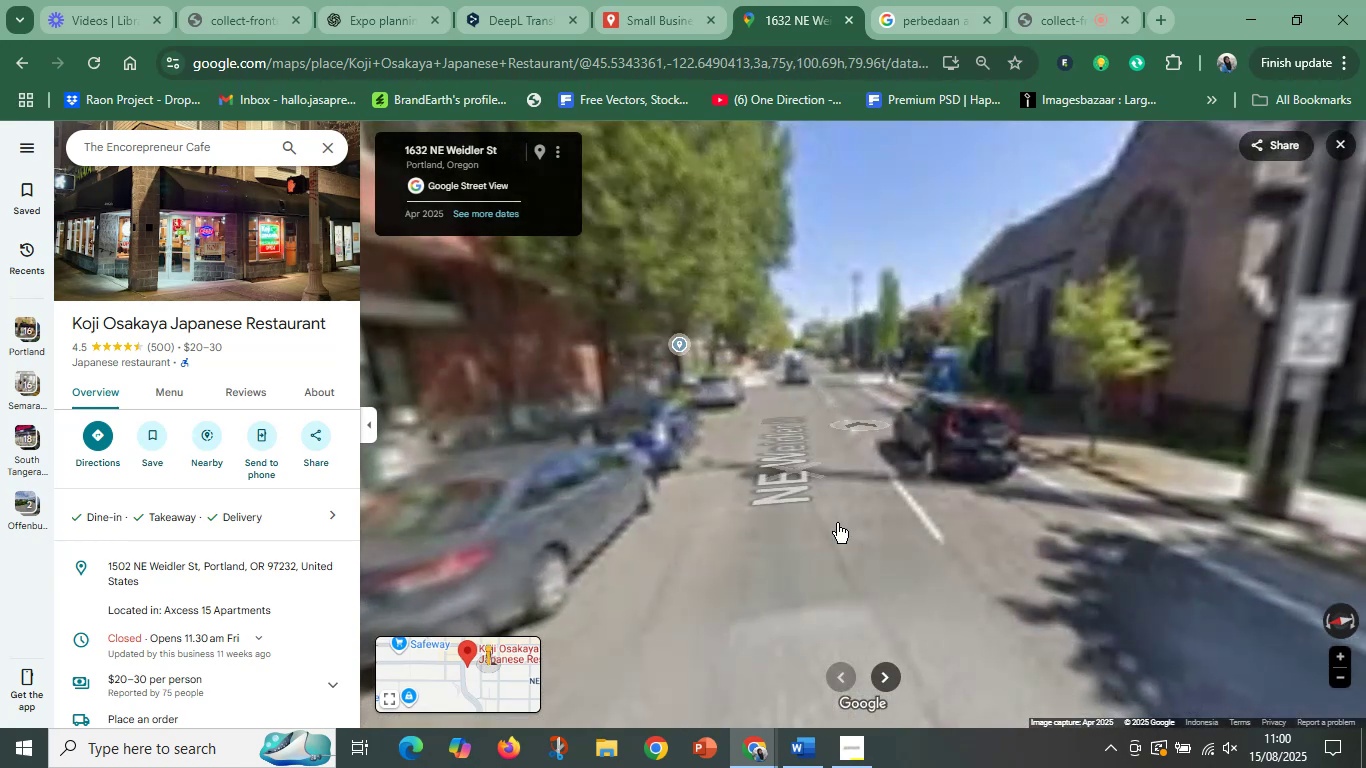 
left_click([837, 523])
 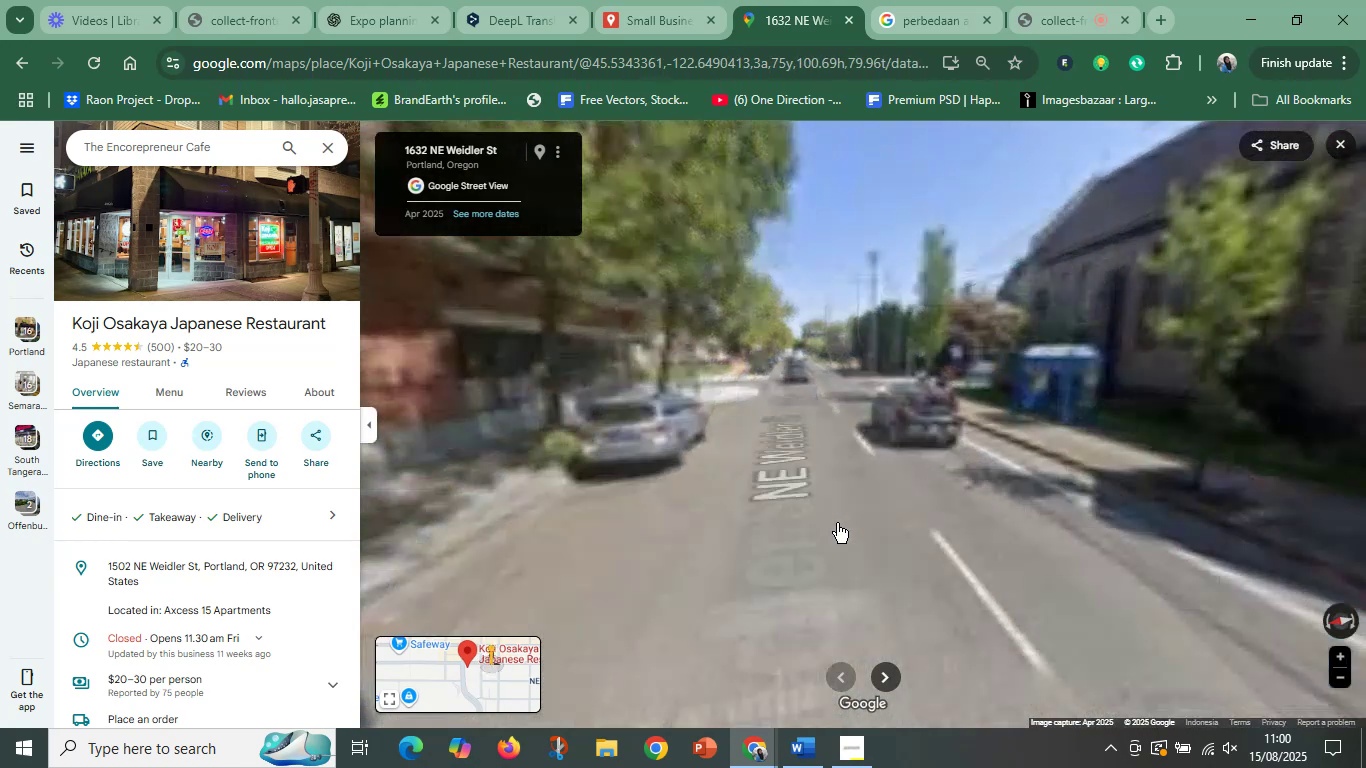 
left_click_drag(start_coordinate=[663, 545], to_coordinate=[1185, 551])
 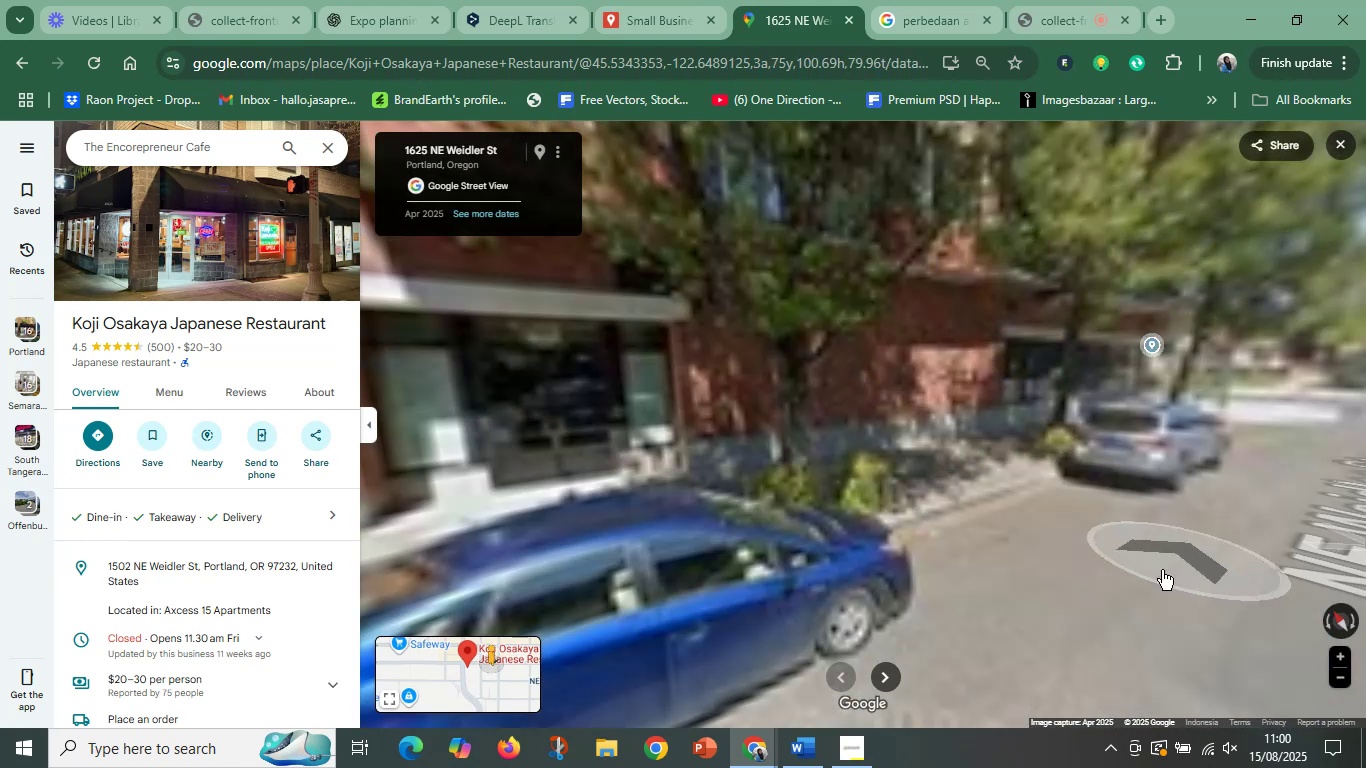 
left_click_drag(start_coordinate=[864, 605], to_coordinate=[1306, 523])
 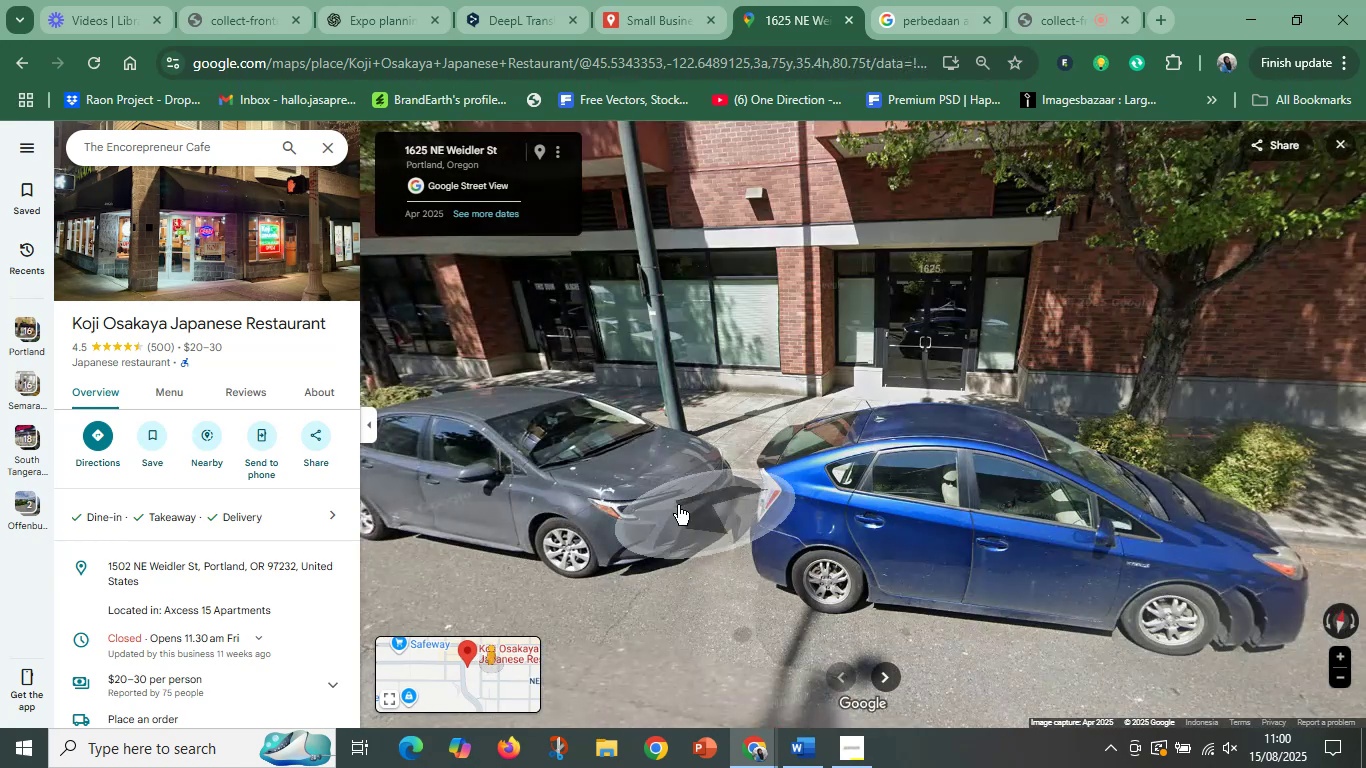 
scroll: coordinate [673, 505], scroll_direction: up, amount: 4.0
 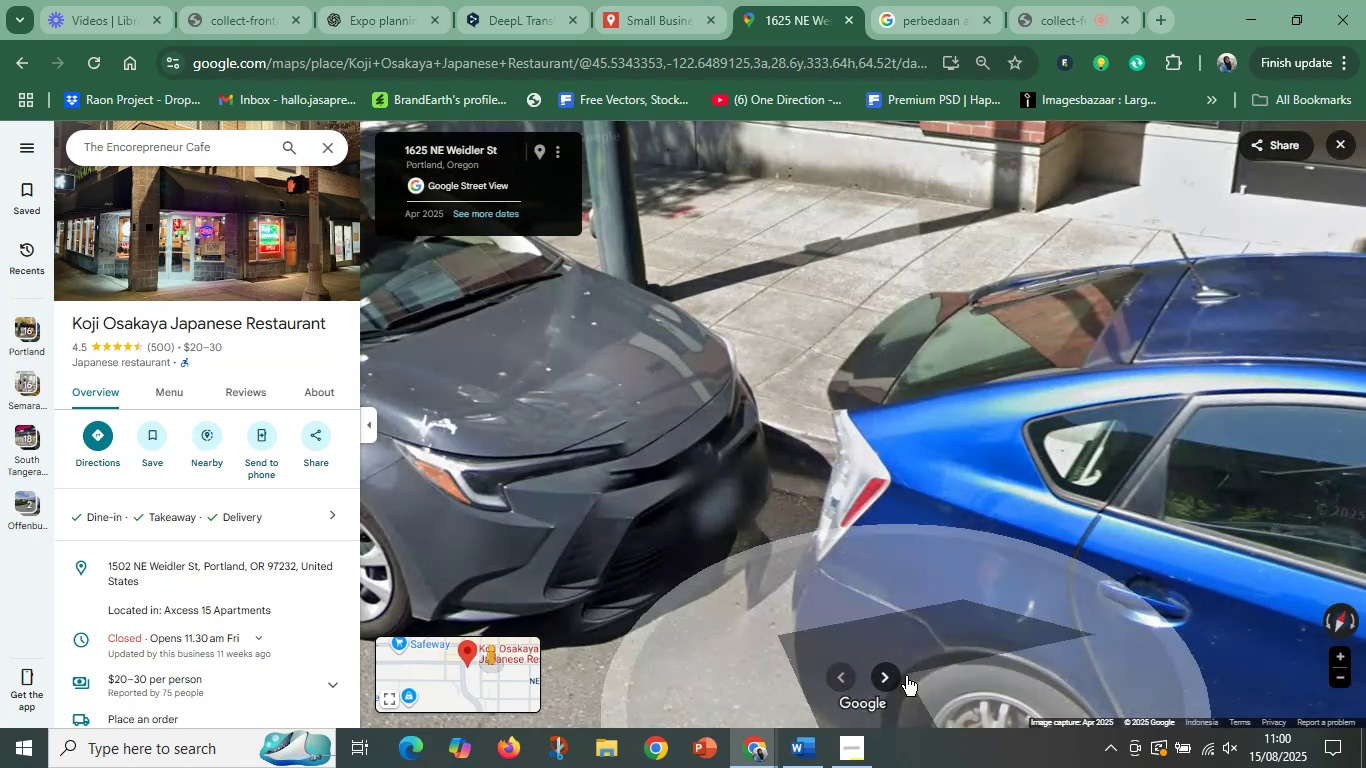 
left_click_drag(start_coordinate=[1226, 599], to_coordinate=[444, 508])
 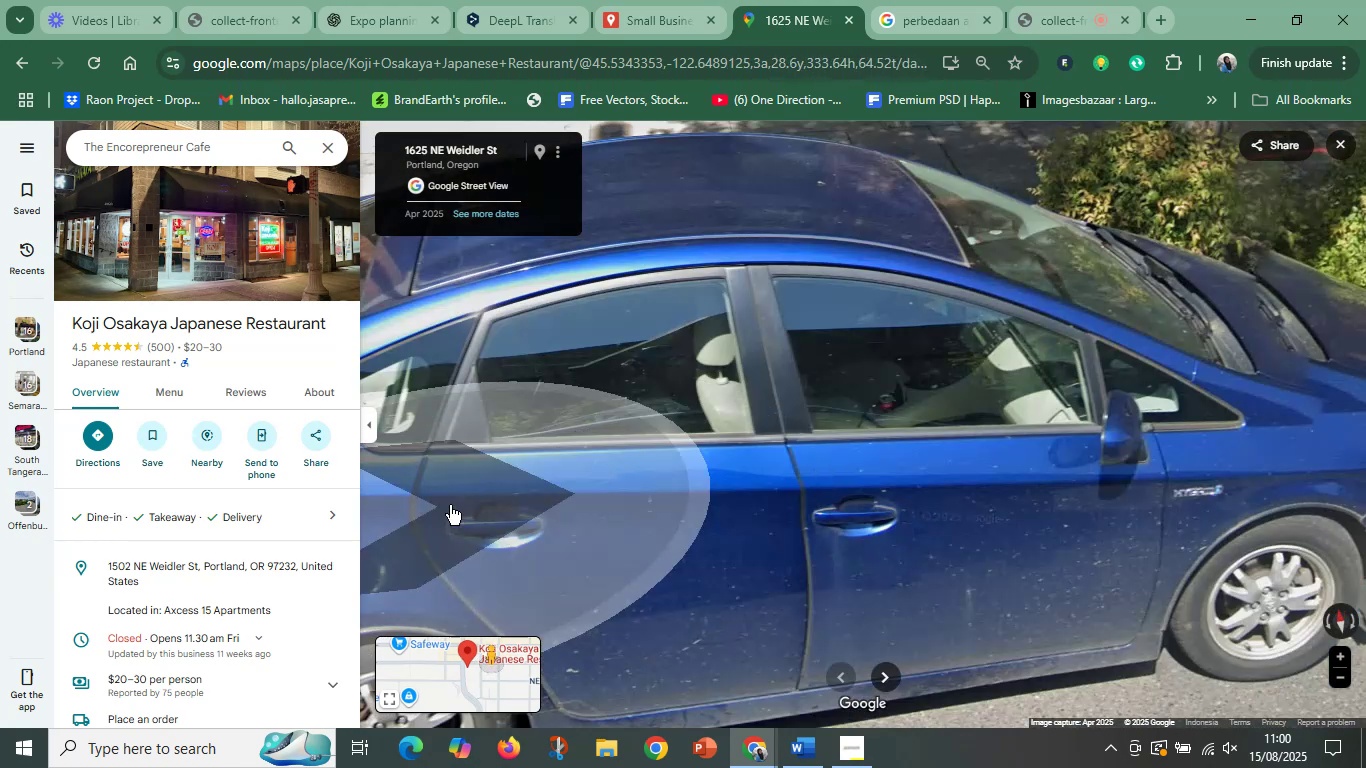 
left_click_drag(start_coordinate=[704, 486], to_coordinate=[422, 495])
 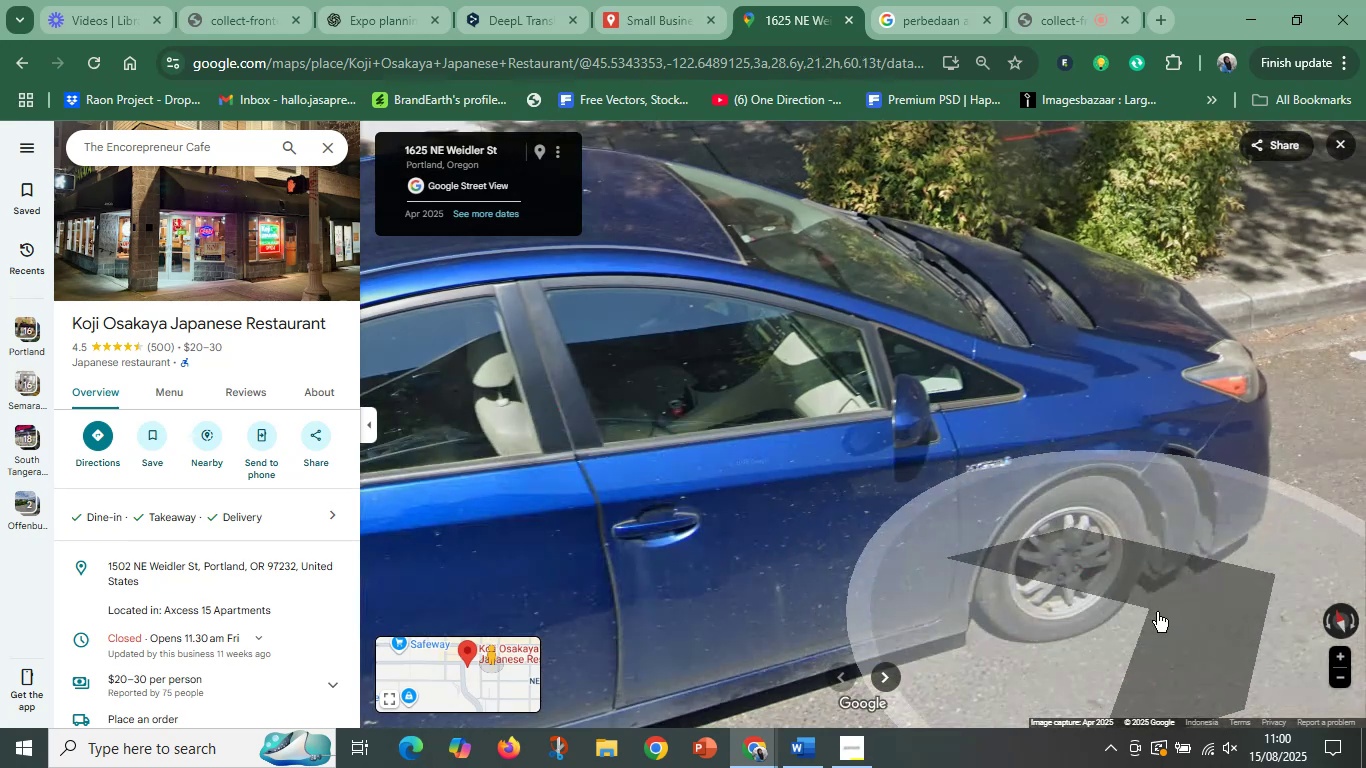 
left_click_drag(start_coordinate=[1159, 592], to_coordinate=[604, 571])
 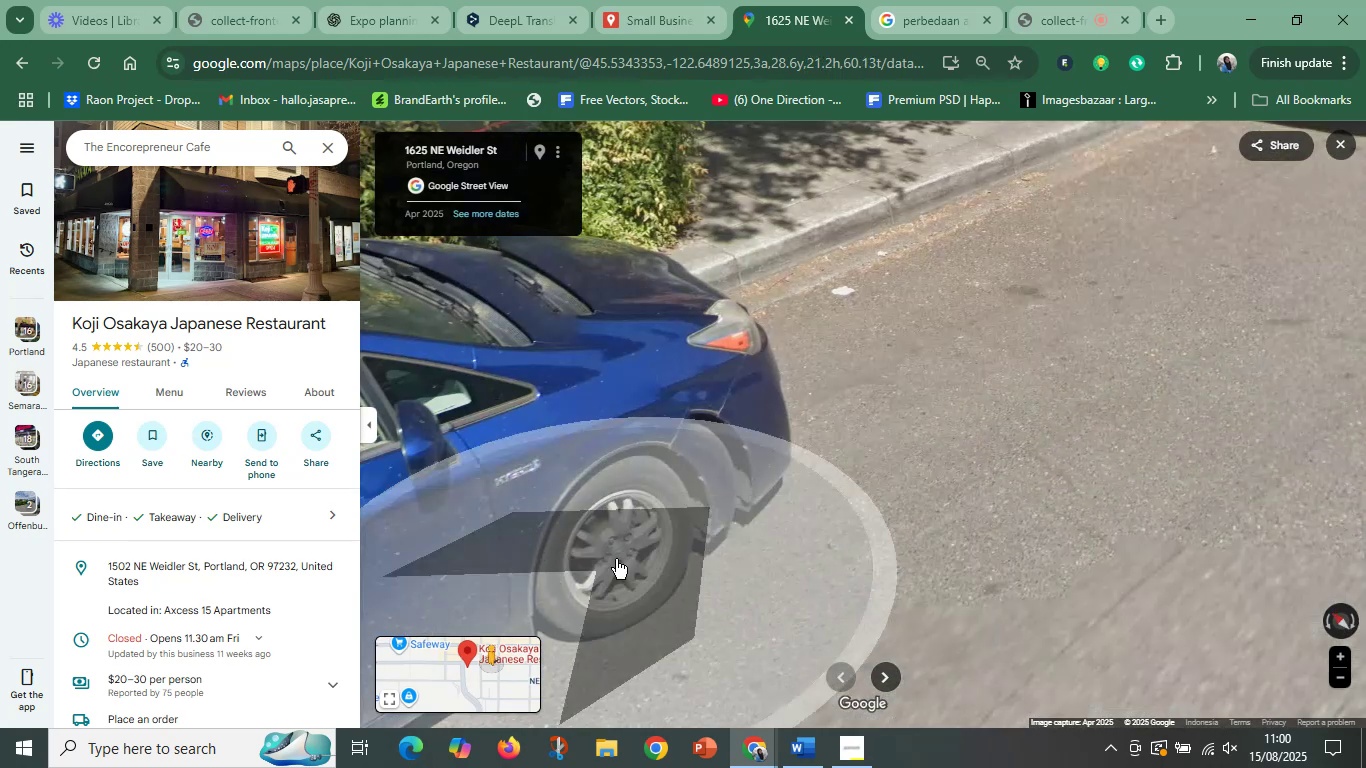 
left_click_drag(start_coordinate=[975, 436], to_coordinate=[779, 677])
 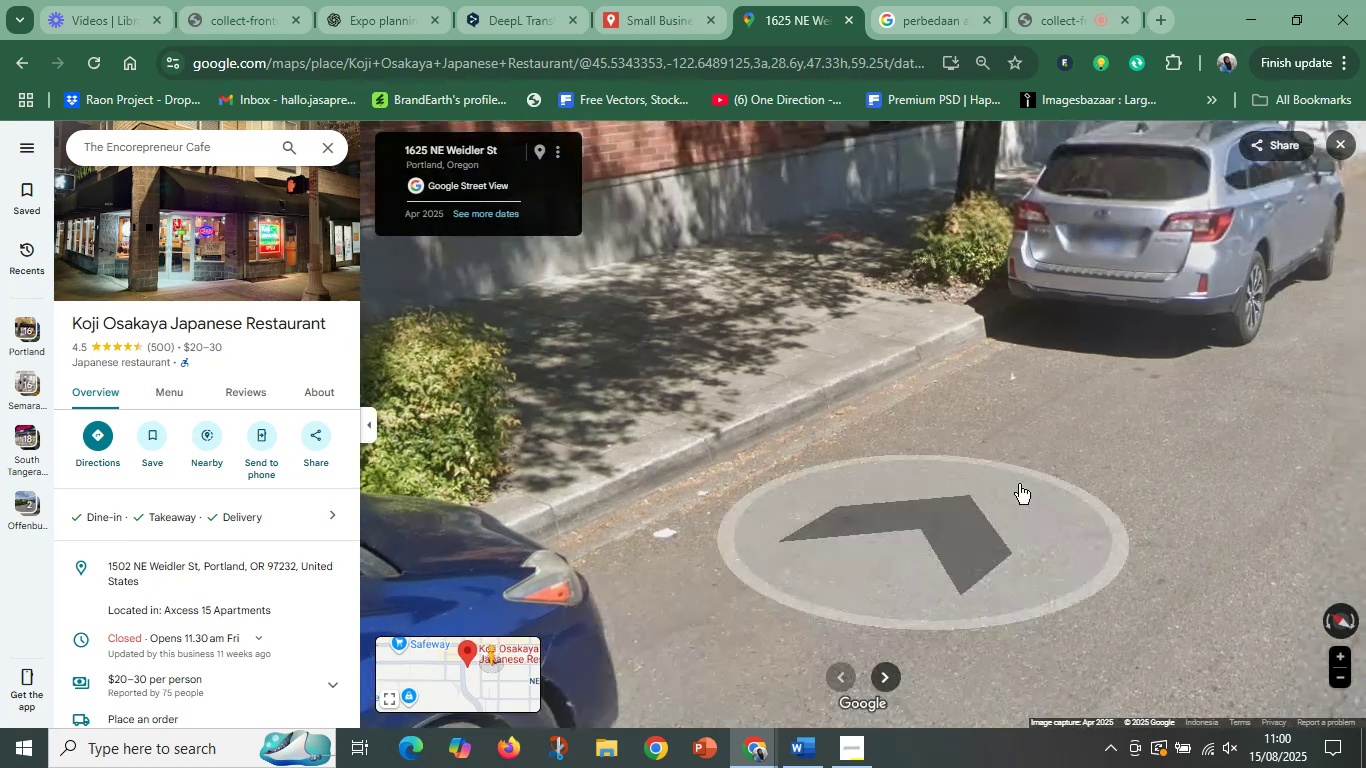 
left_click_drag(start_coordinate=[1061, 468], to_coordinate=[848, 607])
 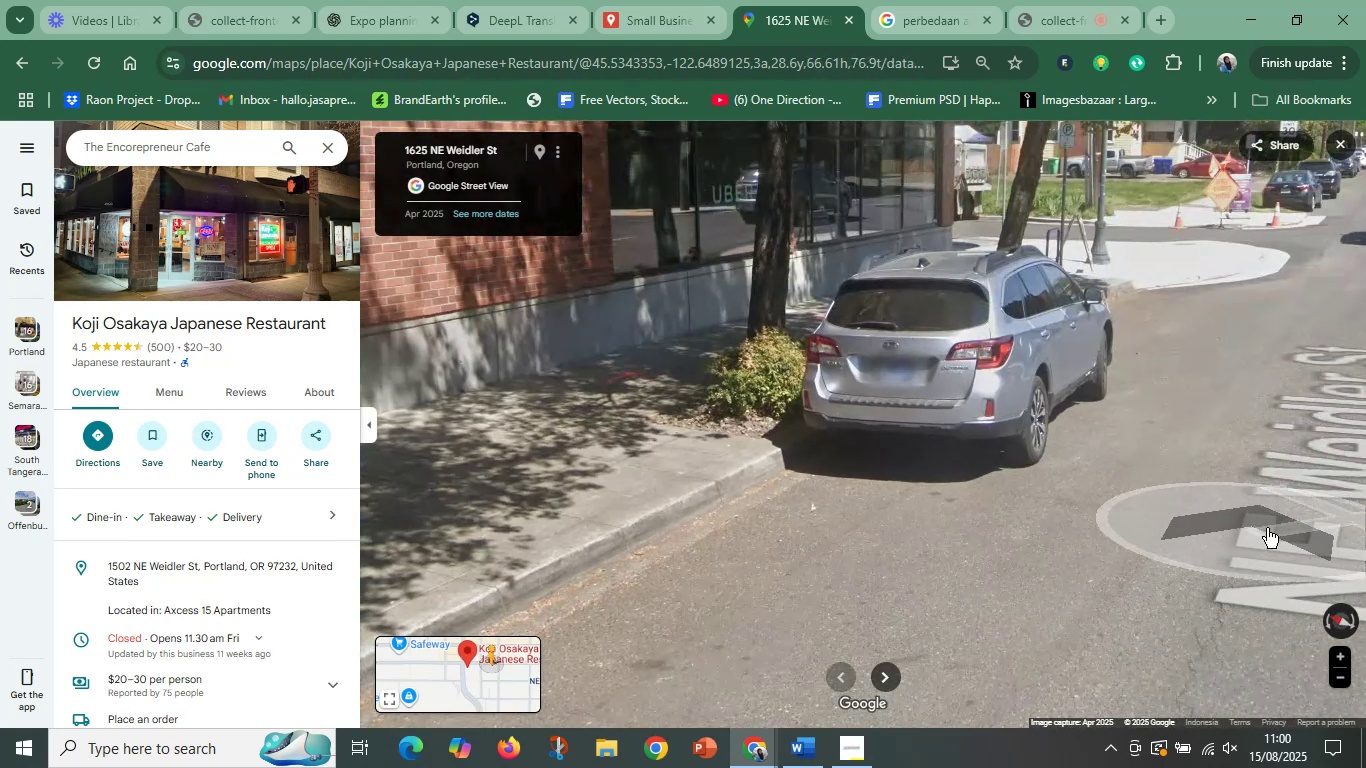 
left_click([1271, 527])
 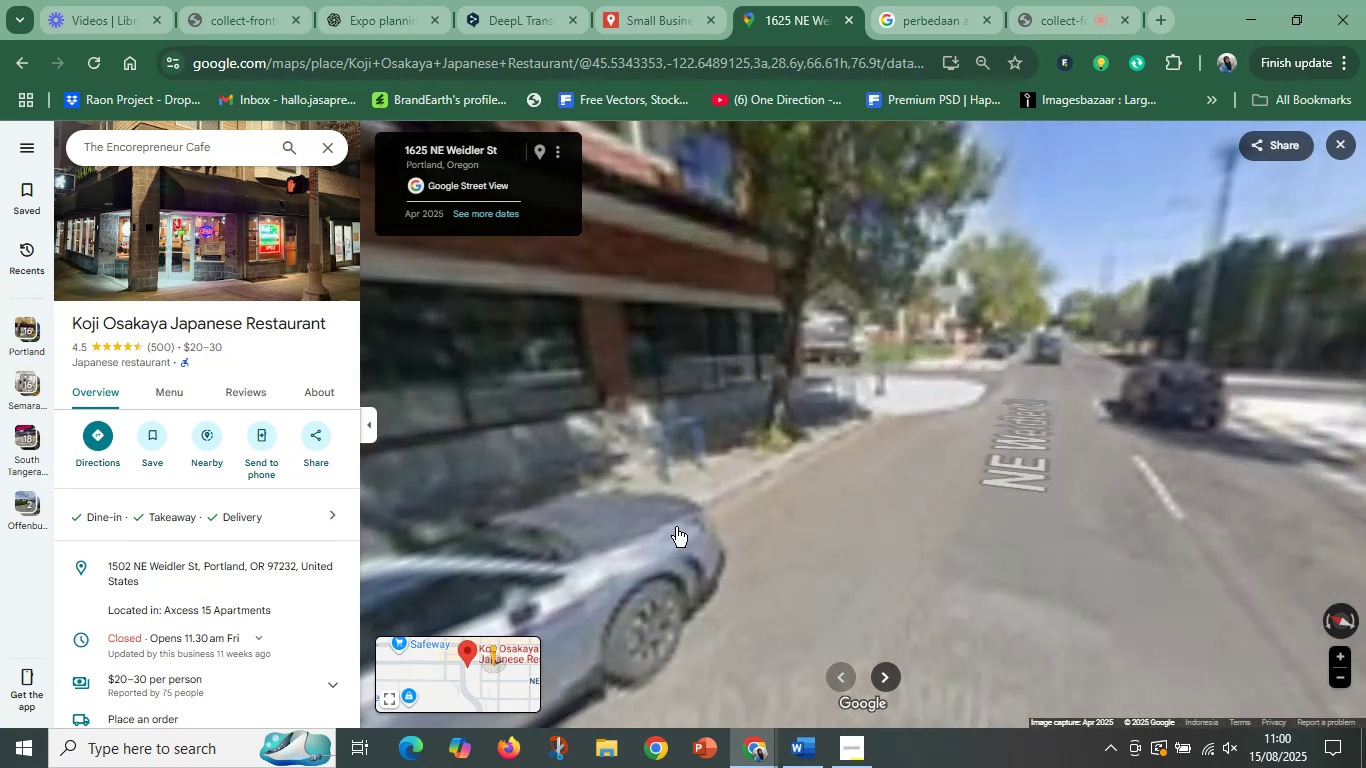 
left_click_drag(start_coordinate=[630, 531], to_coordinate=[1365, 490])
 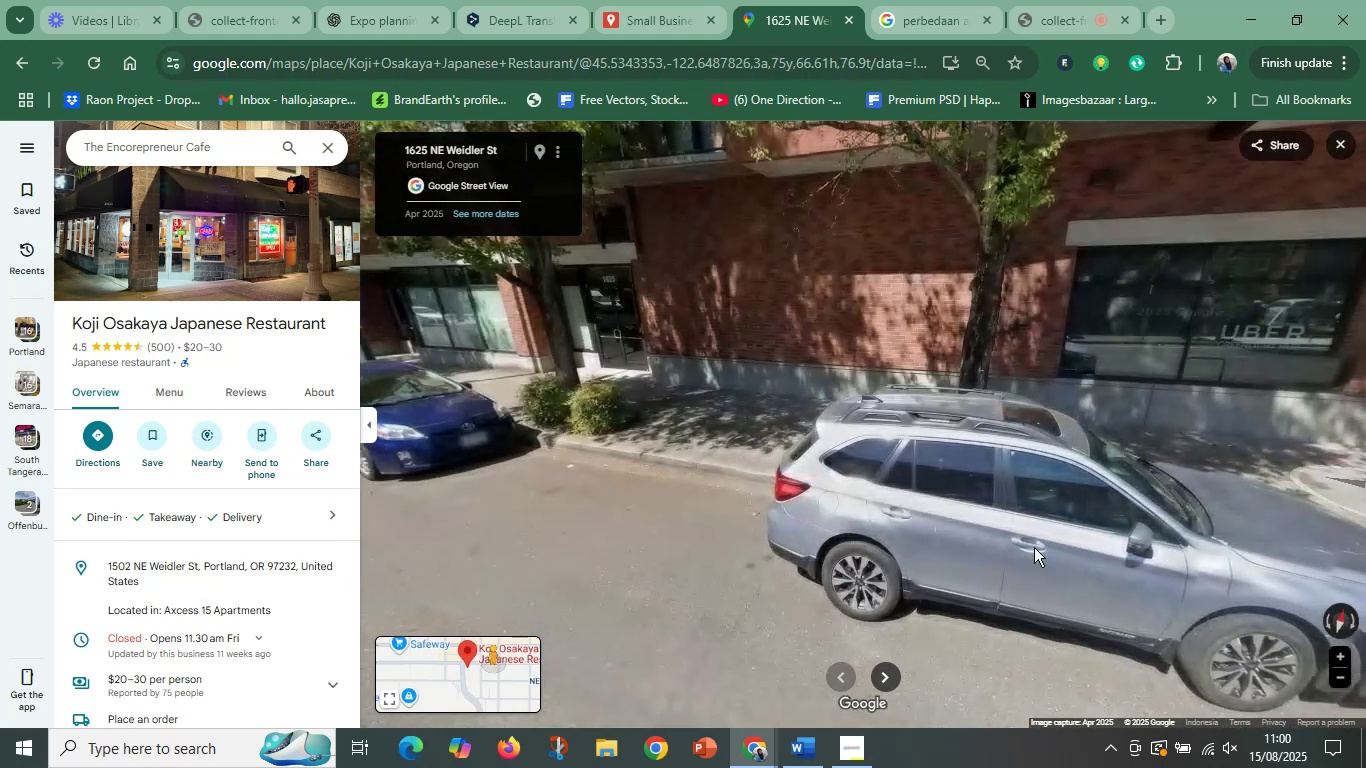 
left_click_drag(start_coordinate=[745, 515], to_coordinate=[841, 518])
 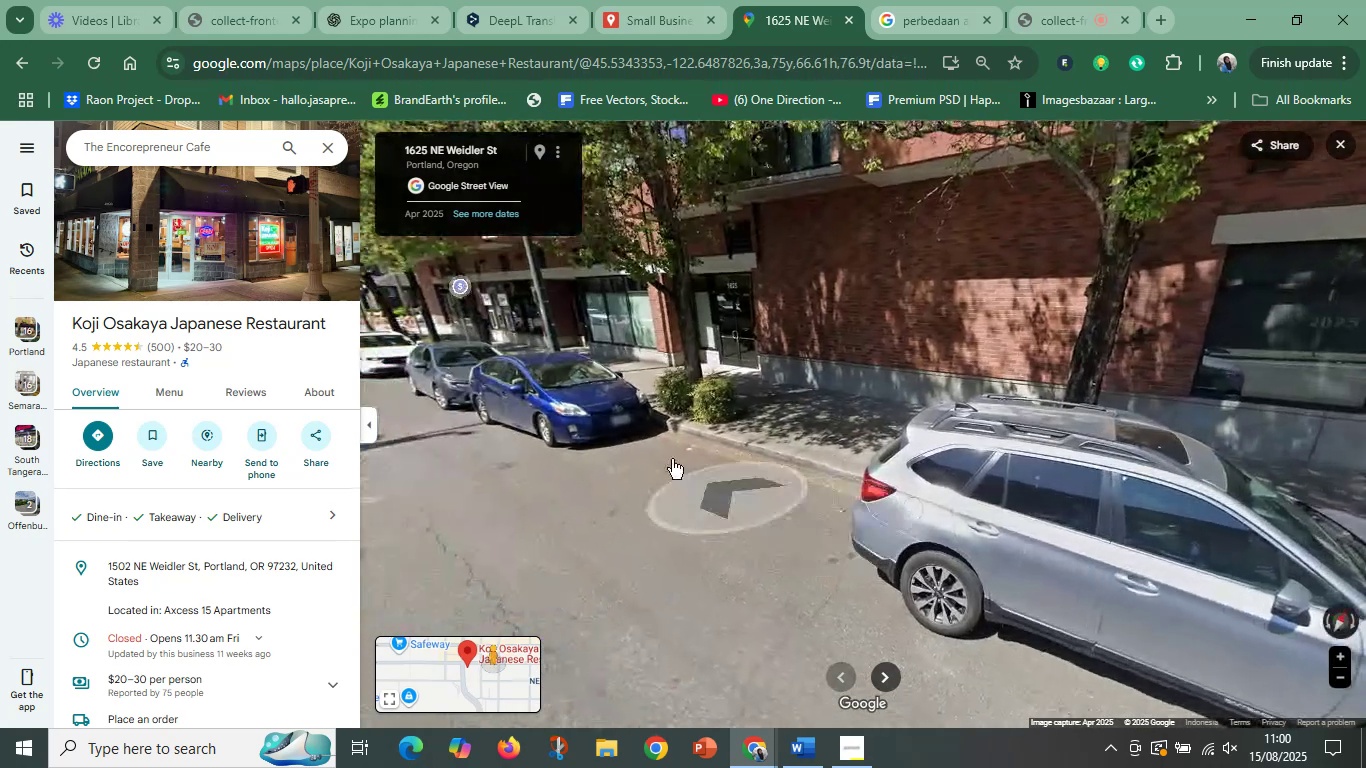 
scroll: coordinate [553, 397], scroll_direction: up, amount: 10.0
 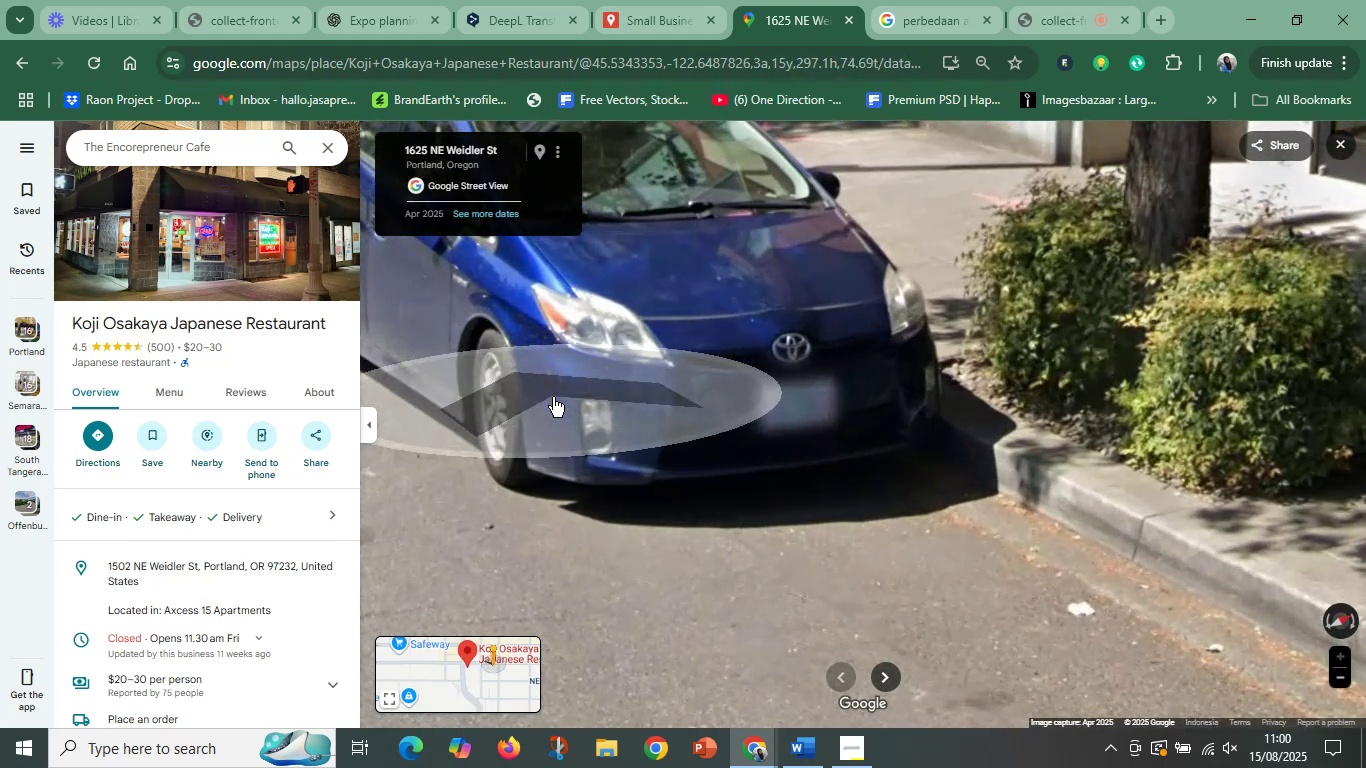 
scroll: coordinate [630, 477], scroll_direction: down, amount: 4.0
 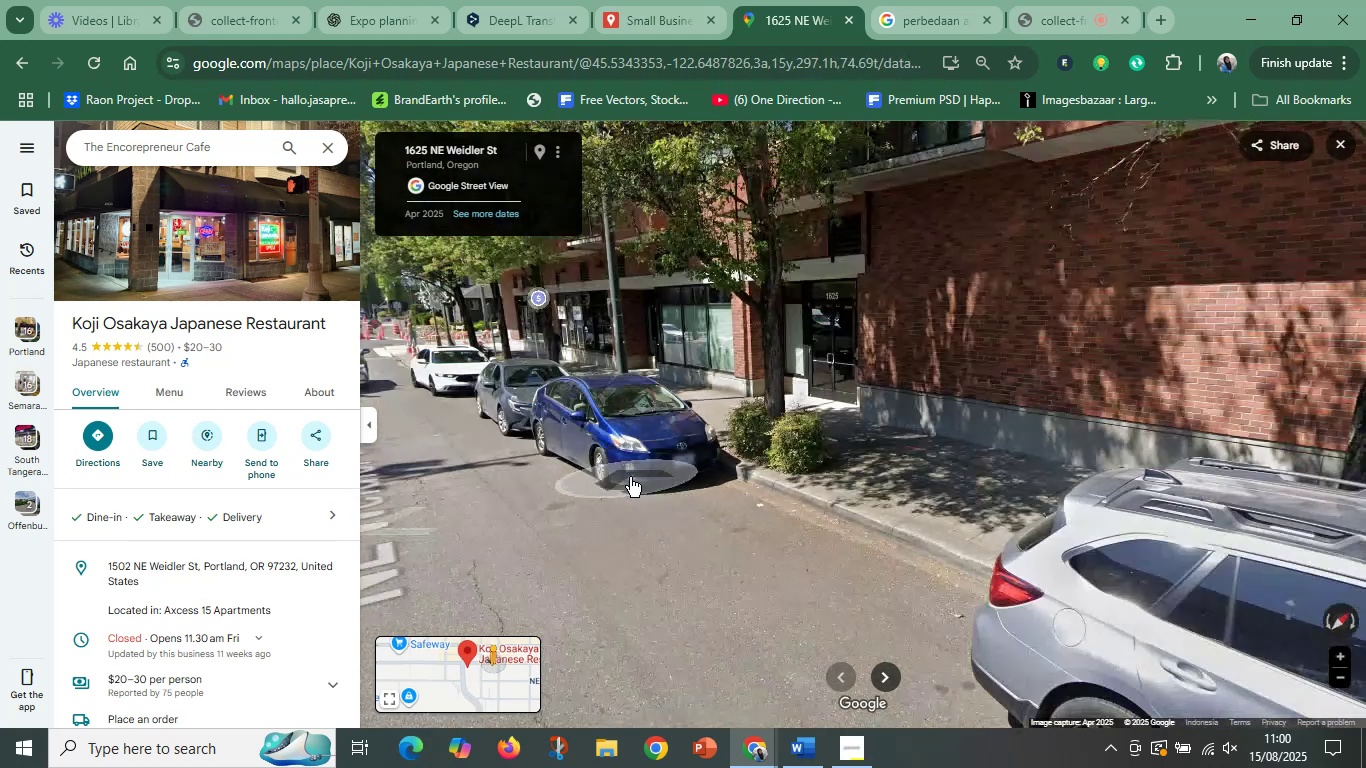 
left_click_drag(start_coordinate=[519, 476], to_coordinate=[1146, 484])
 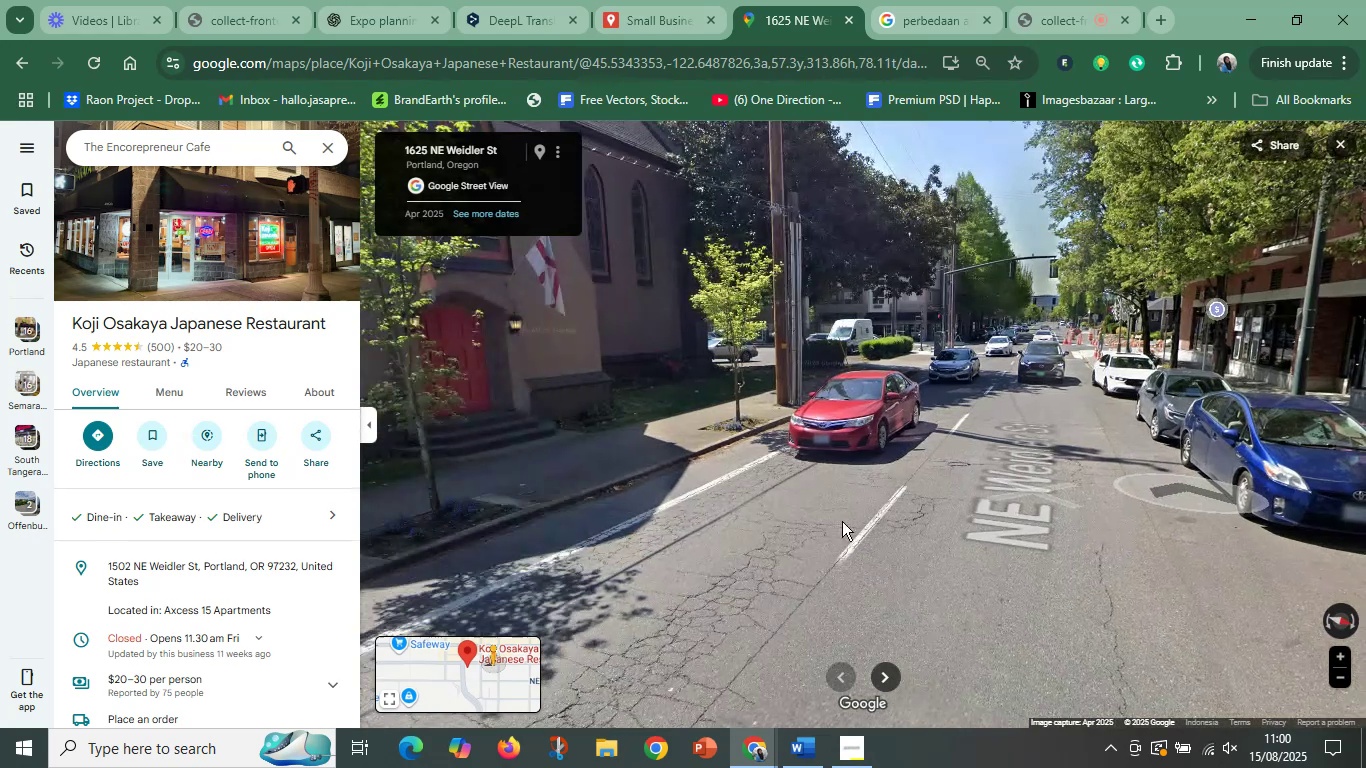 
left_click_drag(start_coordinate=[711, 501], to_coordinate=[1307, 531])
 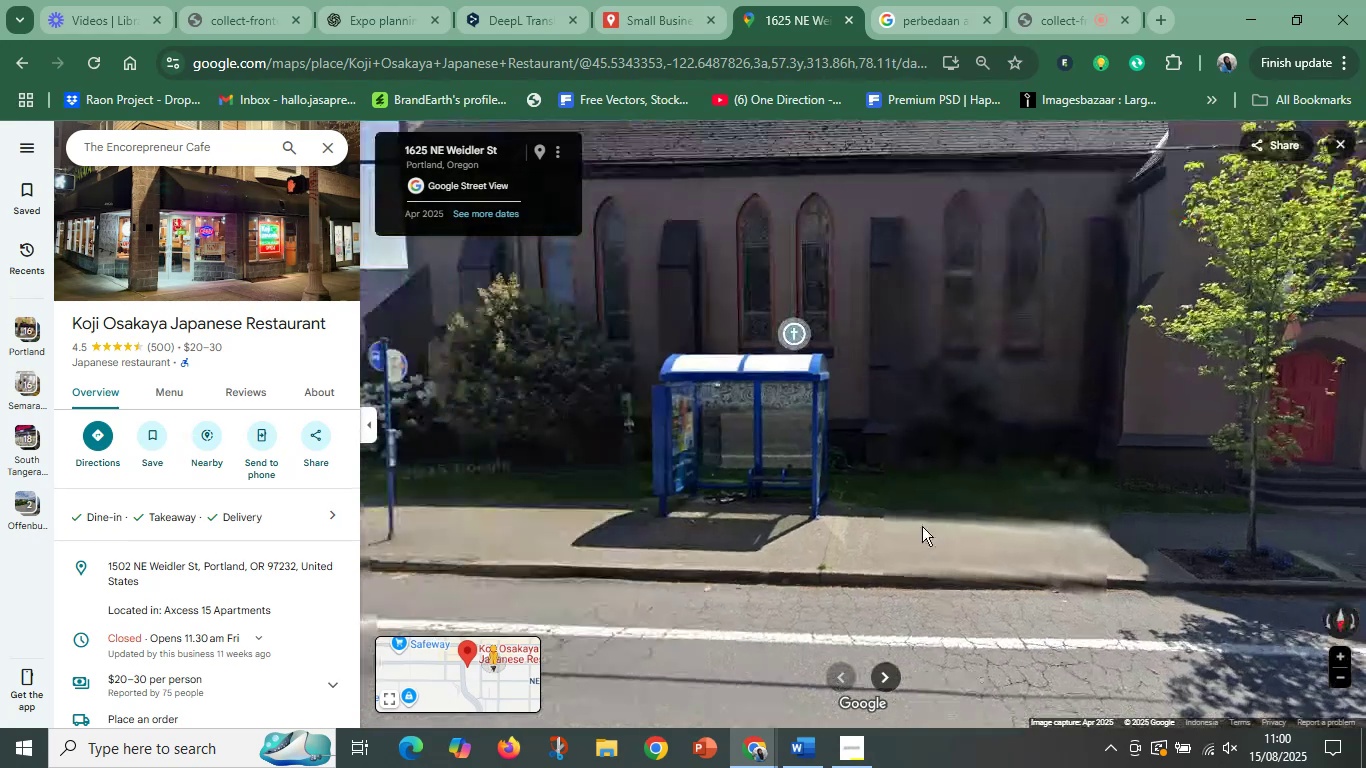 
left_click_drag(start_coordinate=[741, 518], to_coordinate=[1317, 584])
 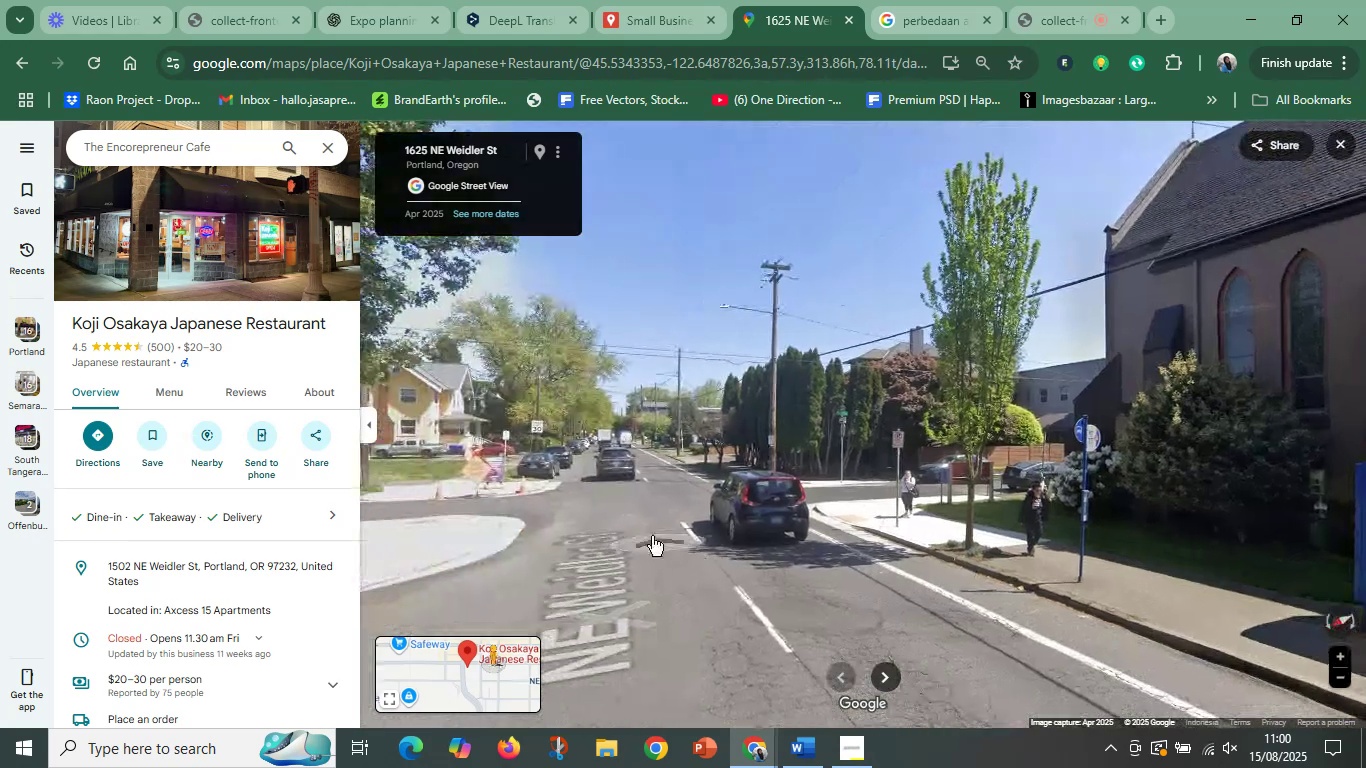 
left_click([600, 511])
 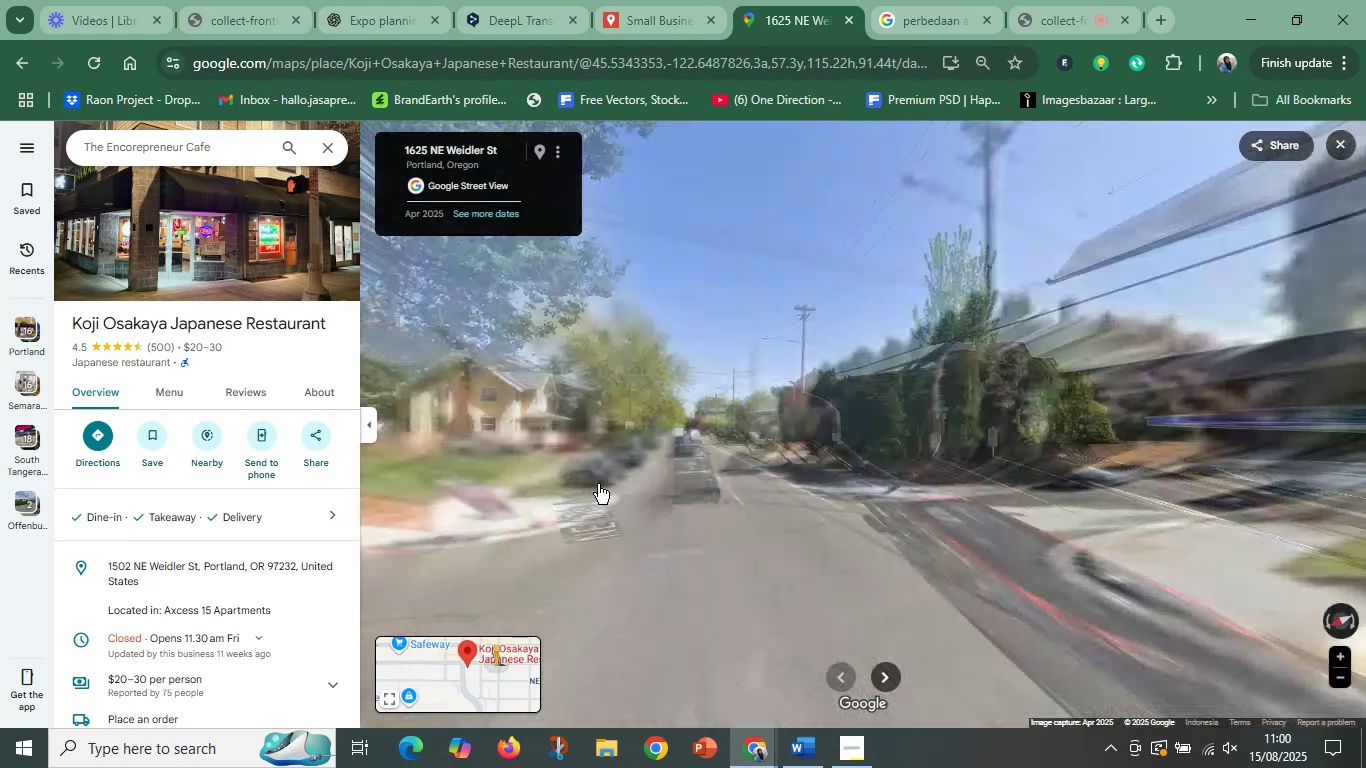 
left_click_drag(start_coordinate=[591, 472], to_coordinate=[654, 482])
 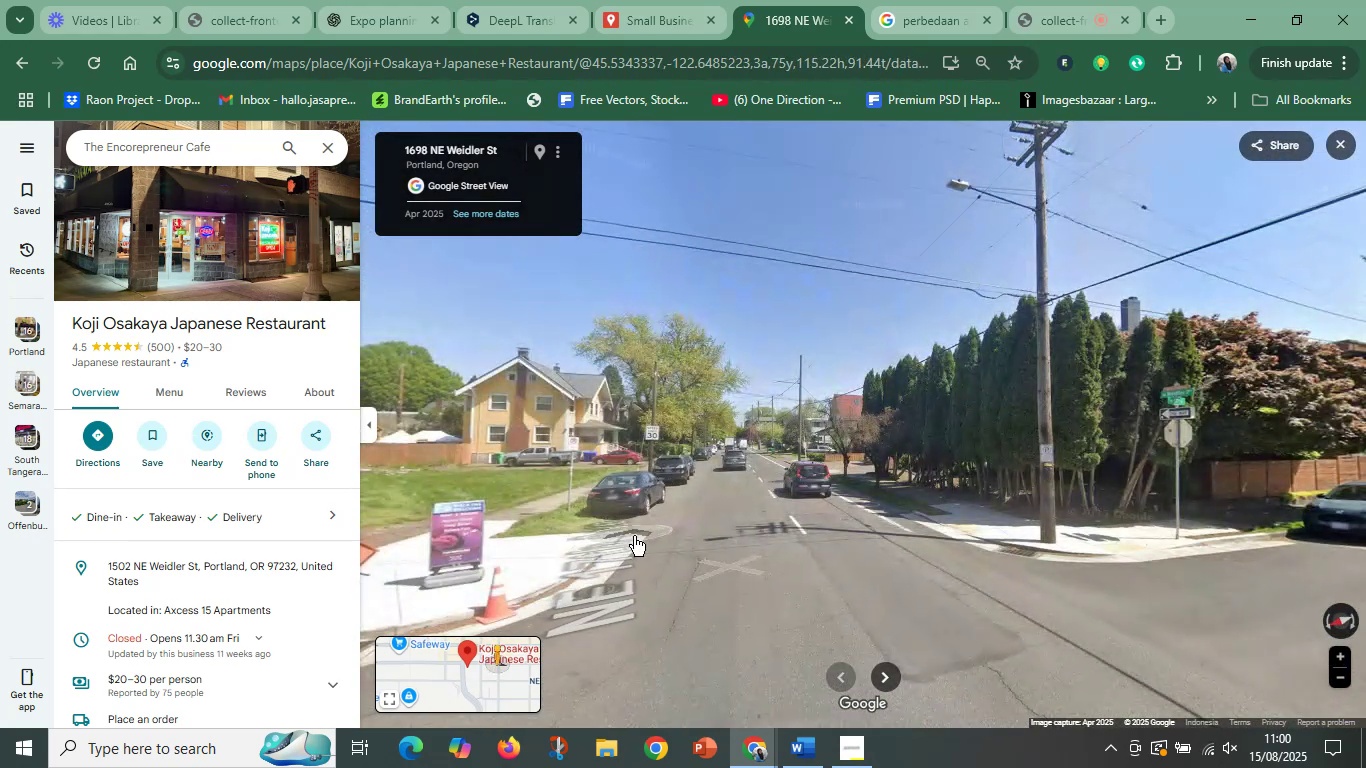 
left_click([634, 538])
 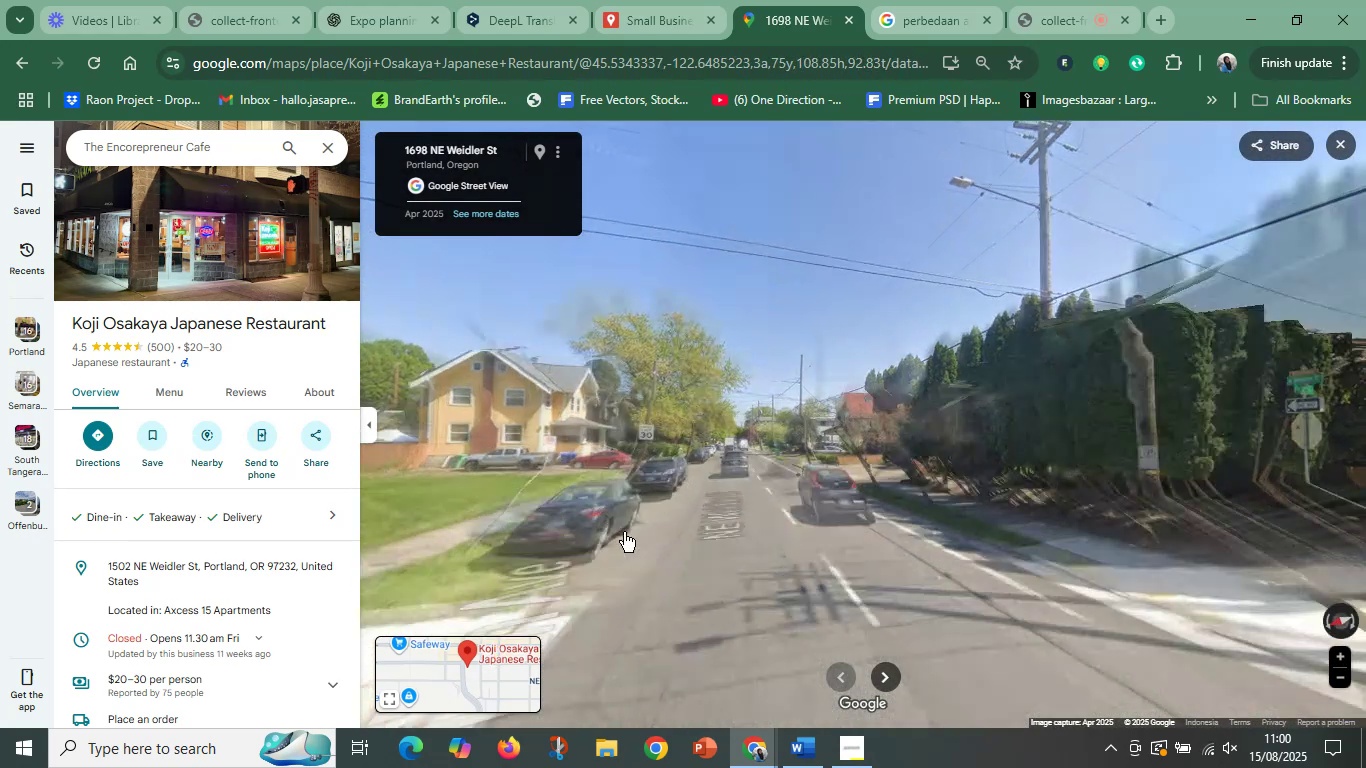 
left_click_drag(start_coordinate=[599, 525], to_coordinate=[888, 563])
 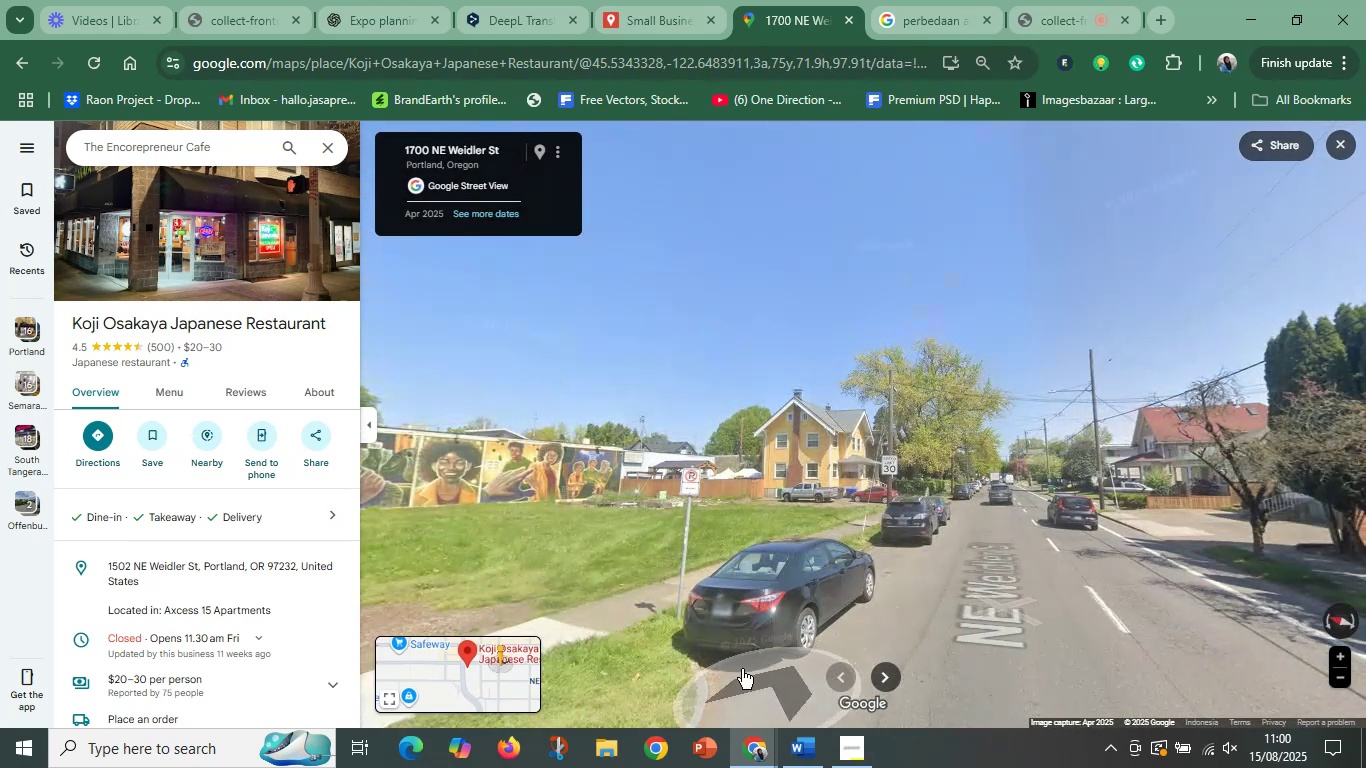 
scroll: coordinate [709, 634], scroll_direction: up, amount: 8.0
 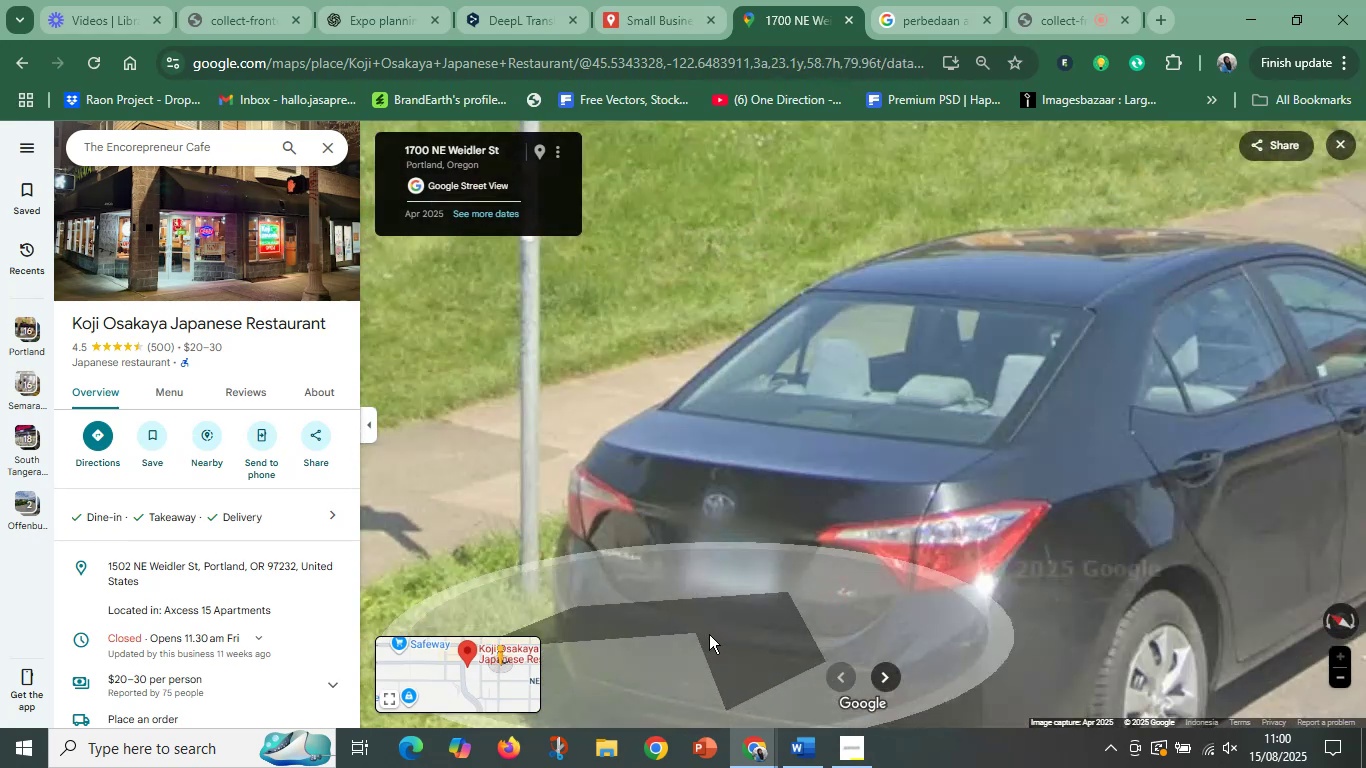 
scroll: coordinate [749, 618], scroll_direction: down, amount: 2.0
 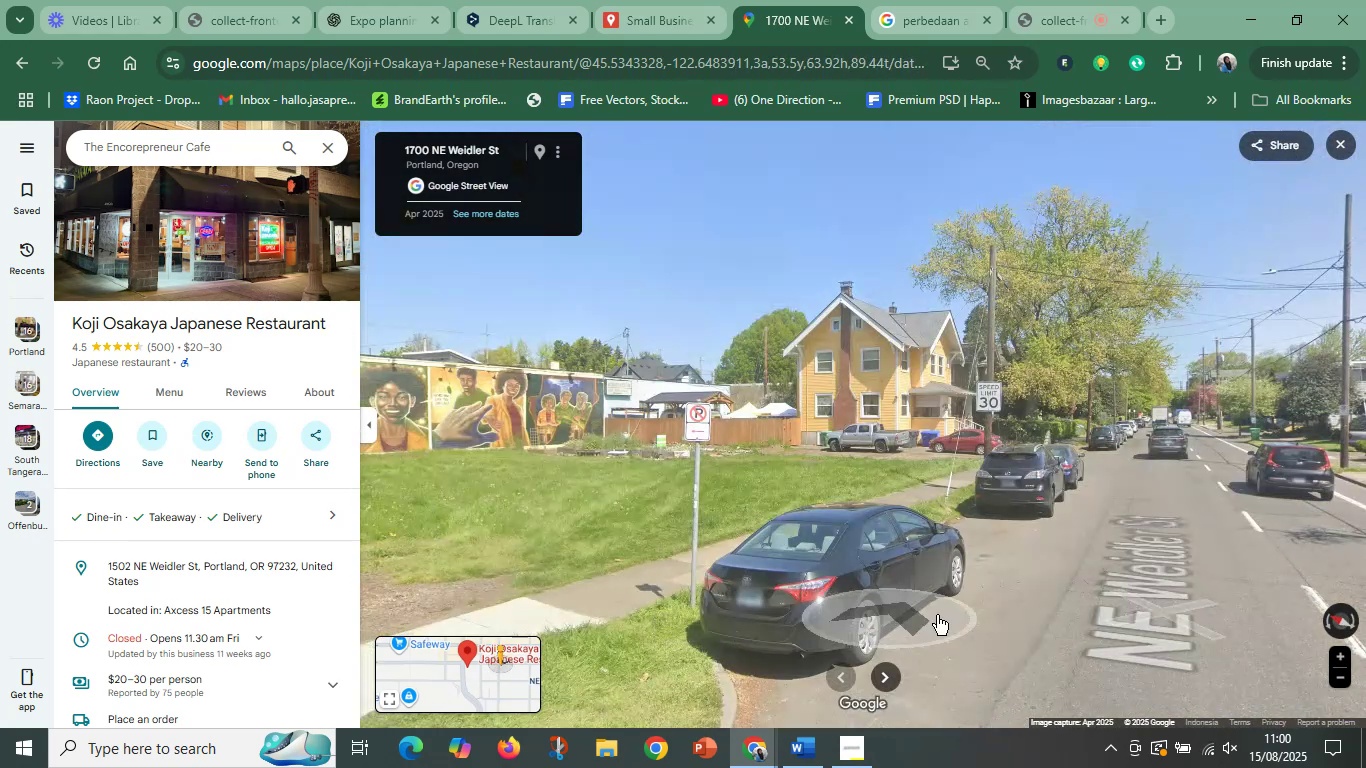 
left_click_drag(start_coordinate=[977, 612], to_coordinate=[712, 516])
 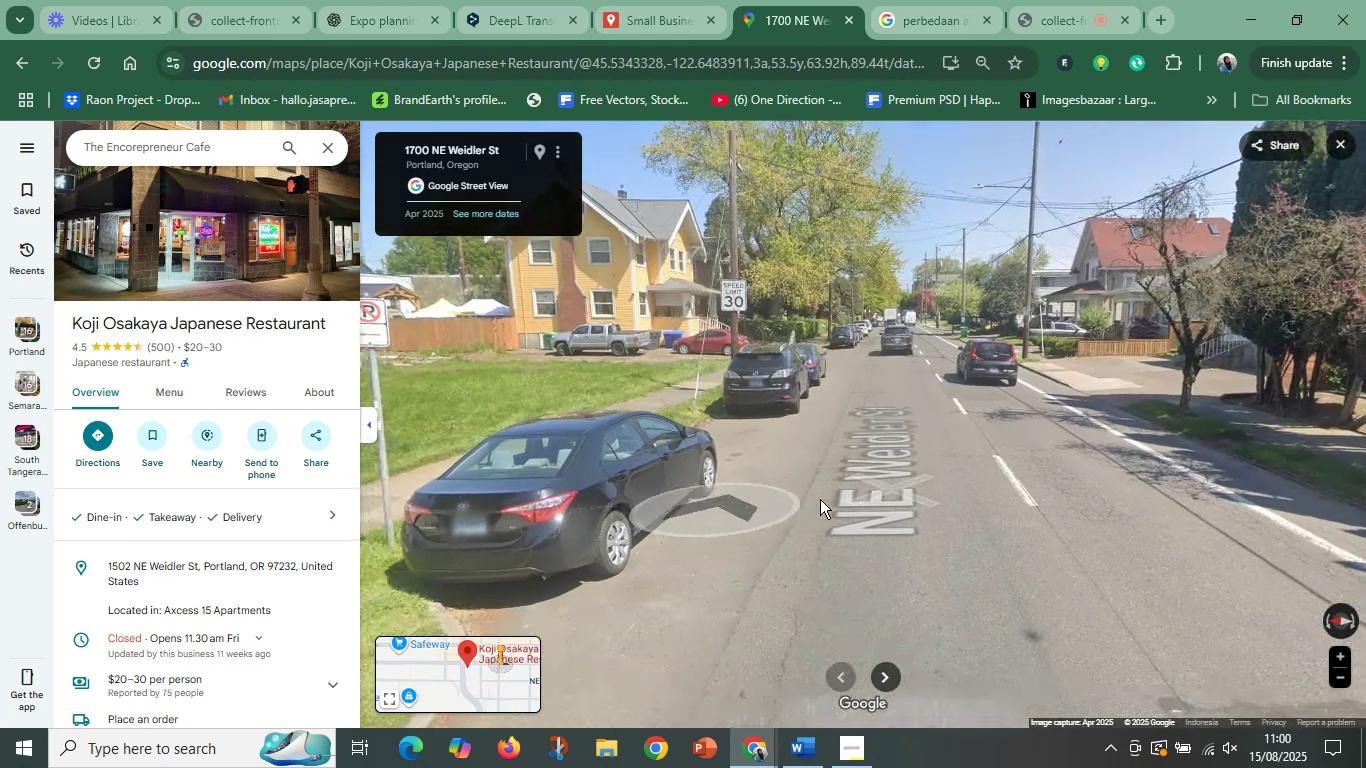 
left_click([823, 499])
 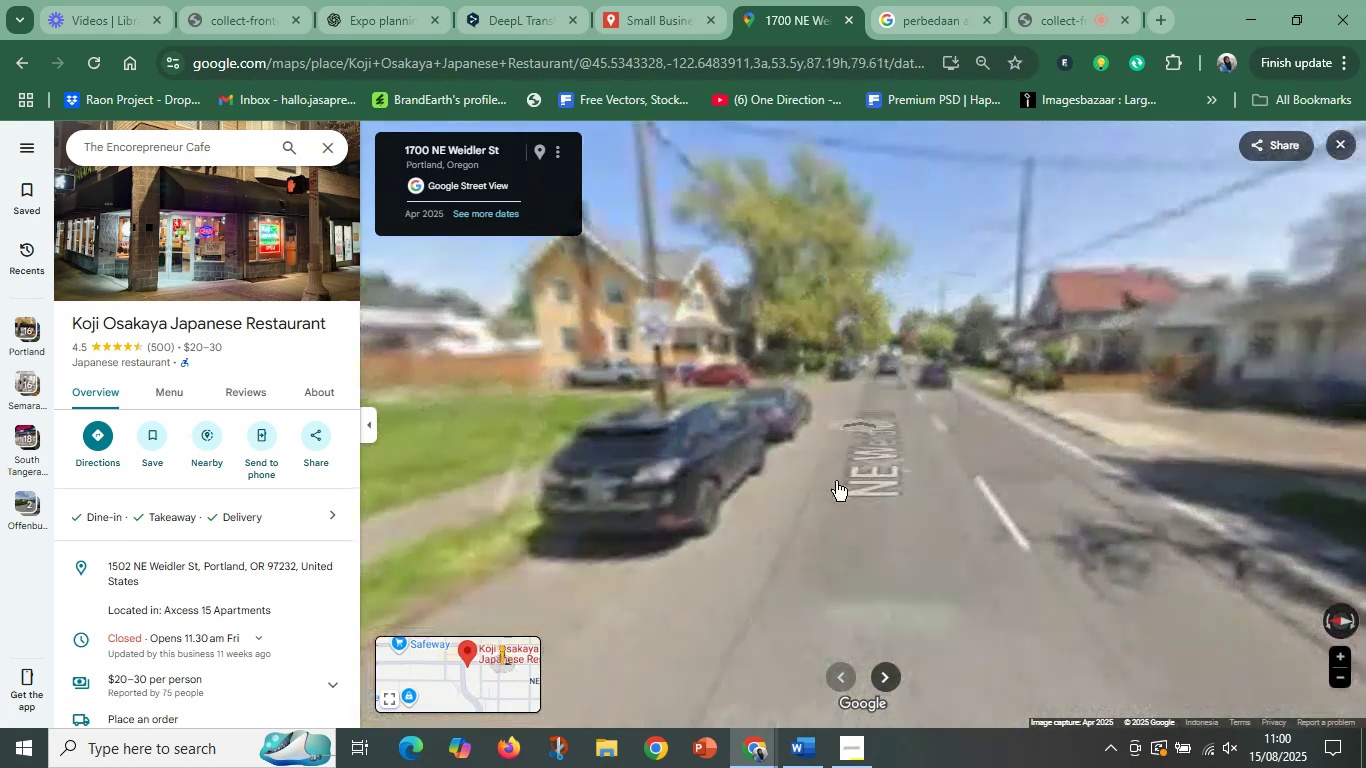 
left_click_drag(start_coordinate=[667, 485], to_coordinate=[1085, 538])
 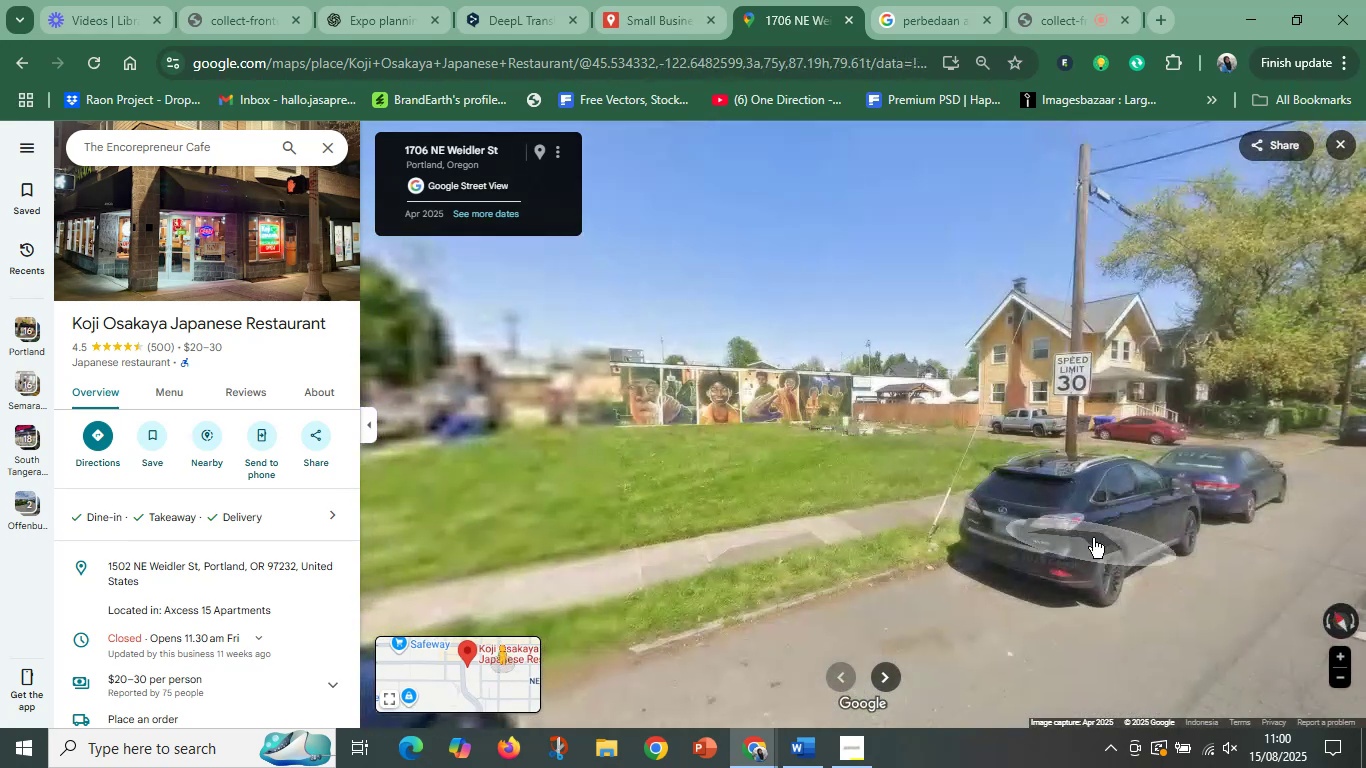 
left_click_drag(start_coordinate=[1021, 568], to_coordinate=[875, 548])
 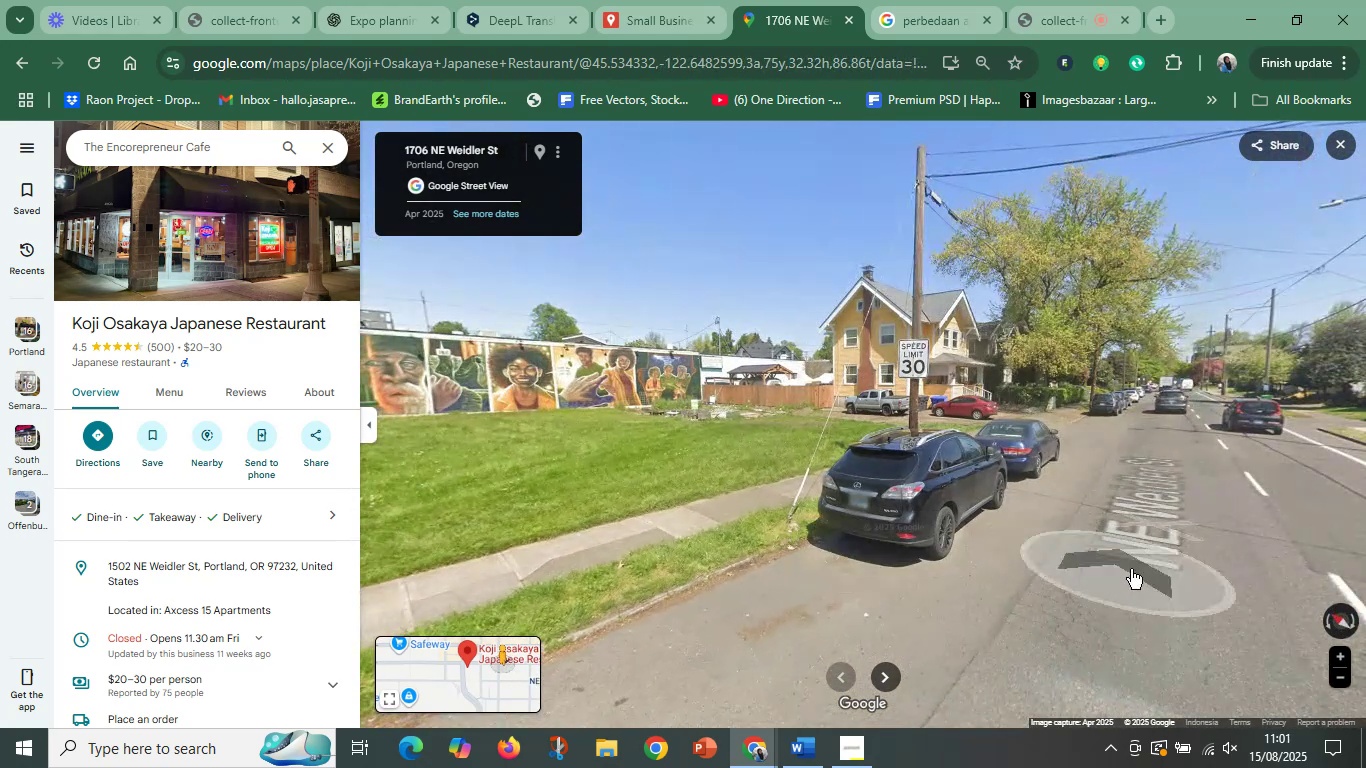 
left_click([1131, 569])
 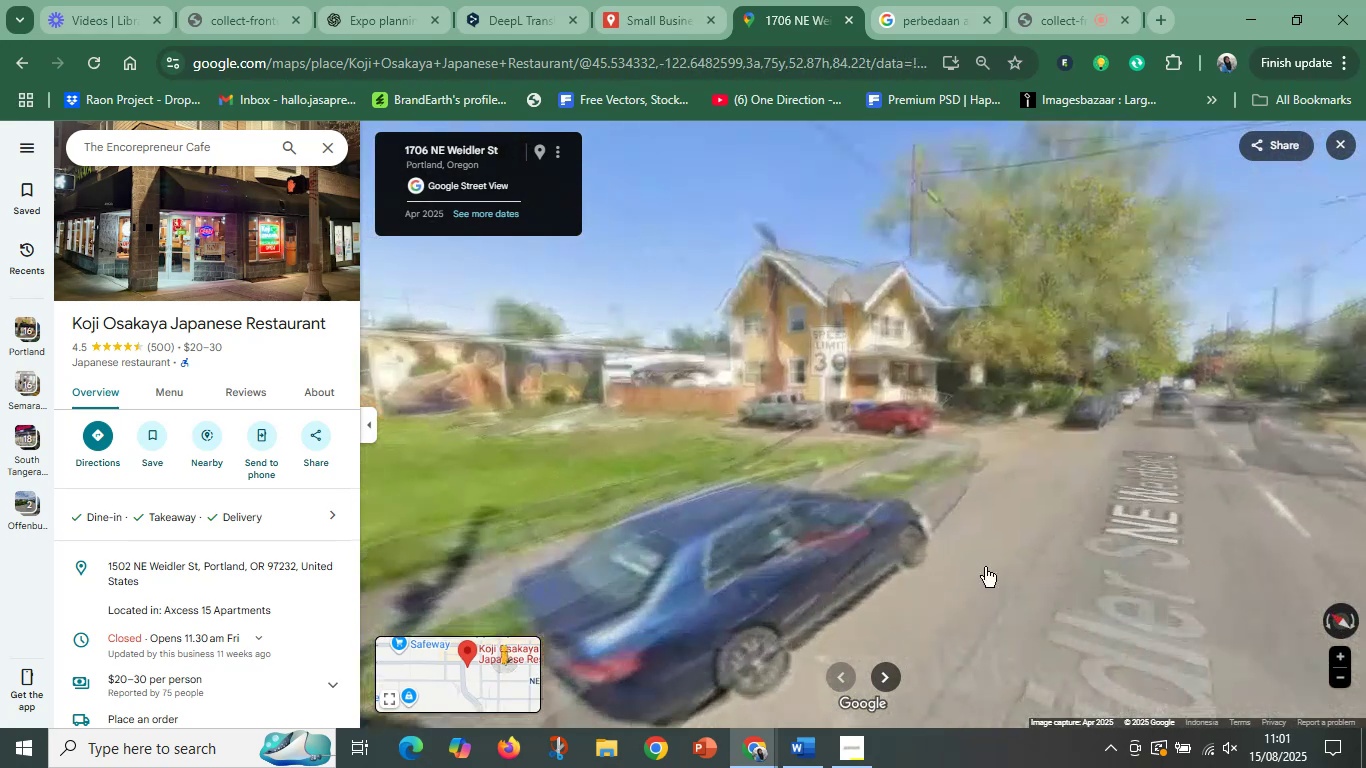 
left_click_drag(start_coordinate=[857, 565], to_coordinate=[1161, 501])
 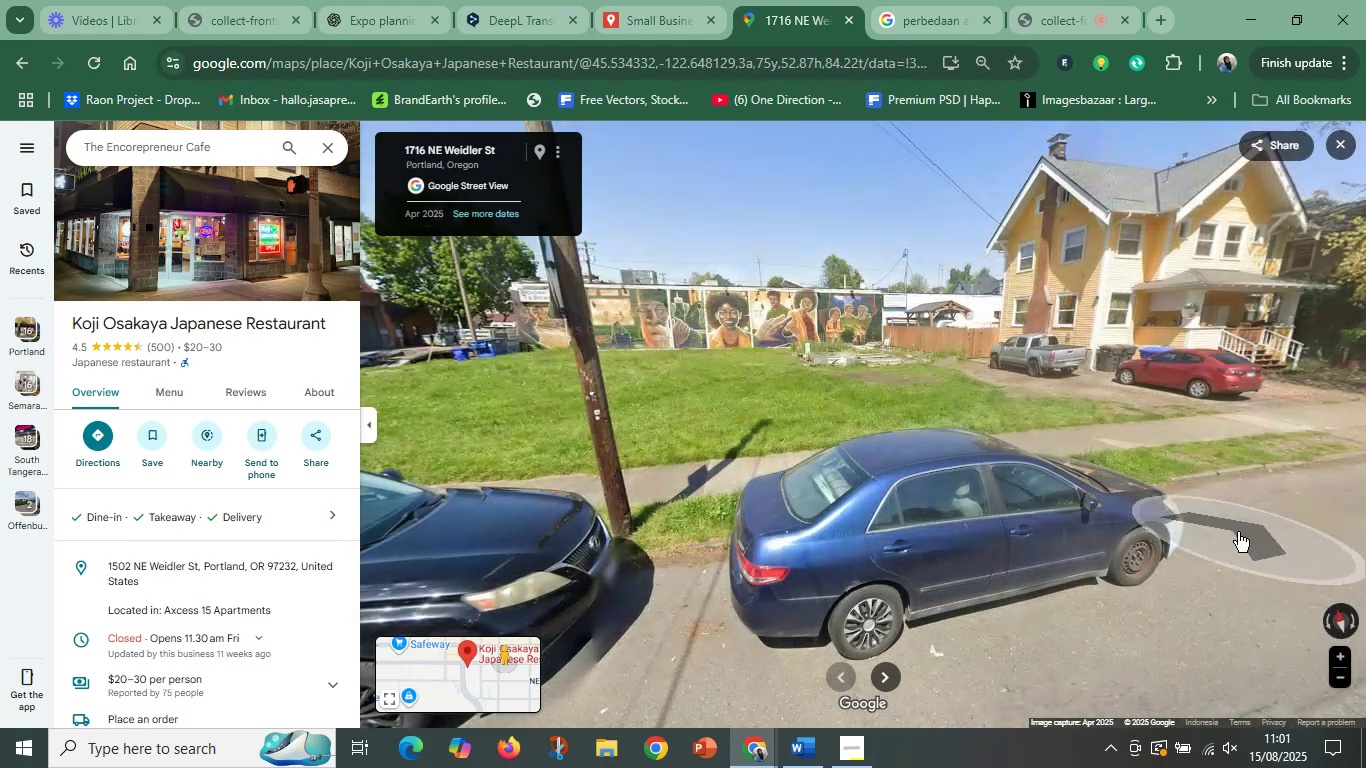 
left_click_drag(start_coordinate=[1238, 532], to_coordinate=[1192, 534])
 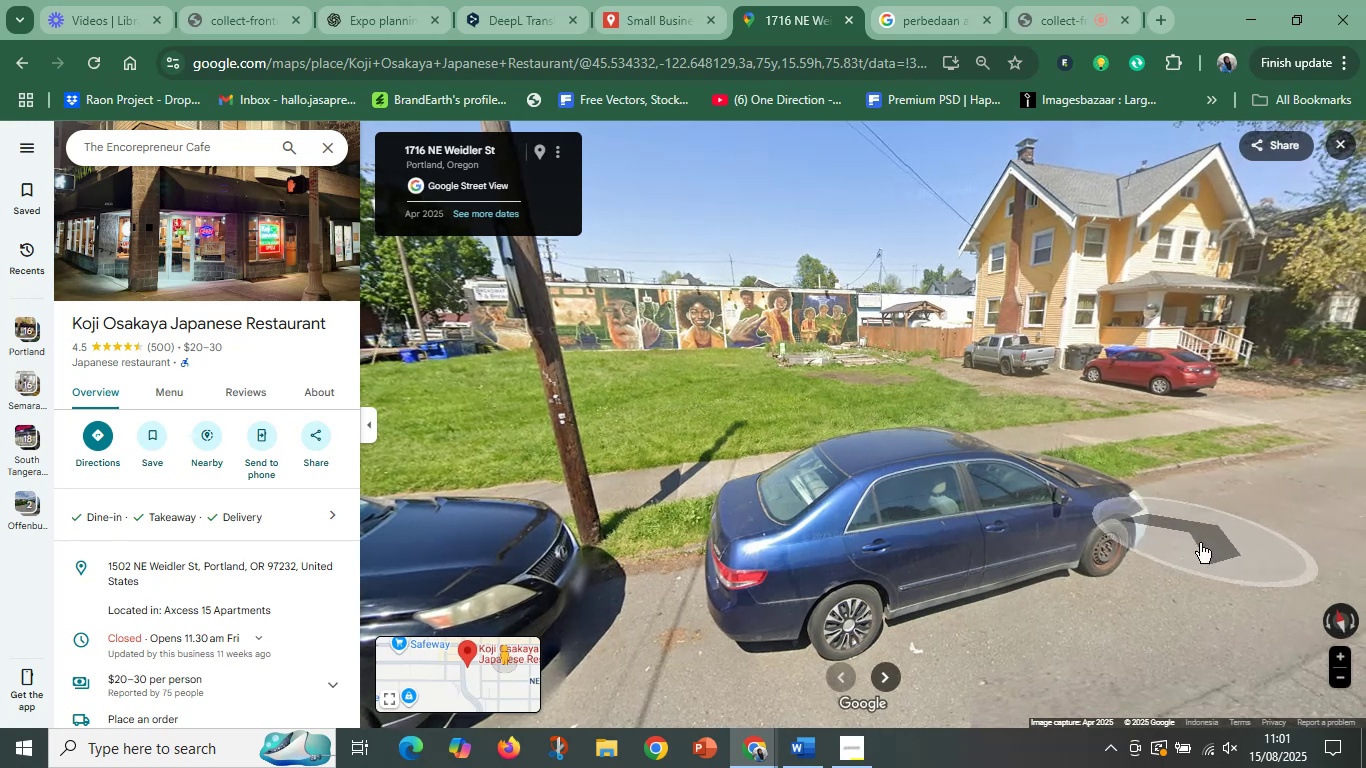 
left_click_drag(start_coordinate=[1245, 610], to_coordinate=[1258, 612])
 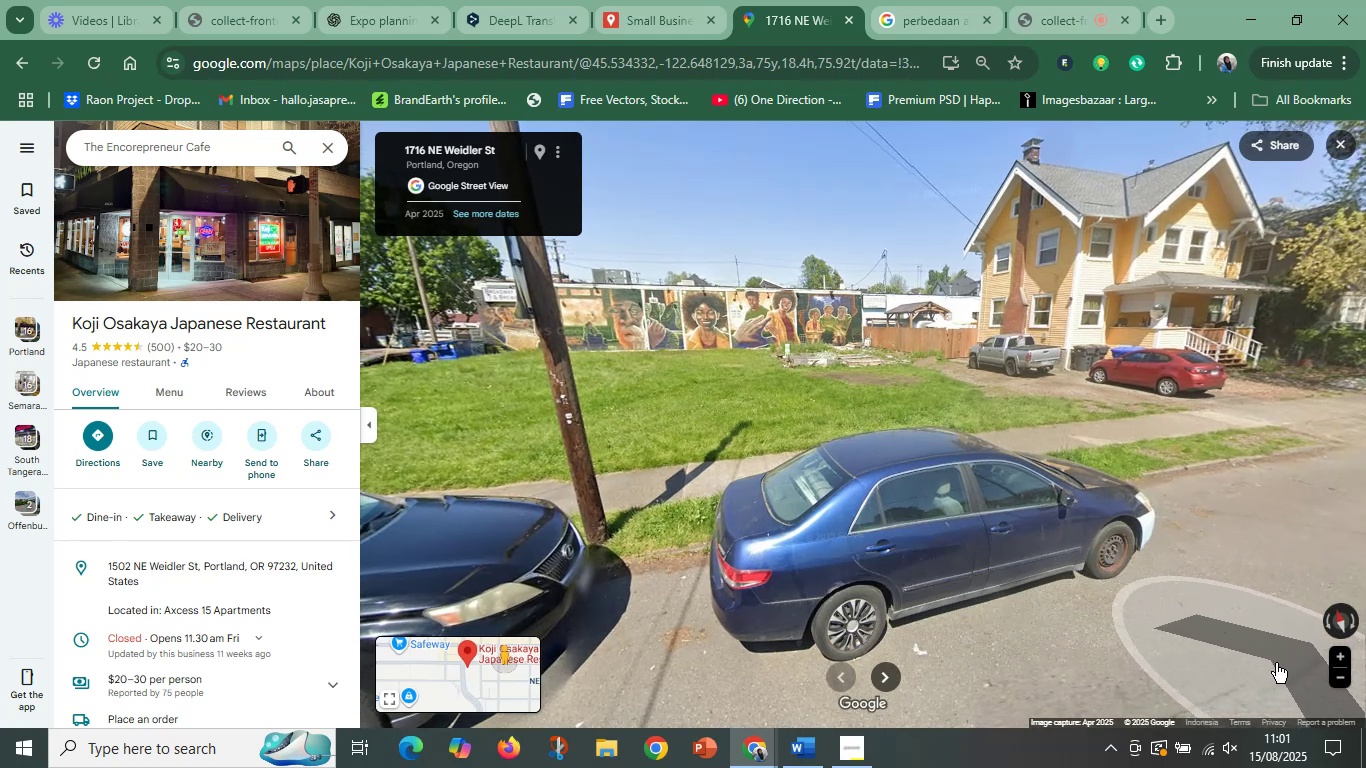 
left_click_drag(start_coordinate=[504, 537], to_coordinate=[1190, 560])
 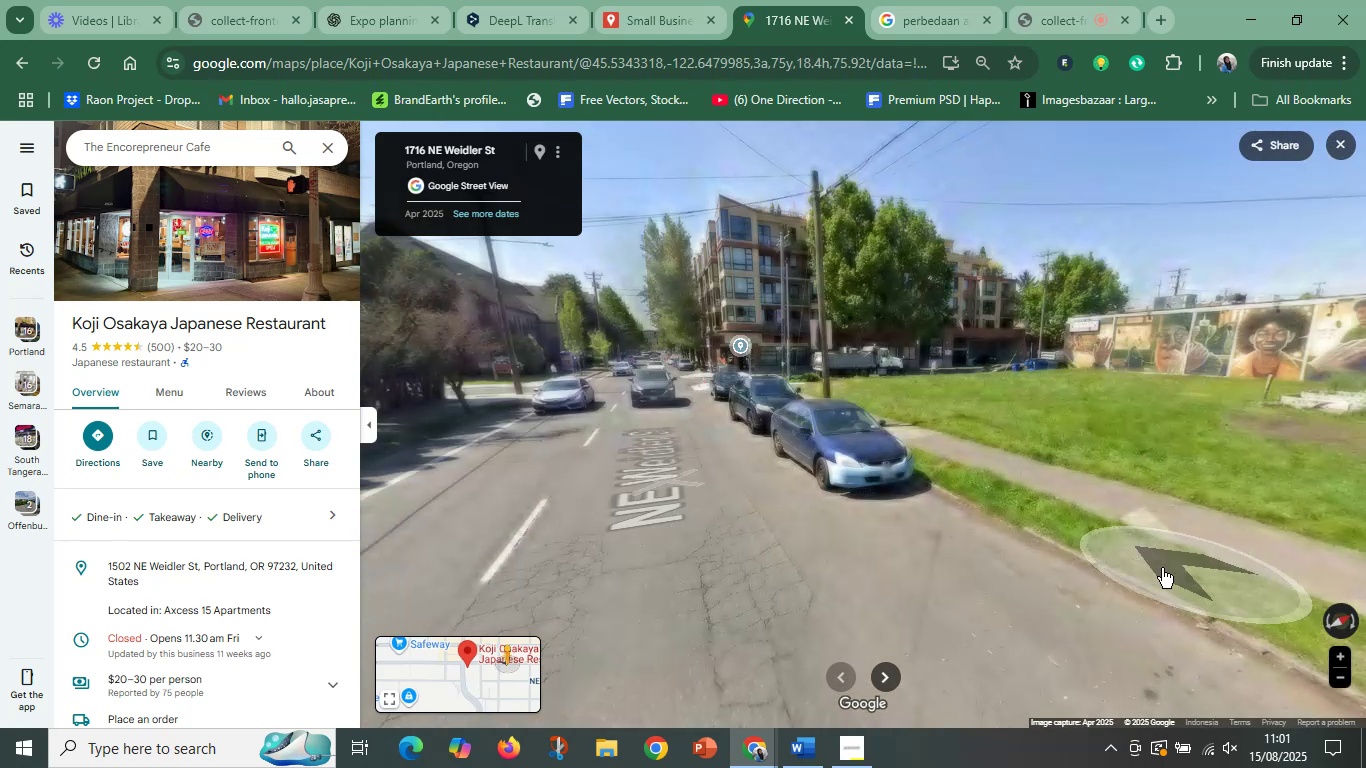 
scroll: coordinate [952, 504], scroll_direction: up, amount: 9.0
 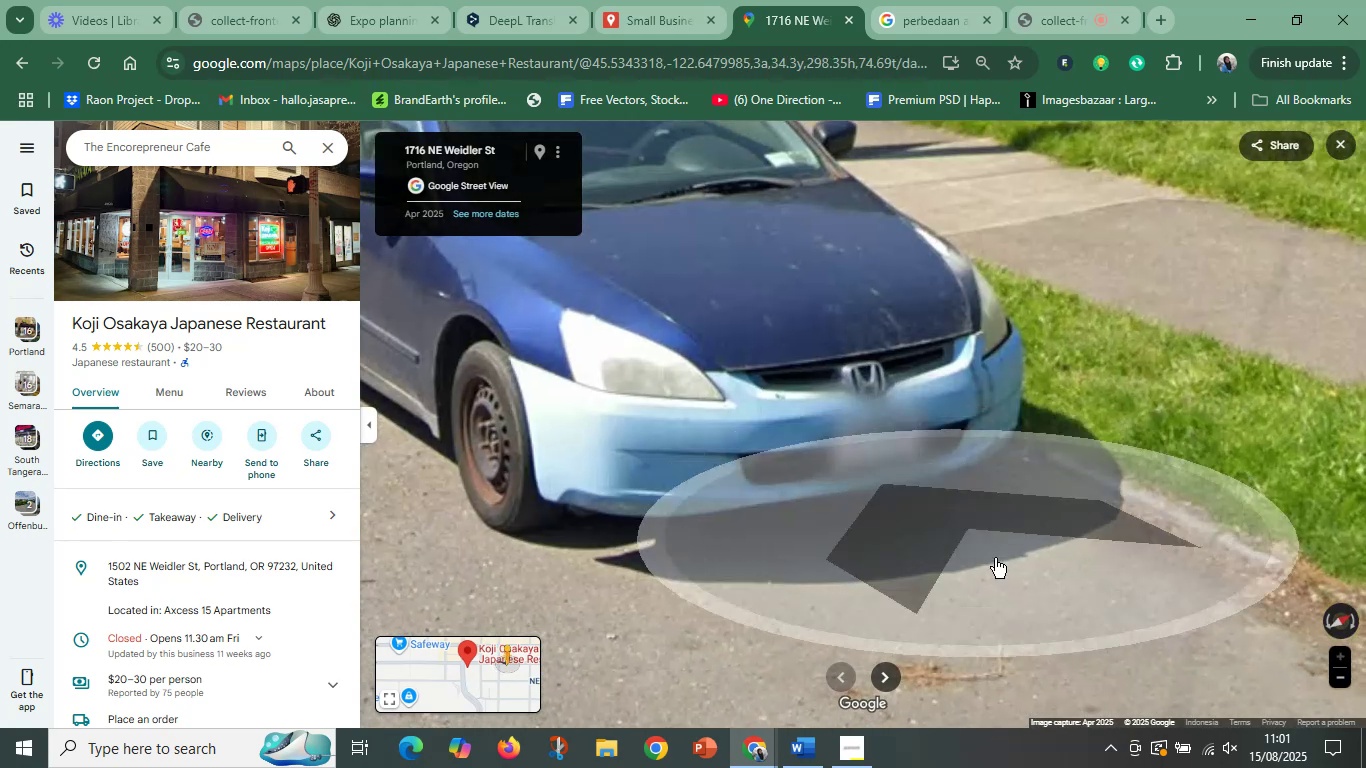 
scroll: coordinate [1076, 633], scroll_direction: down, amount: 5.0
 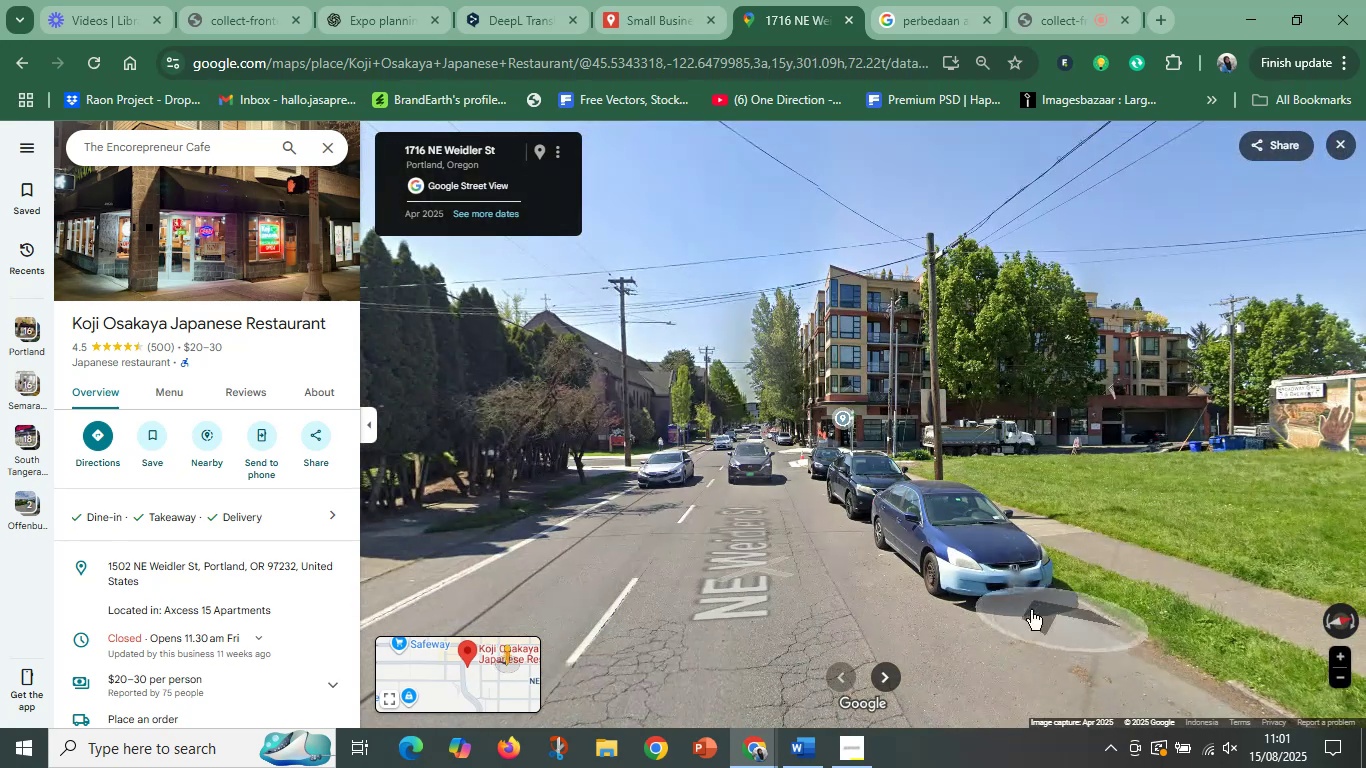 
left_click_drag(start_coordinate=[755, 549], to_coordinate=[1362, 599])
 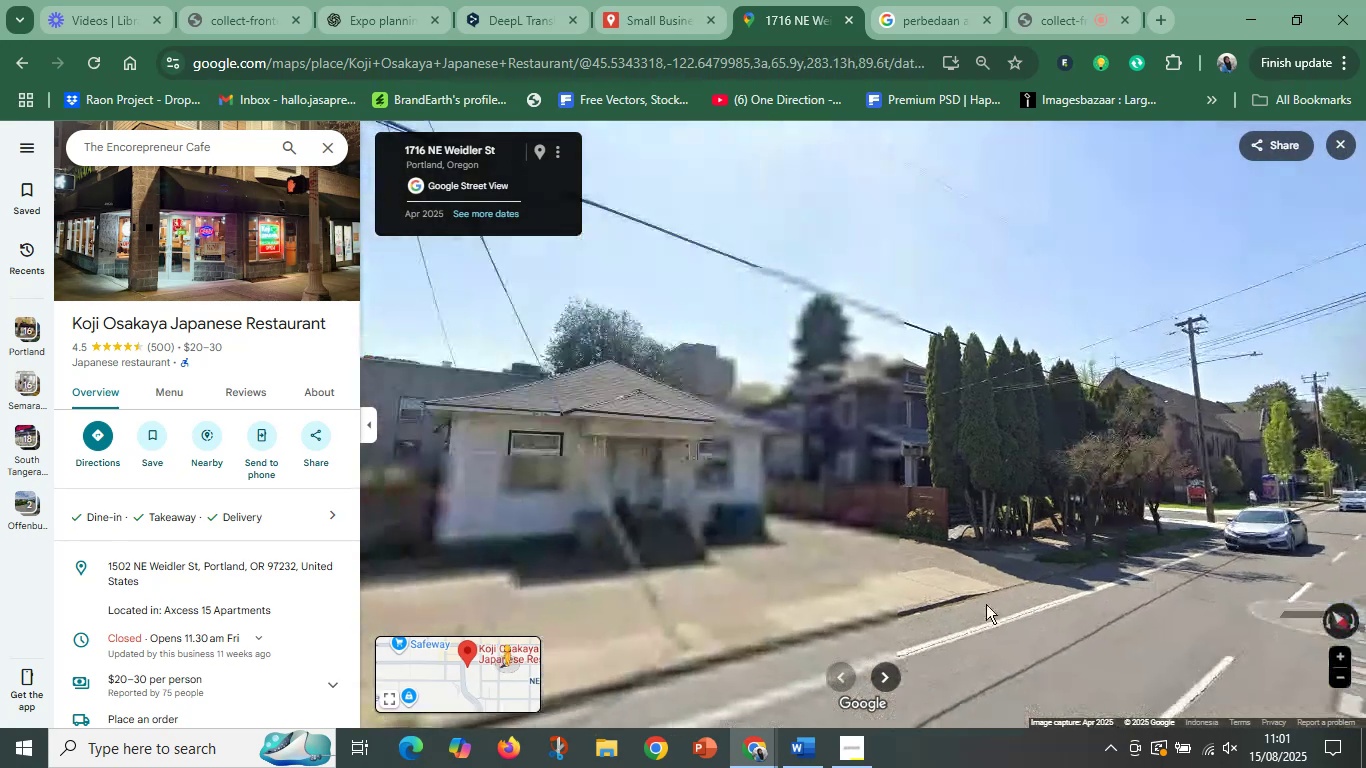 
left_click_drag(start_coordinate=[735, 585], to_coordinate=[1089, 552])
 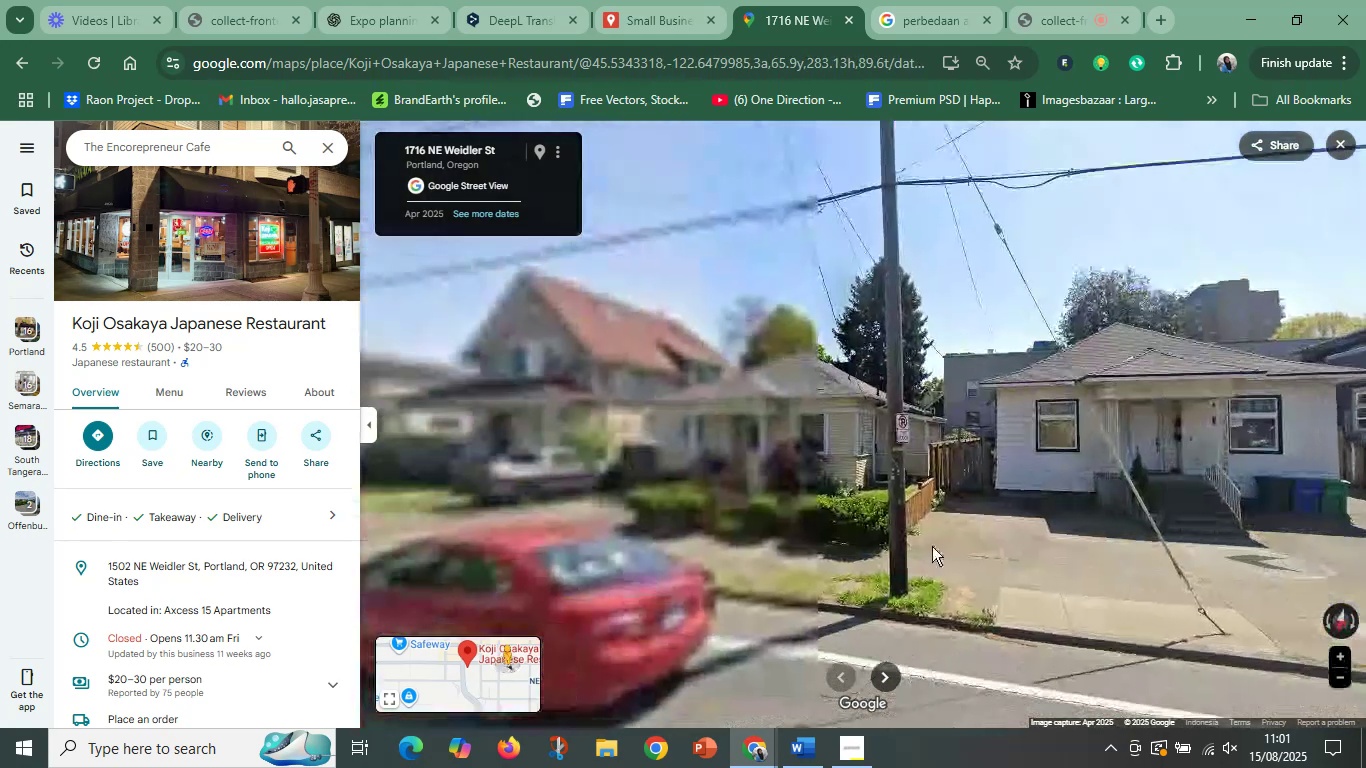 
left_click_drag(start_coordinate=[744, 560], to_coordinate=[1096, 574])
 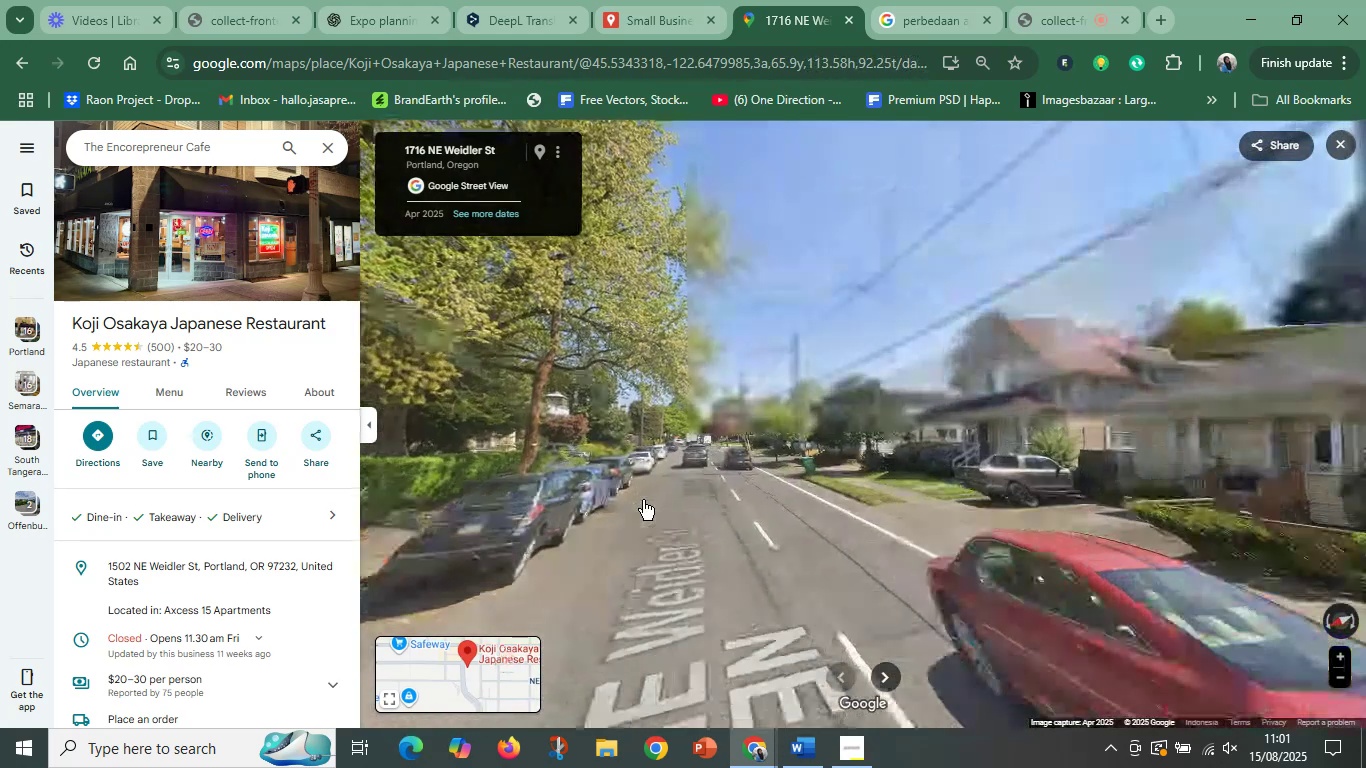 
left_click_drag(start_coordinate=[622, 508], to_coordinate=[972, 495])
 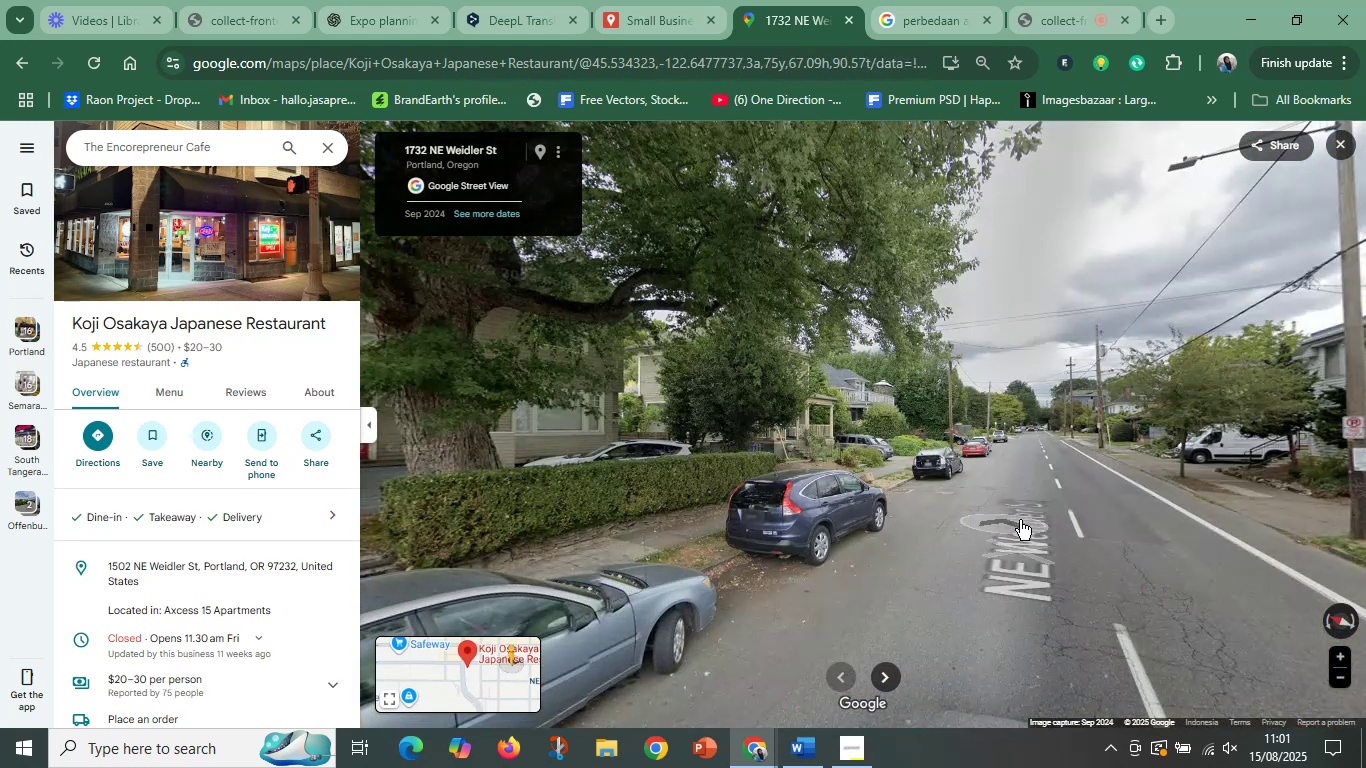 
left_click_drag(start_coordinate=[1057, 519], to_coordinate=[826, 502])
 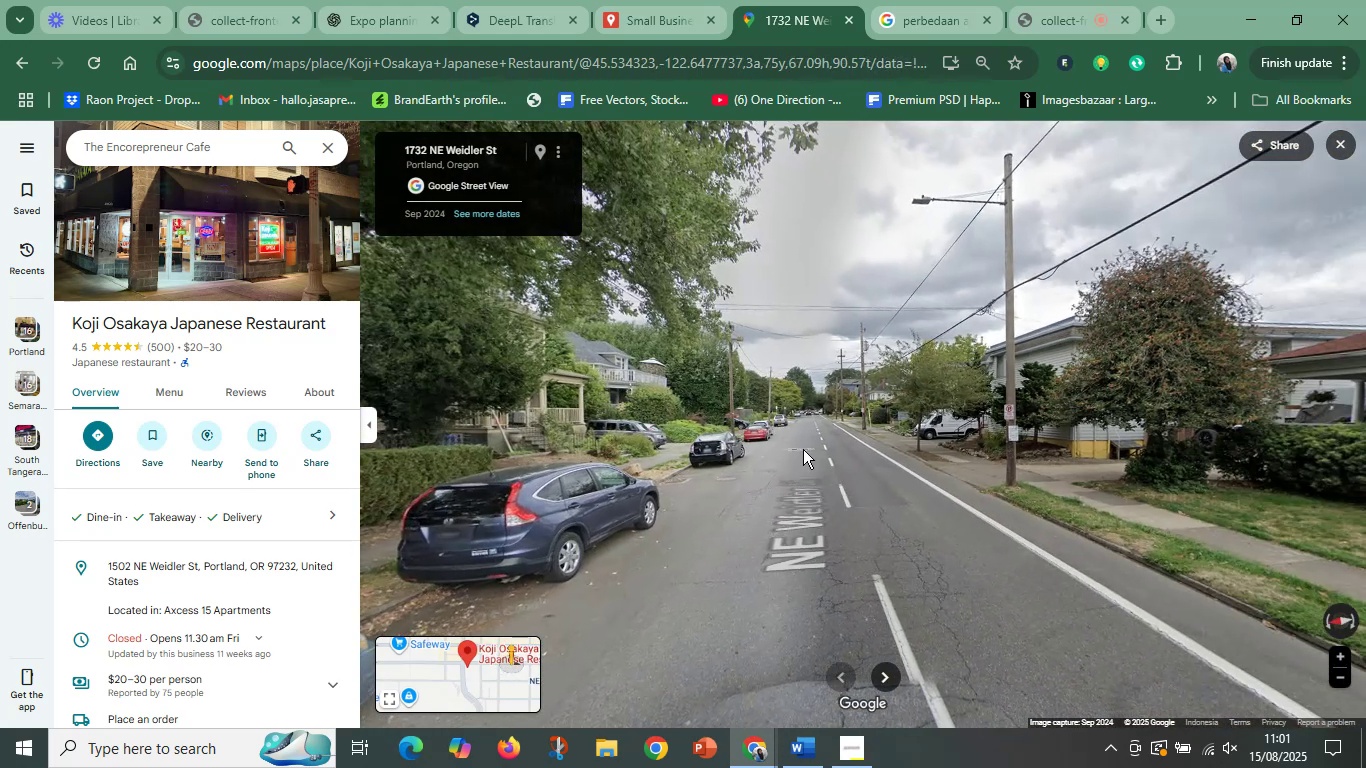 
left_click([803, 449])
 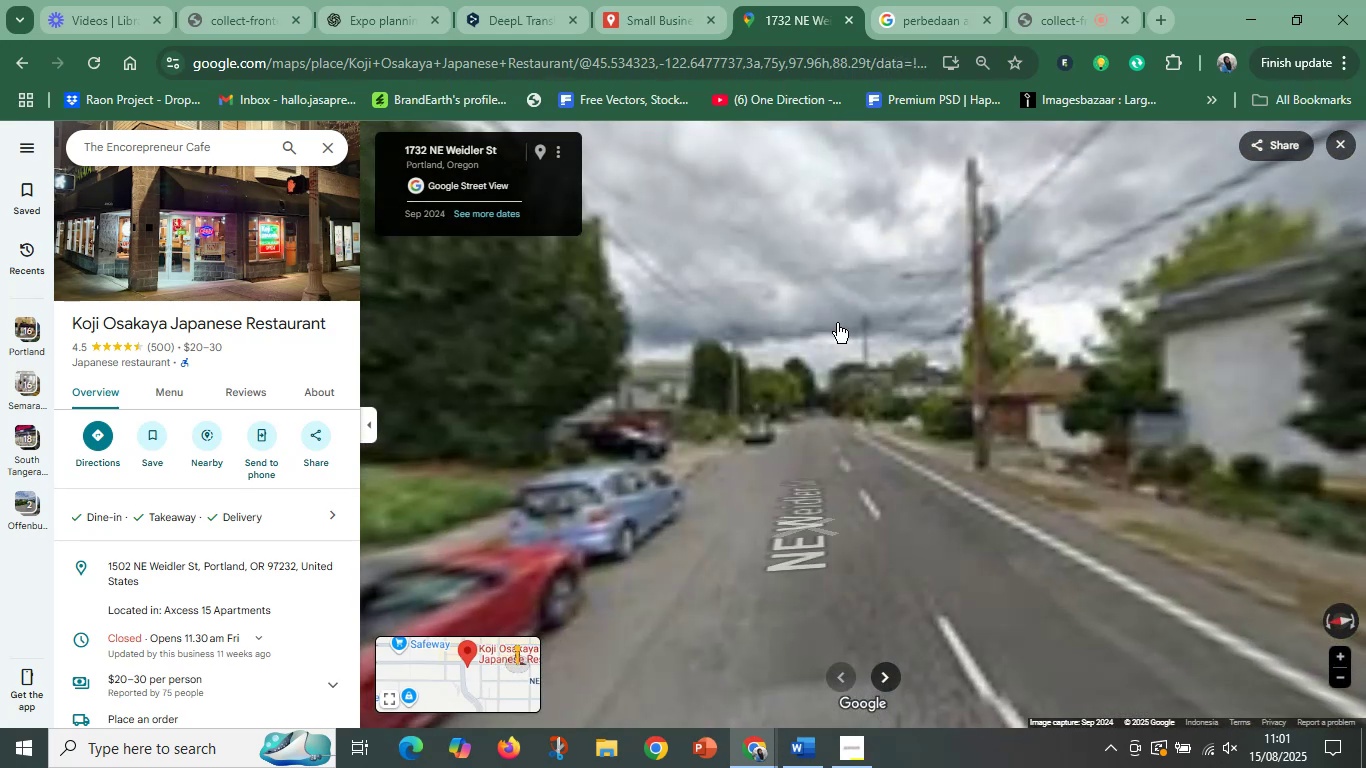 
left_click_drag(start_coordinate=[673, 521], to_coordinate=[661, 590])
 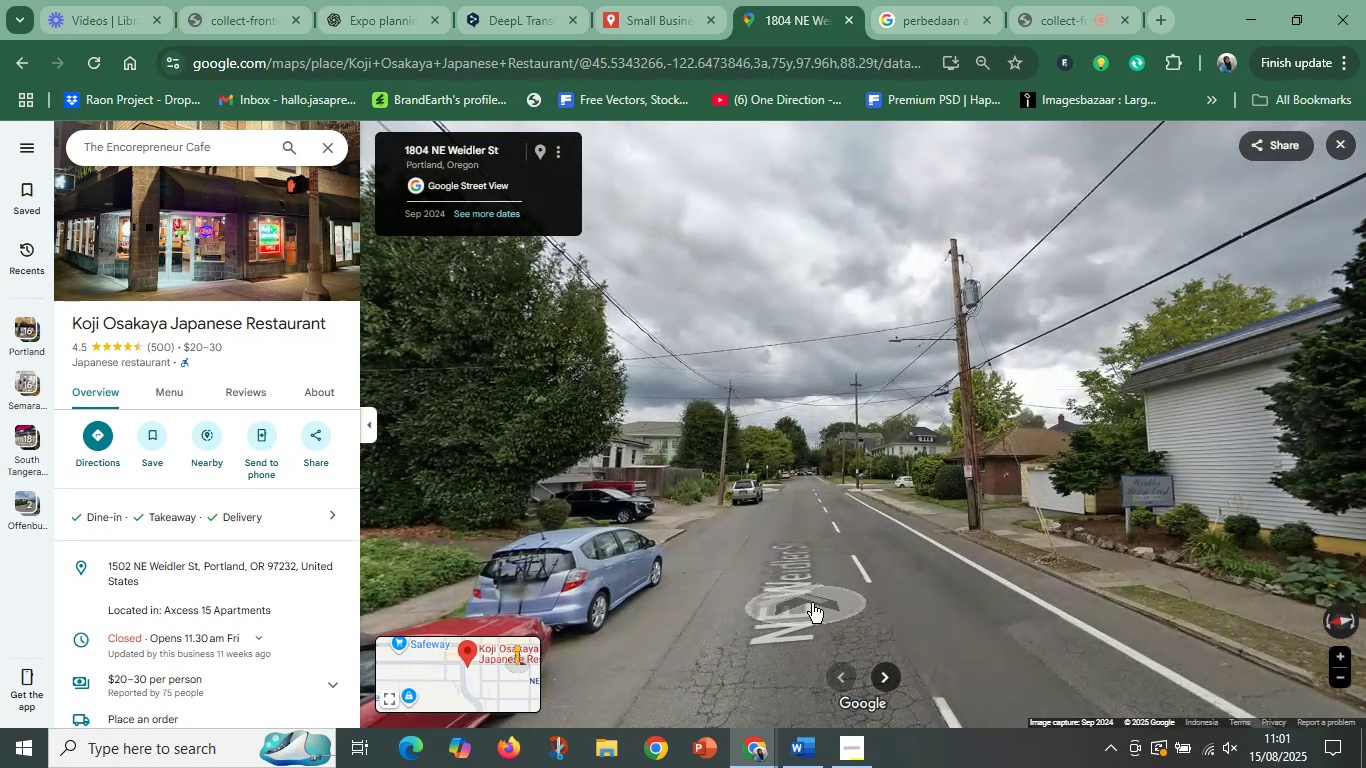 
left_click([812, 603])
 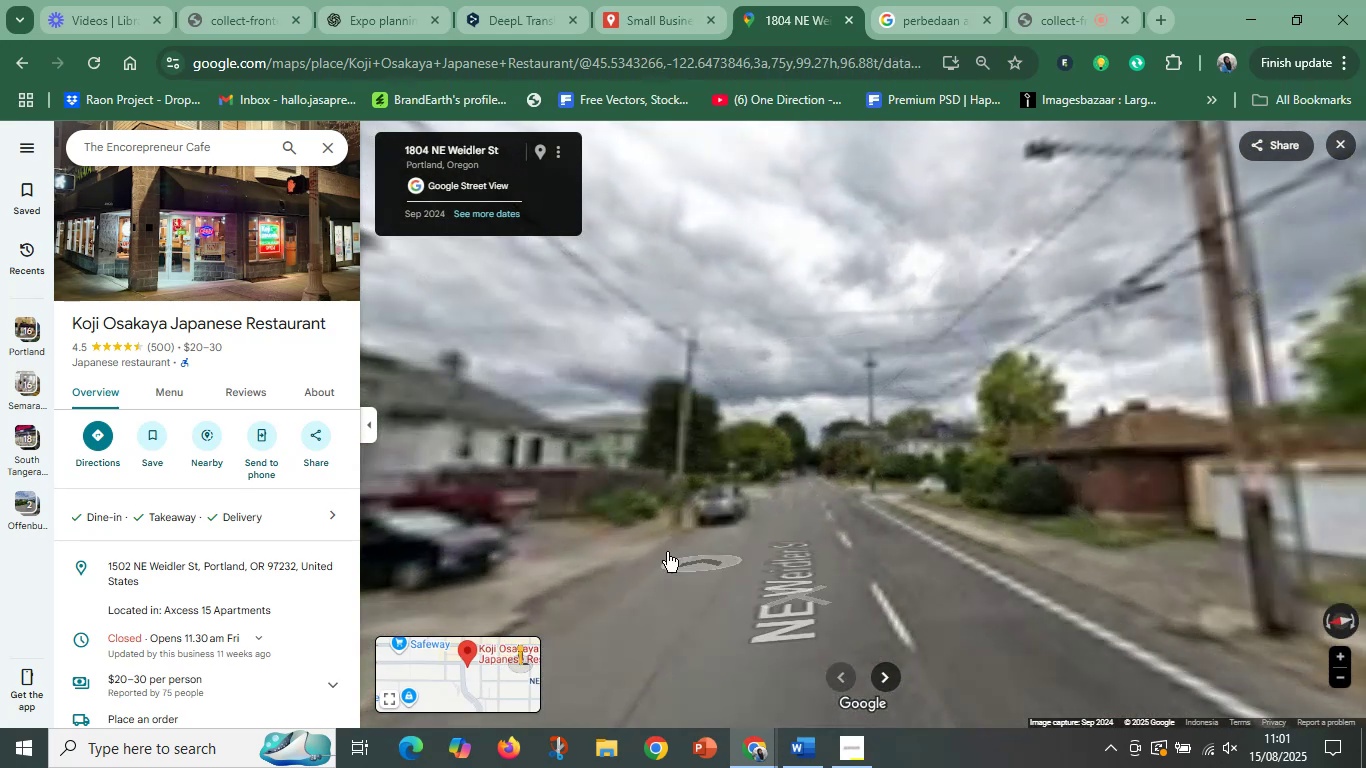 
left_click_drag(start_coordinate=[607, 540], to_coordinate=[882, 560])
 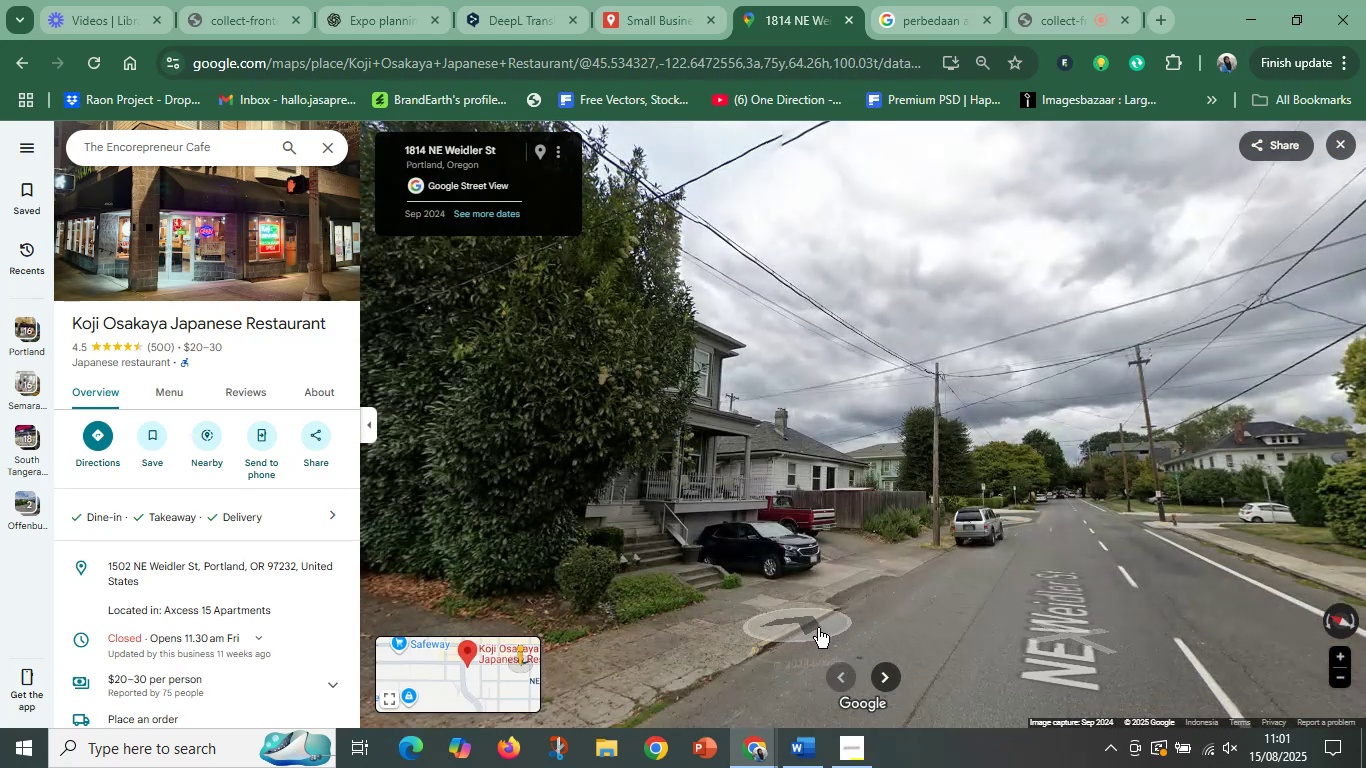 
left_click([1038, 650])
 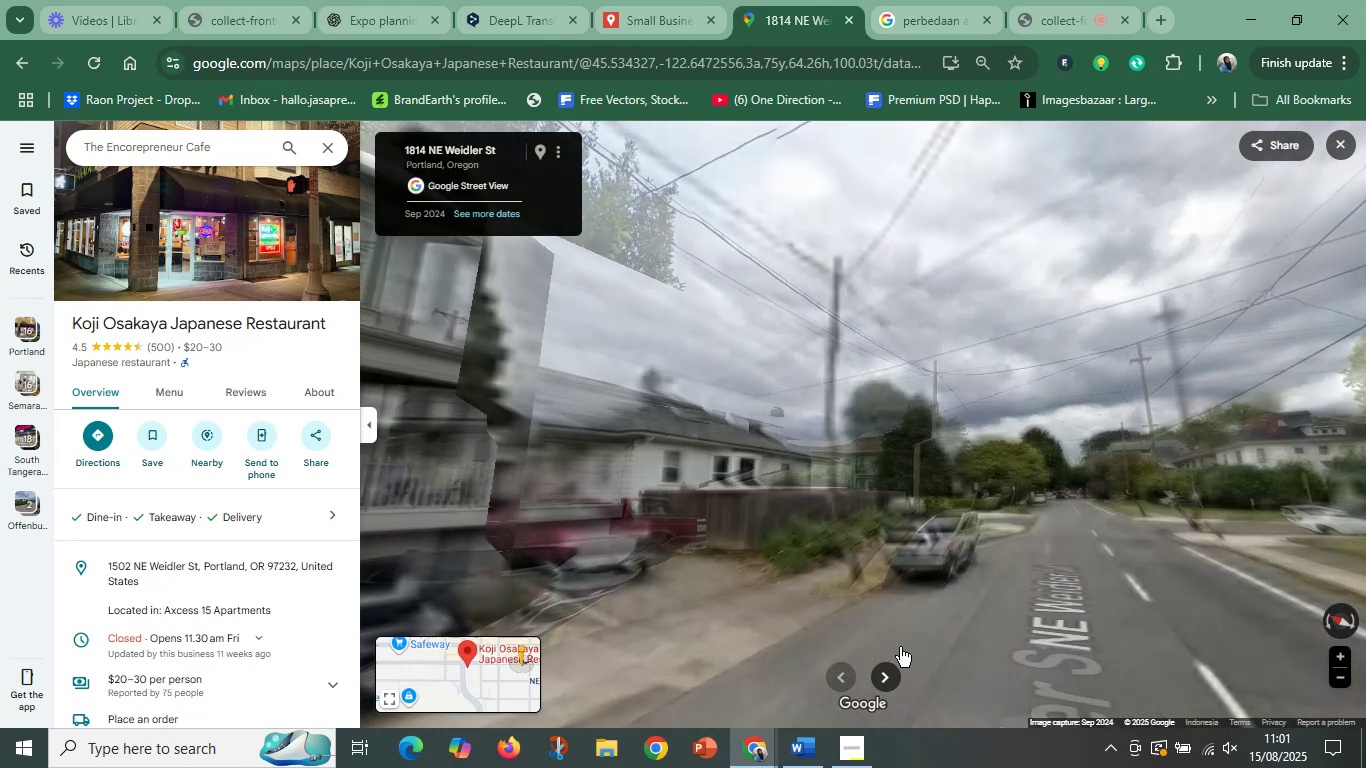 
left_click_drag(start_coordinate=[731, 638], to_coordinate=[1193, 606])
 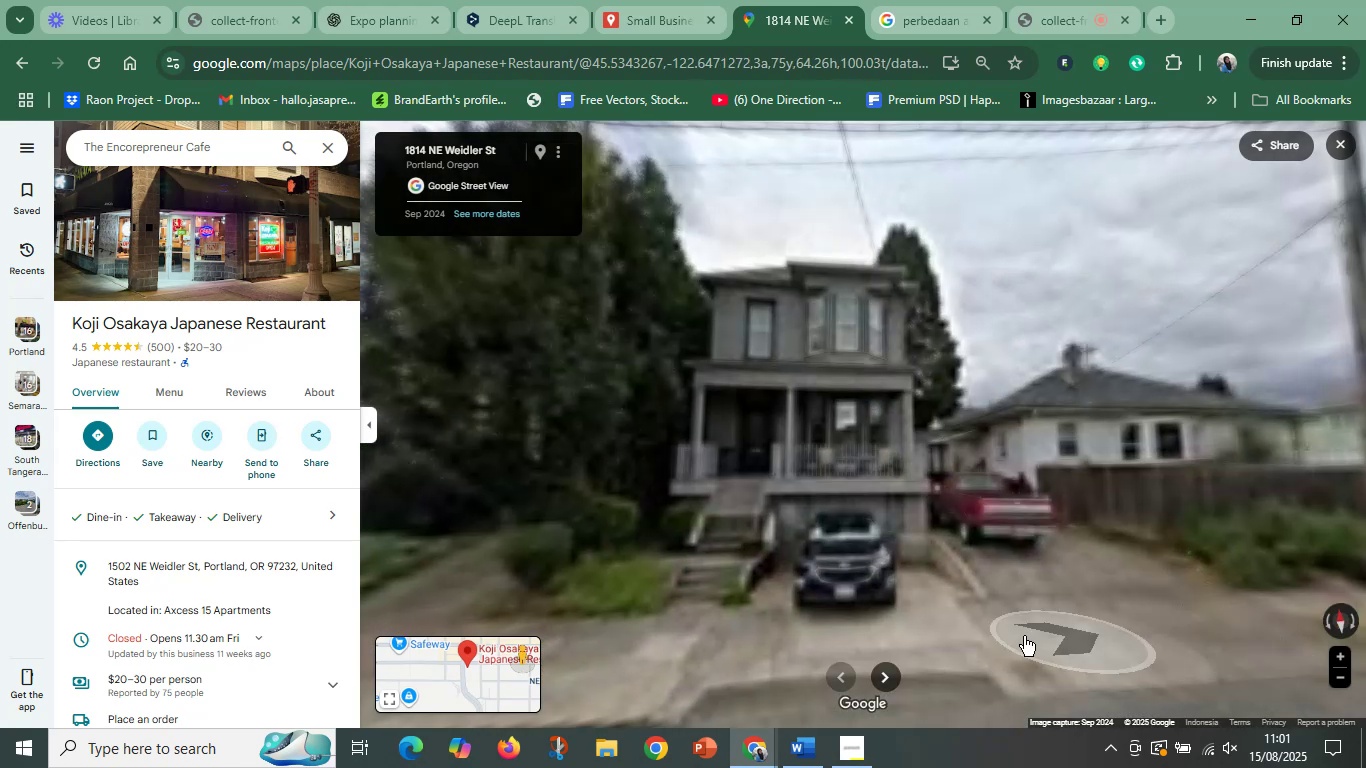 
scroll: coordinate [924, 607], scroll_direction: up, amount: 5.0
 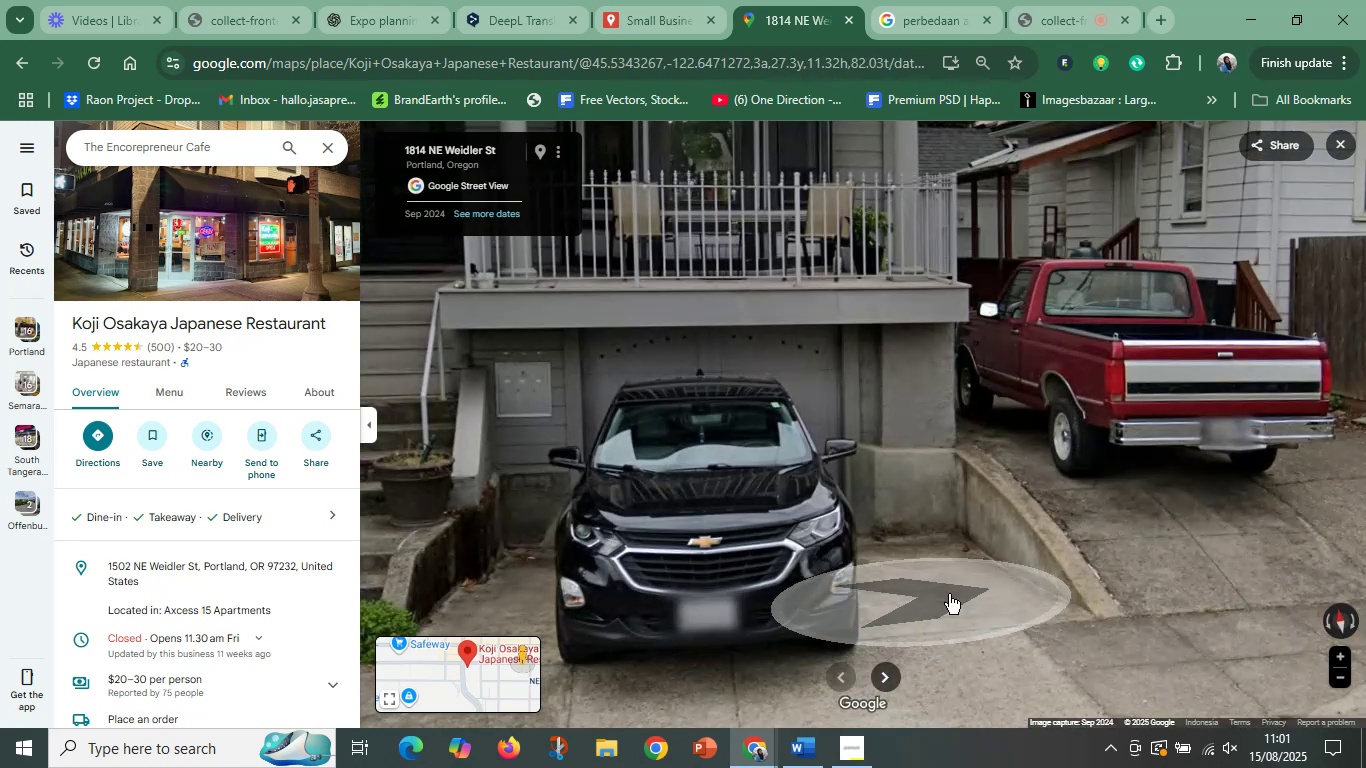 
scroll: coordinate [1198, 622], scroll_direction: down, amount: 2.0
 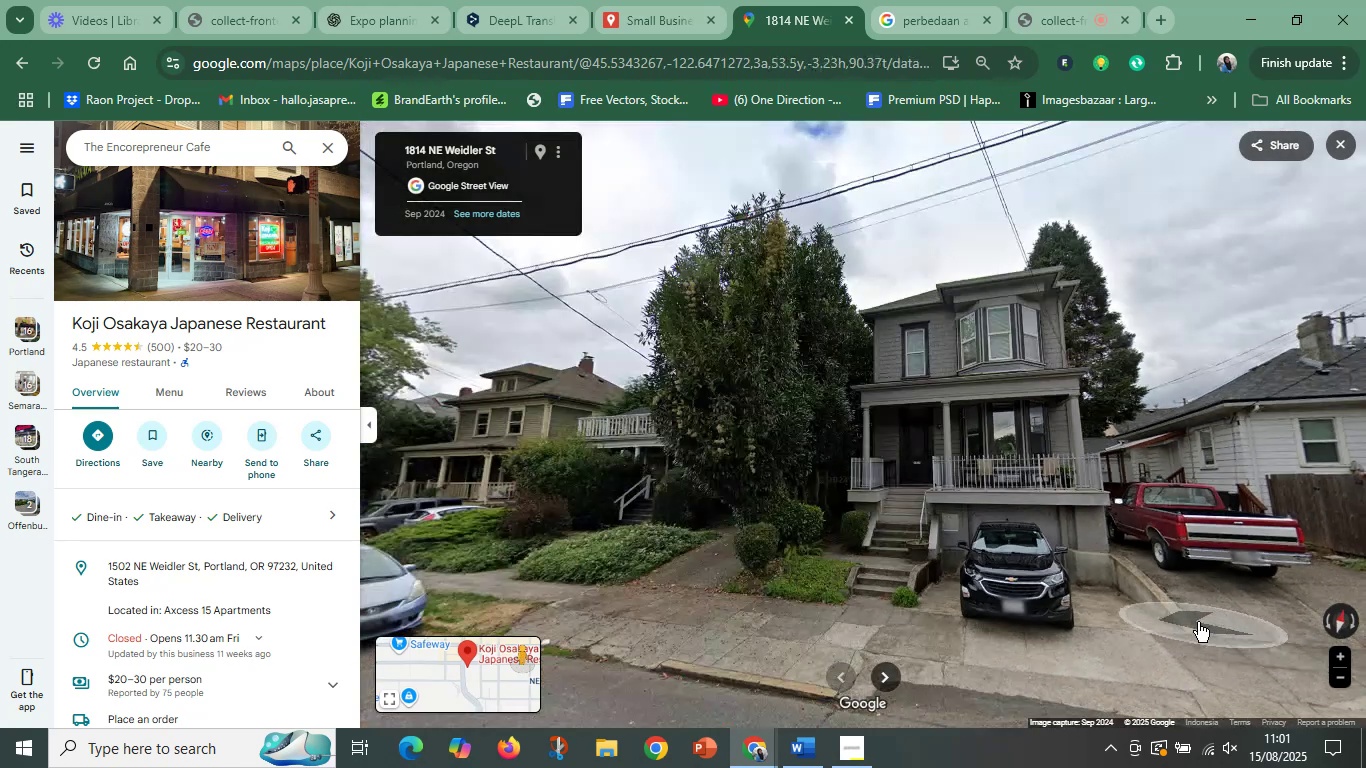 
left_click_drag(start_coordinate=[1214, 613], to_coordinate=[482, 510])
 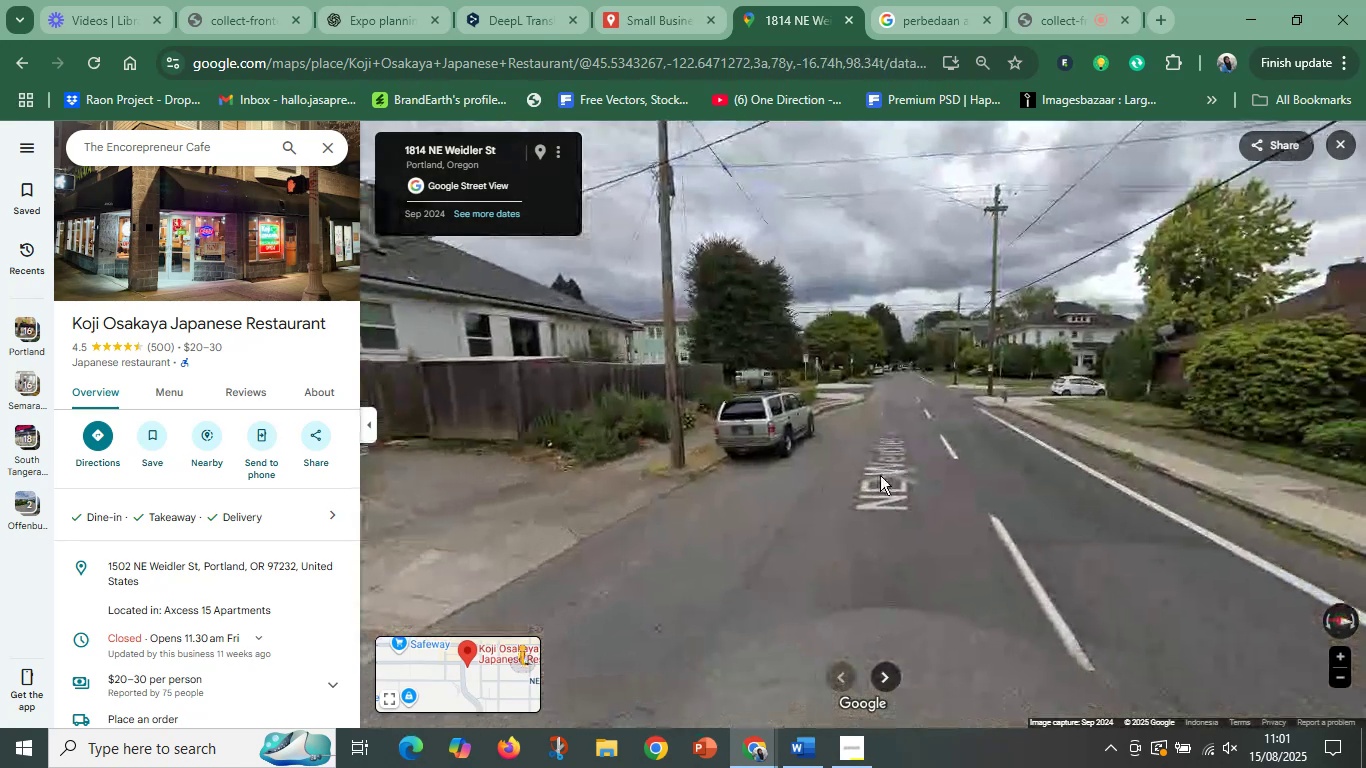 
left_click([881, 473])
 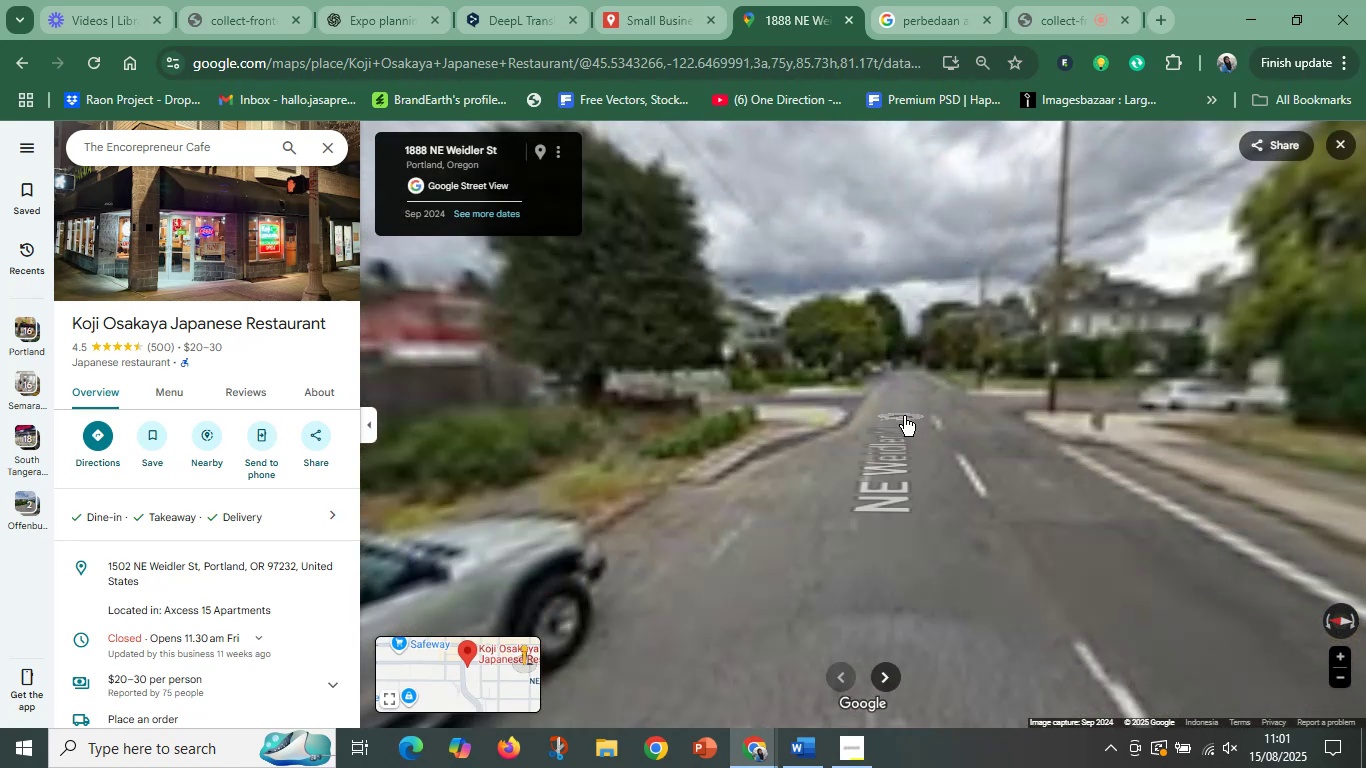 
left_click([939, 431])
 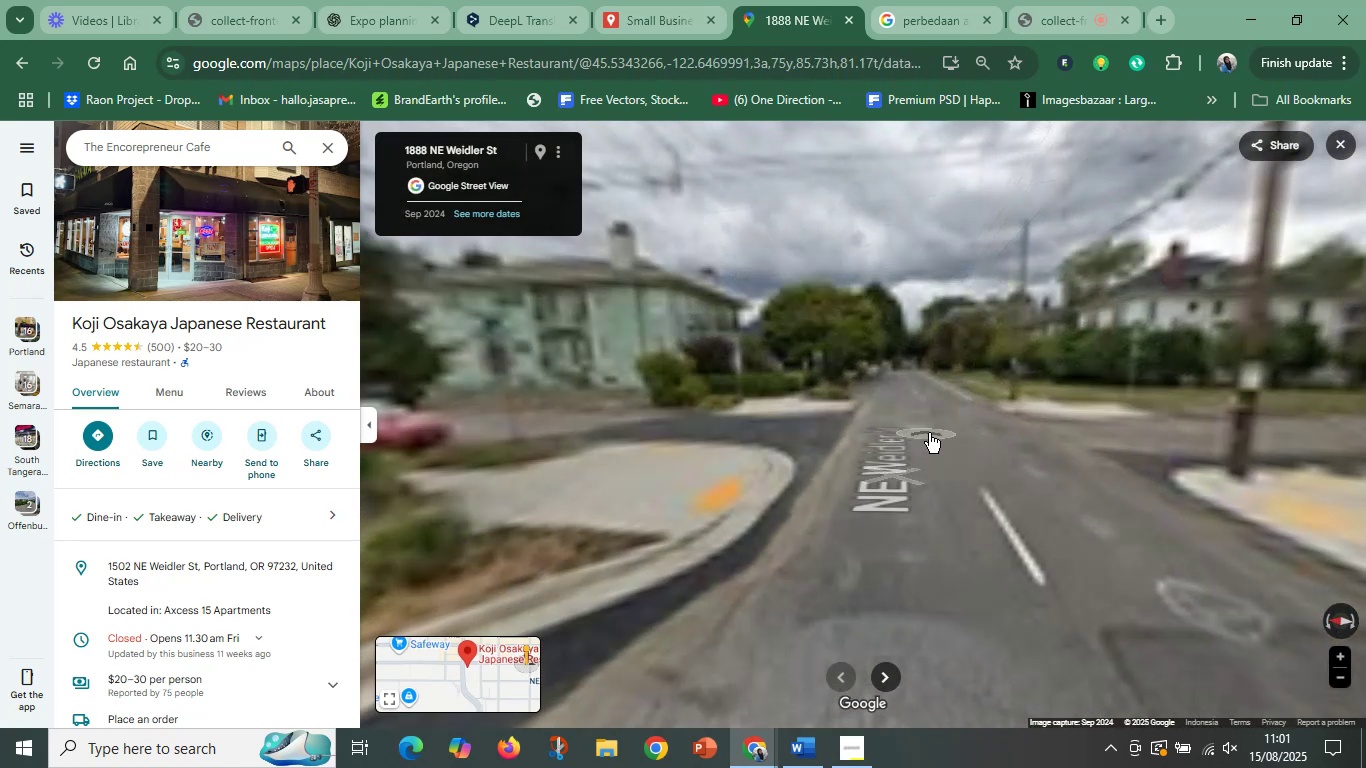 
left_click([924, 436])
 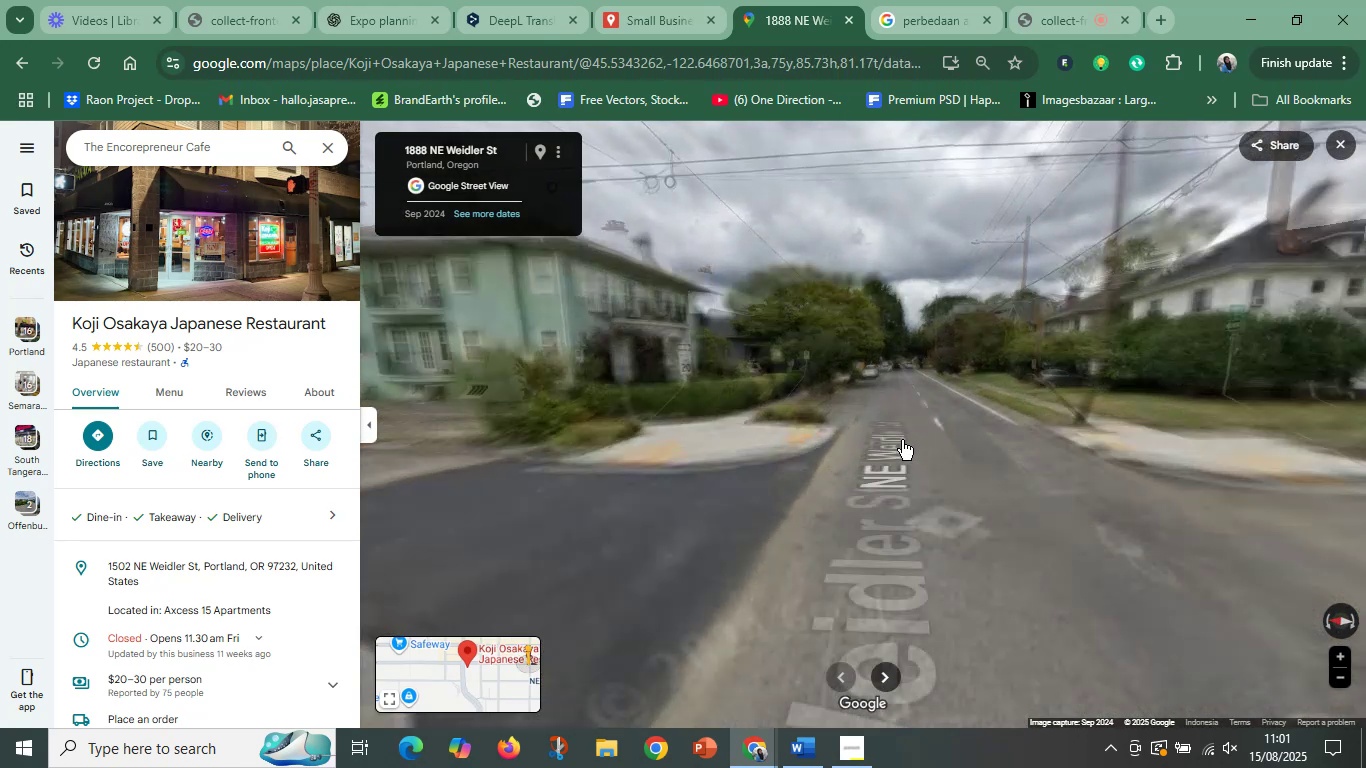 
left_click_drag(start_coordinate=[730, 441], to_coordinate=[1165, 531])
 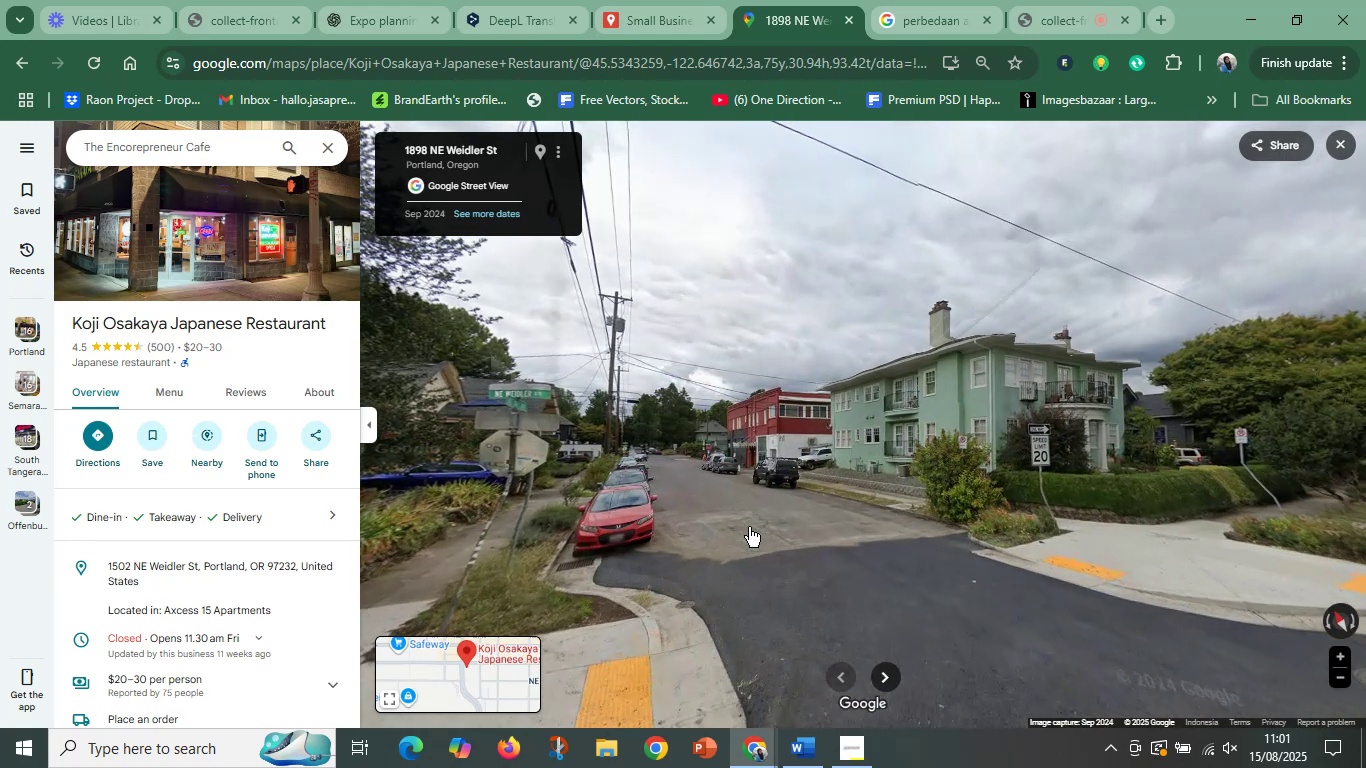 
left_click_drag(start_coordinate=[678, 560], to_coordinate=[817, 571])
 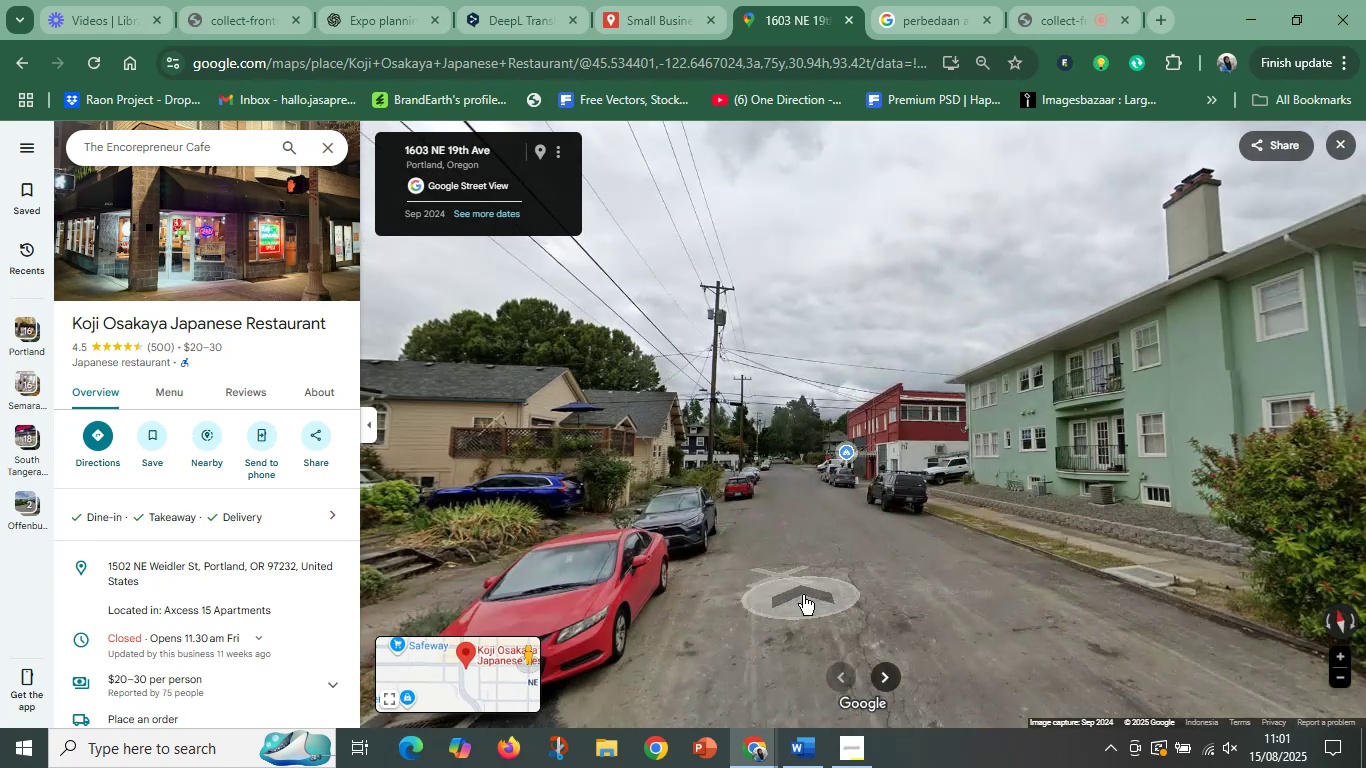 
scroll: coordinate [803, 595], scroll_direction: up, amount: 1.0
 